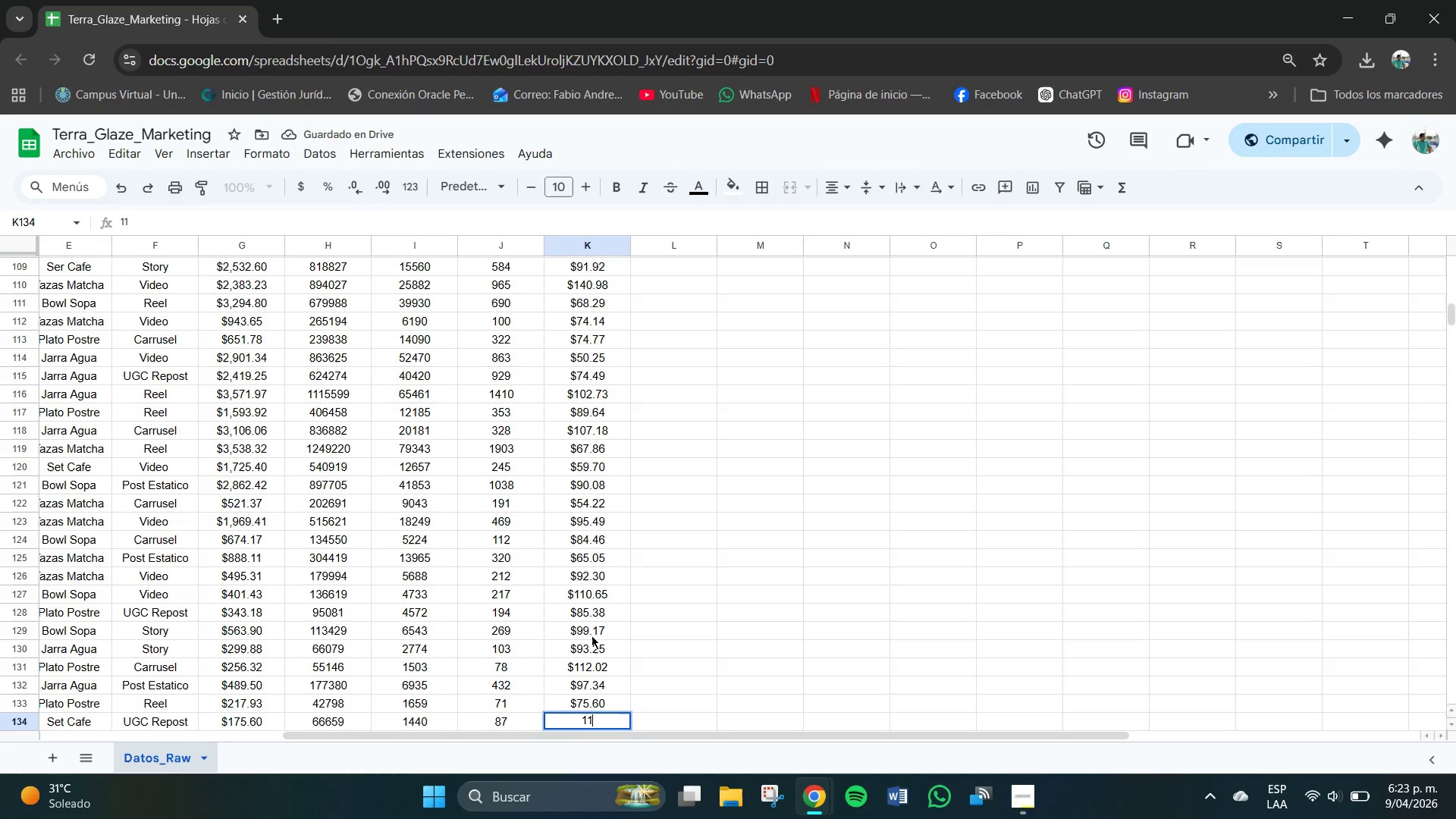 
key(Numpad9)
 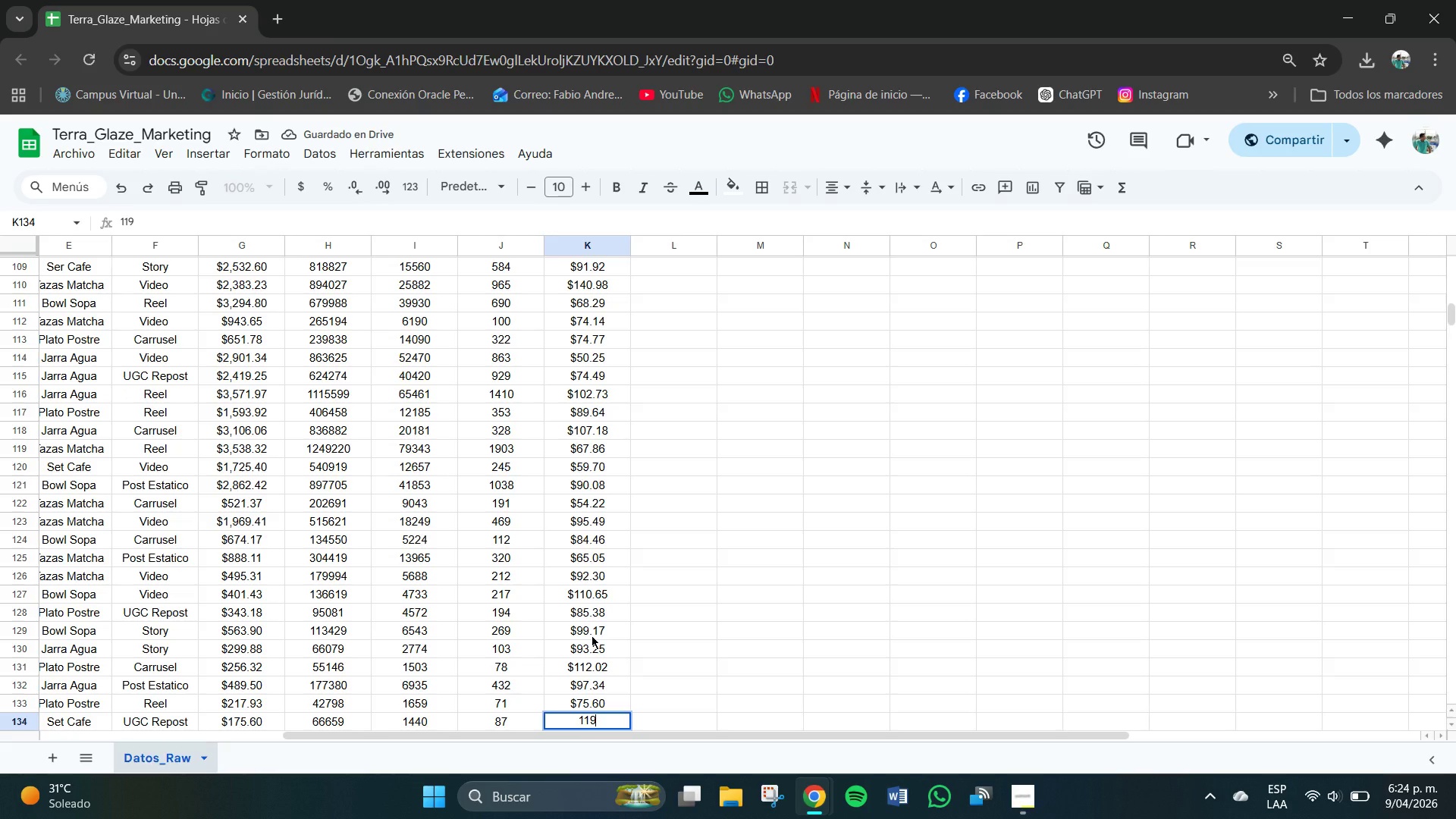 
key(NumpadDecimal)
 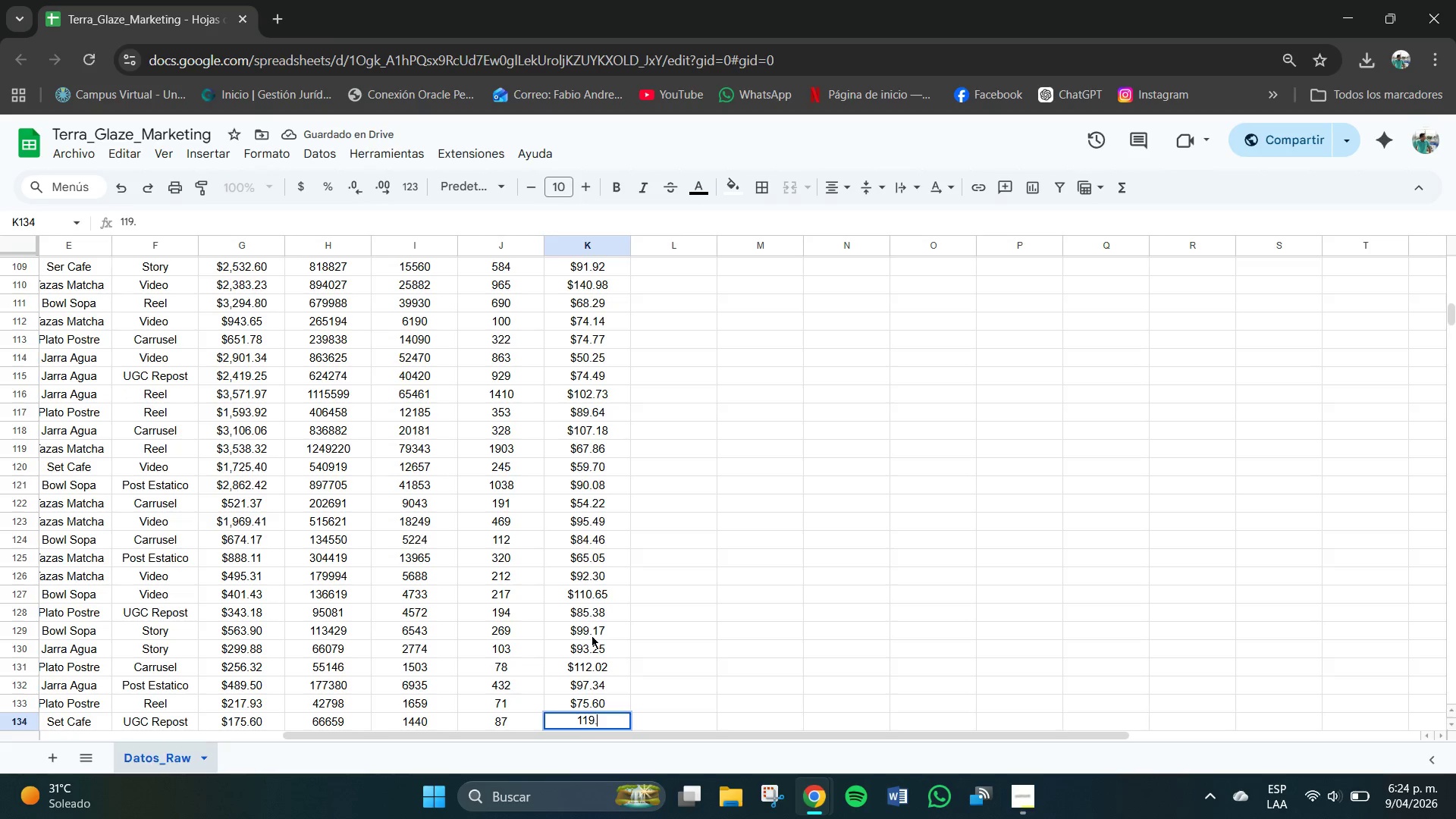 
key(Numpad1)
 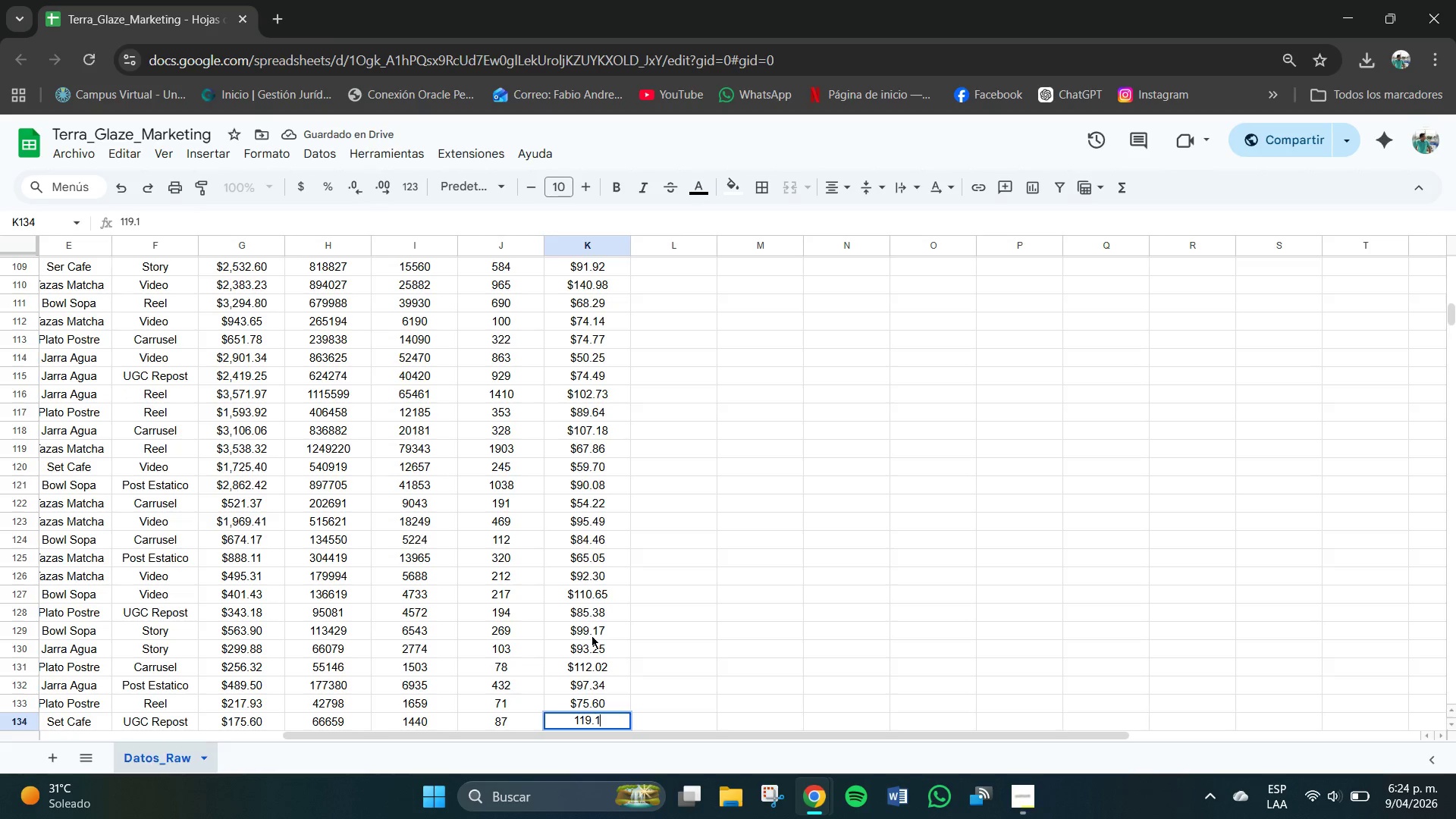 
key(Numpad5)
 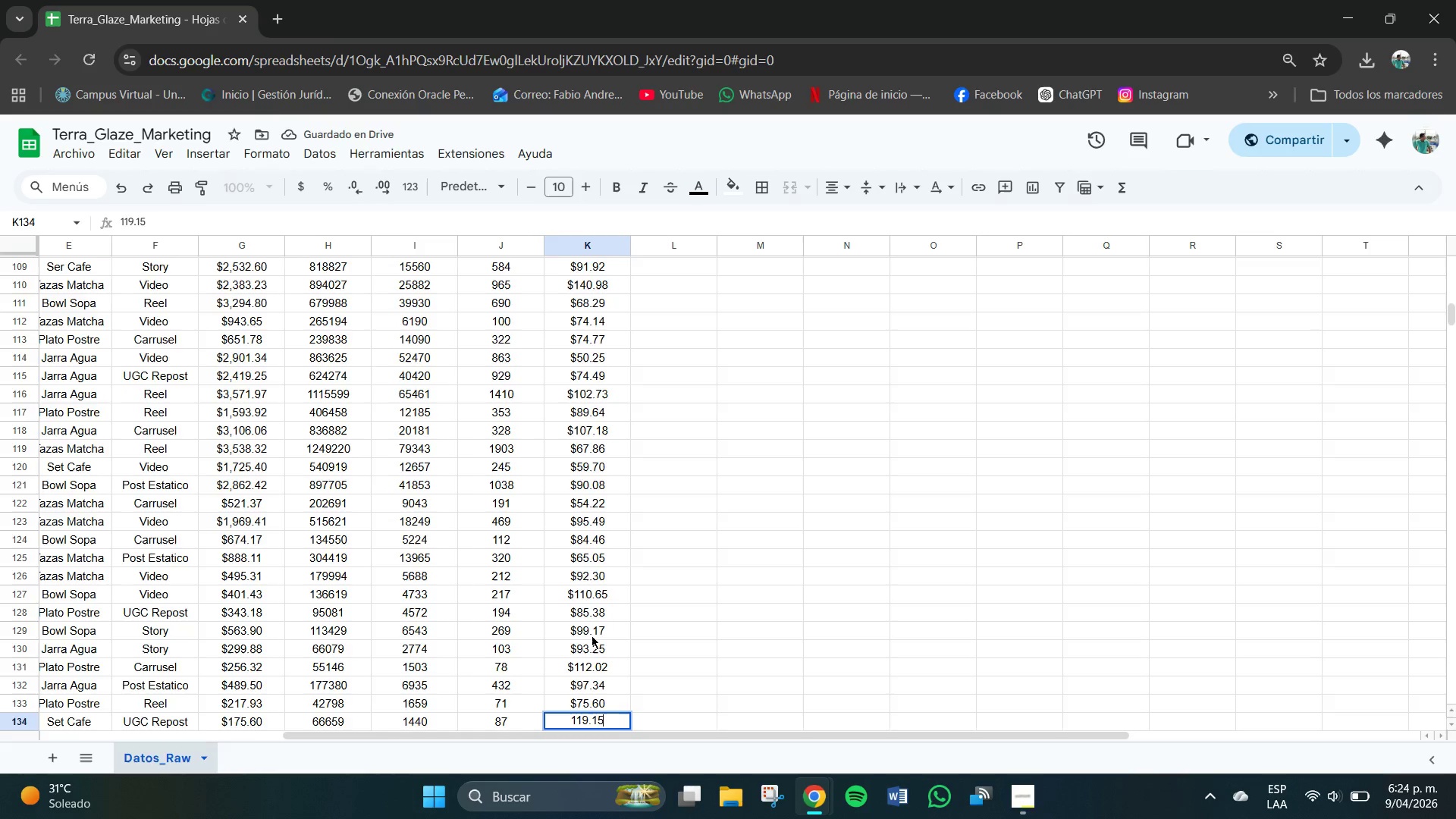 
key(NumpadEnter)
 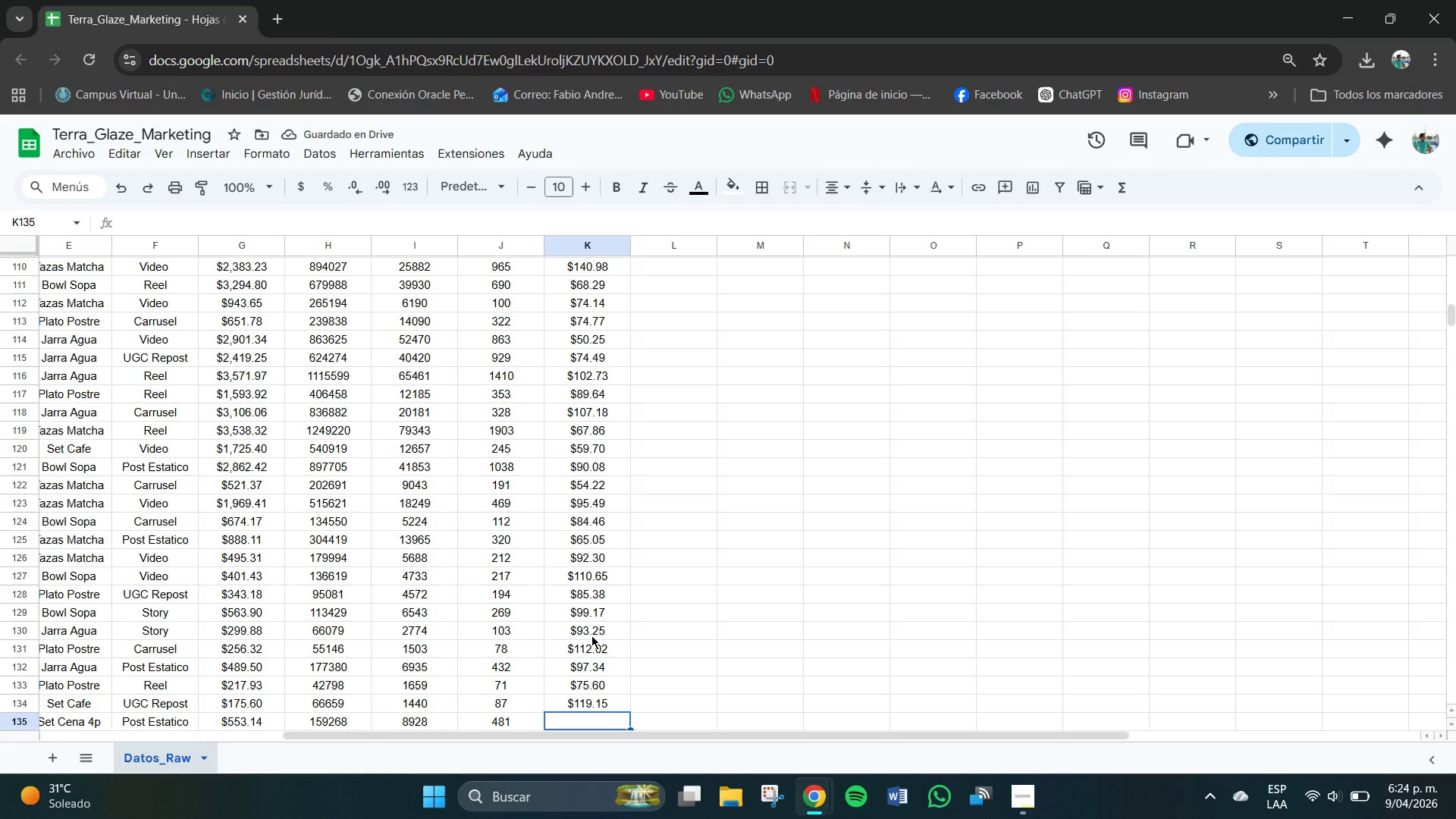 
key(Numpad7)
 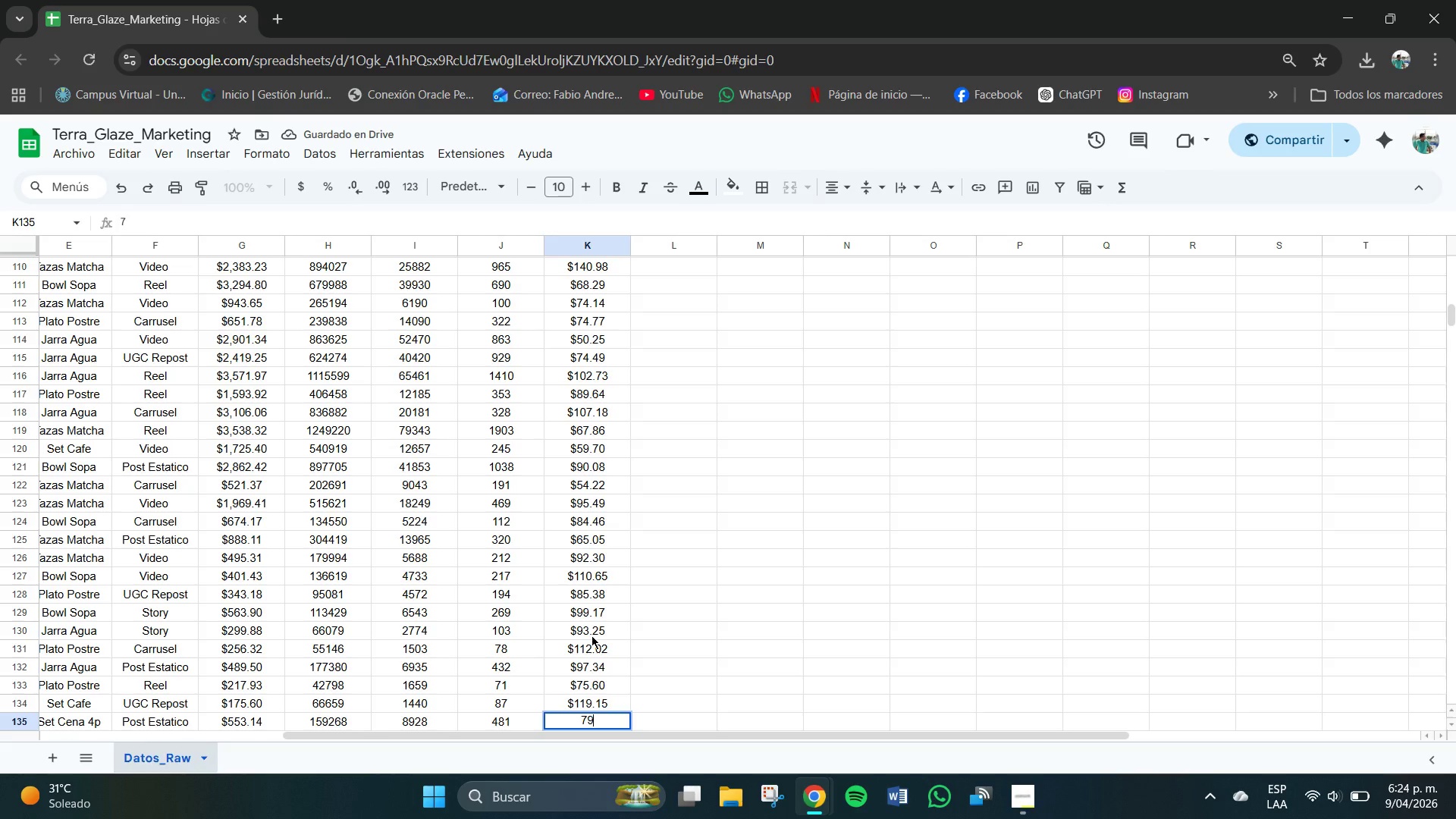 
key(Numpad9)
 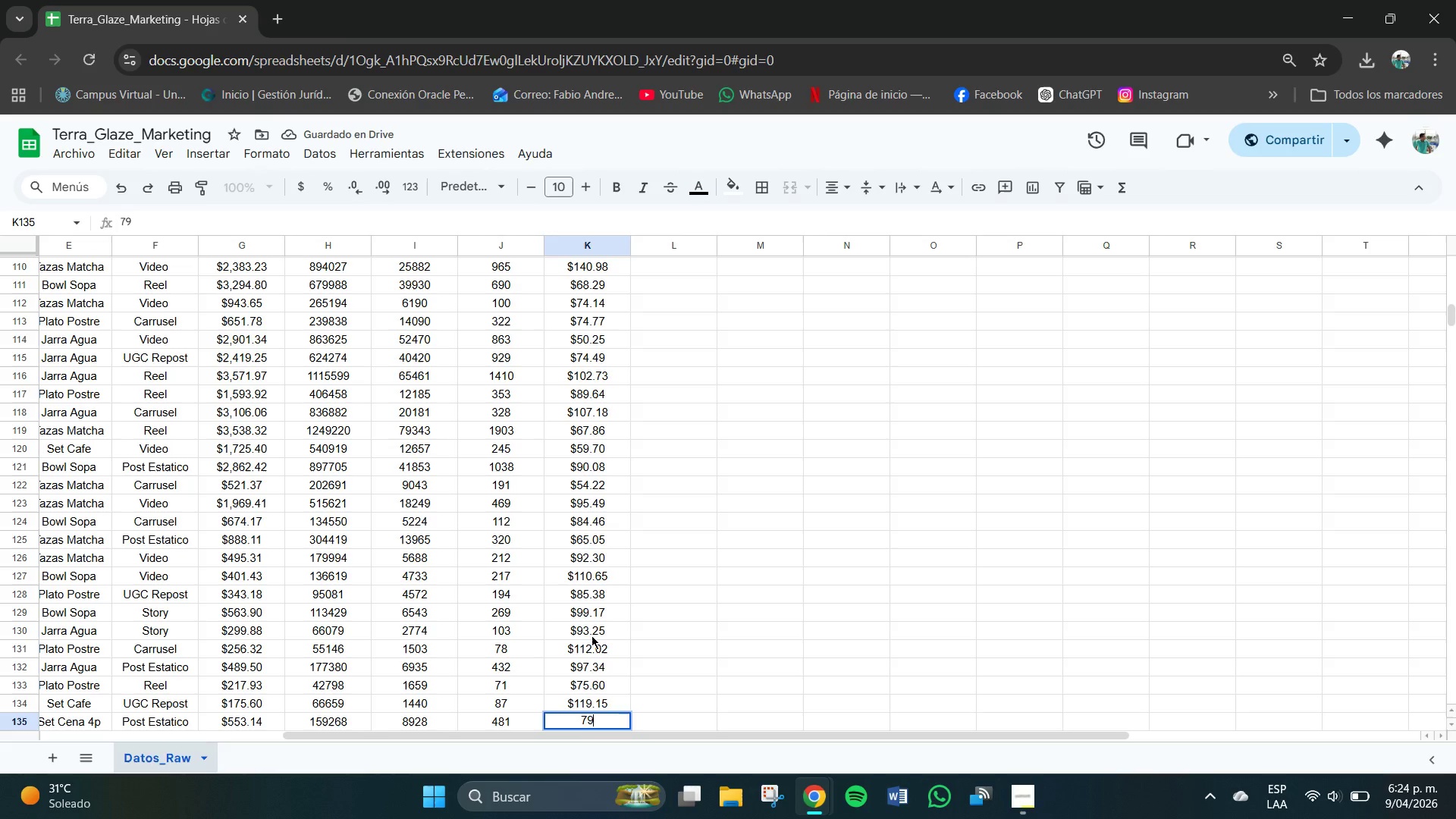 
key(NumpadDecimal)
 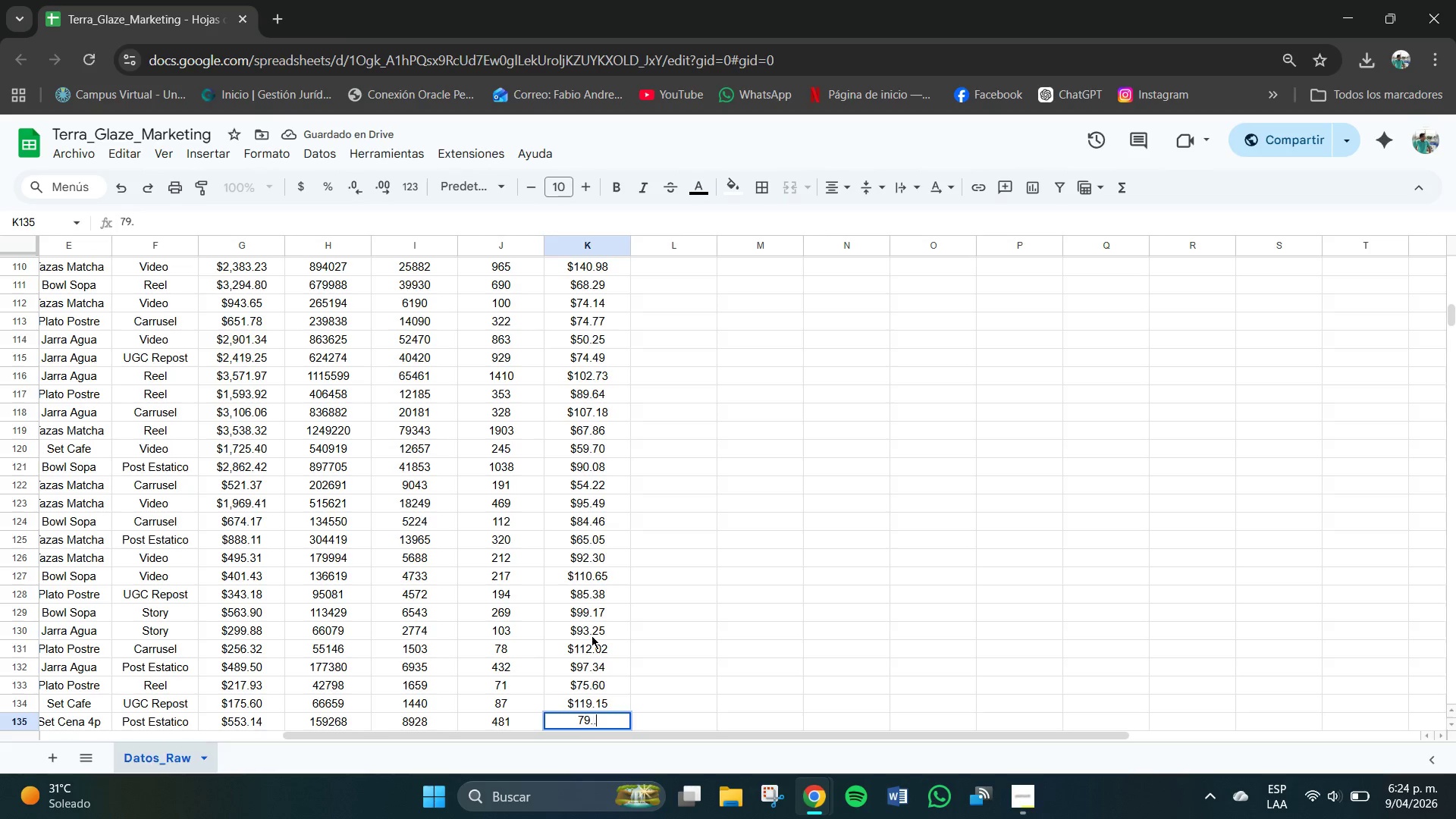 
key(NumpadDecimal)
 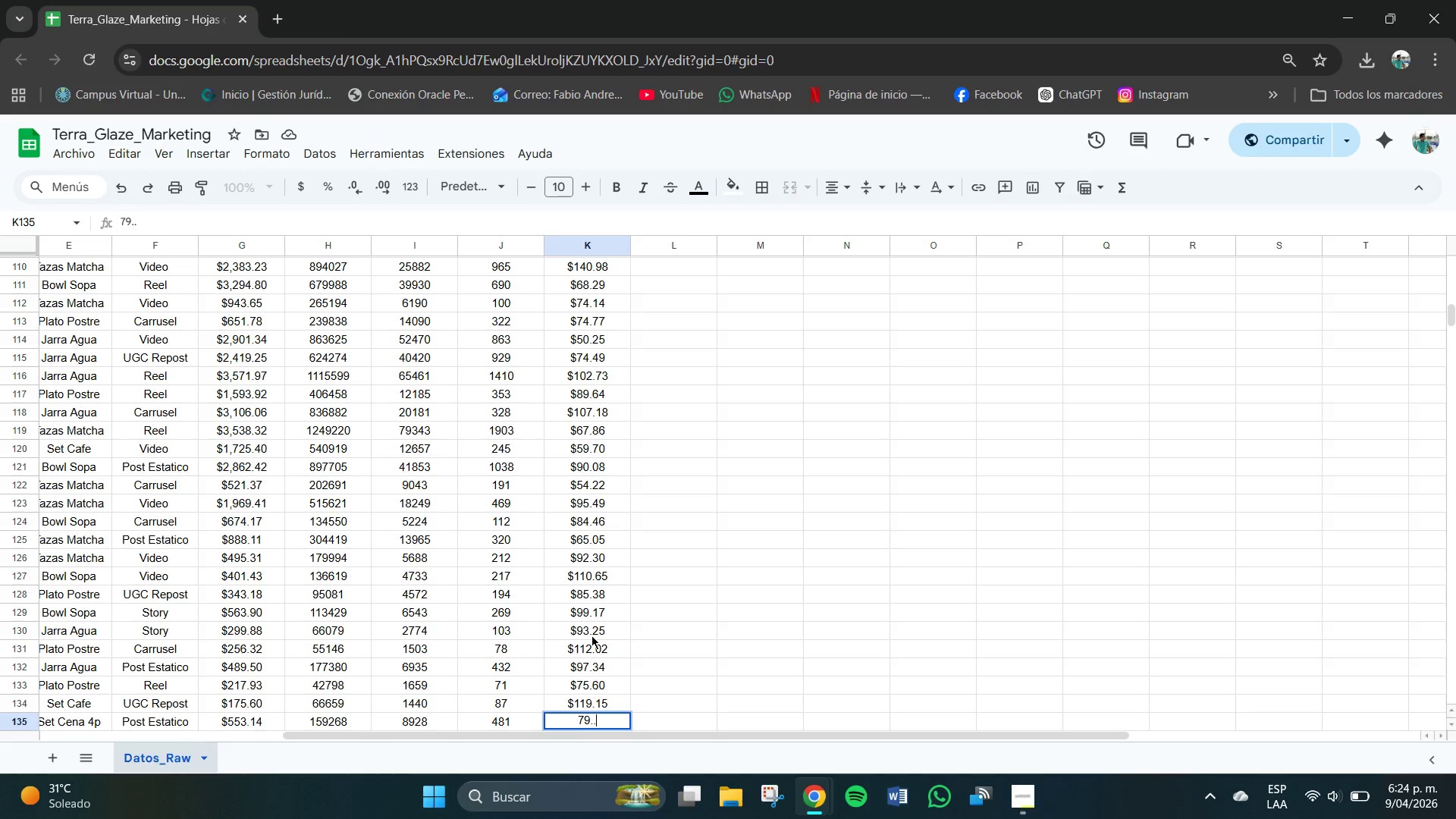 
key(Numpad1)
 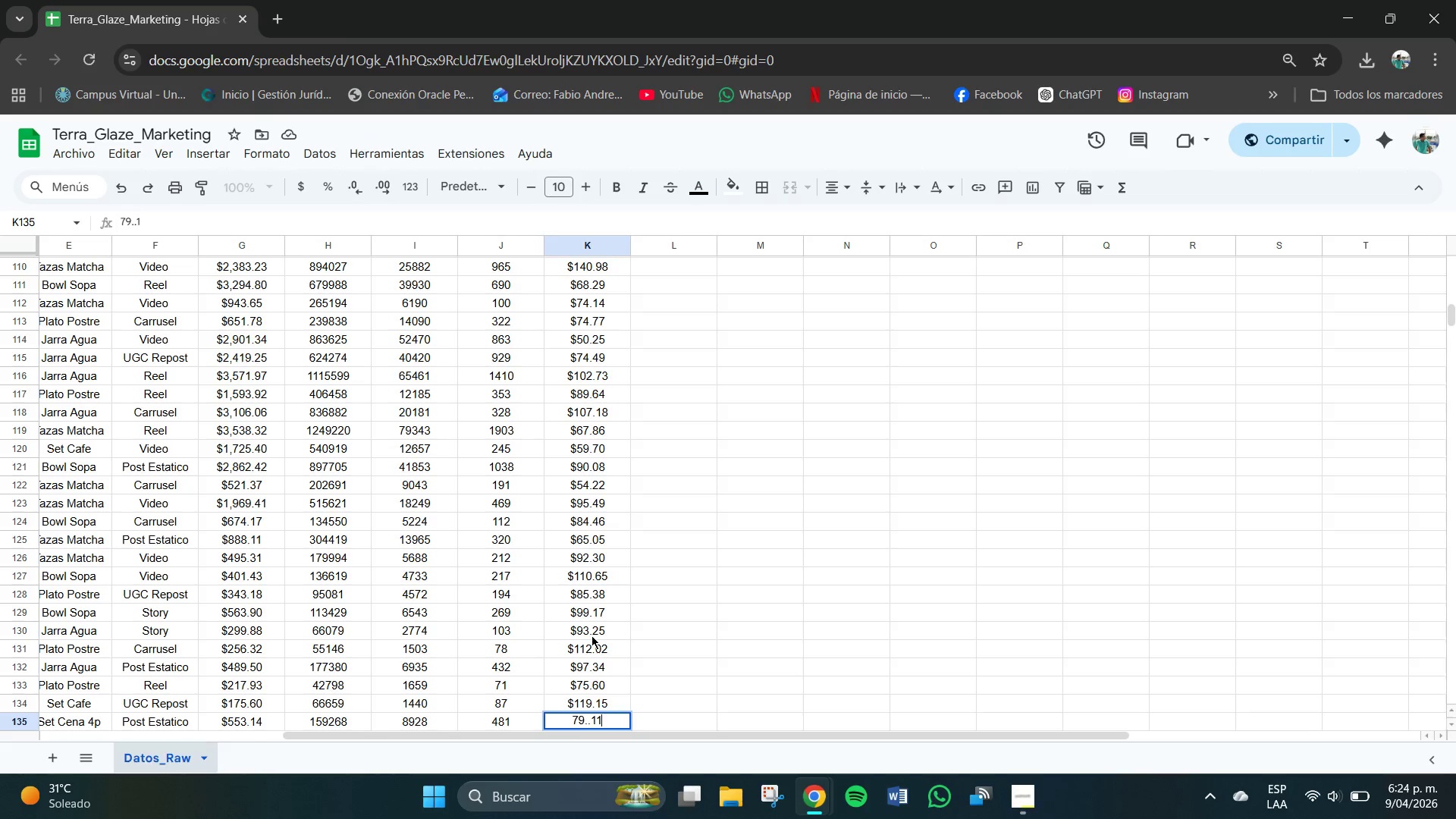 
key(Numpad1)
 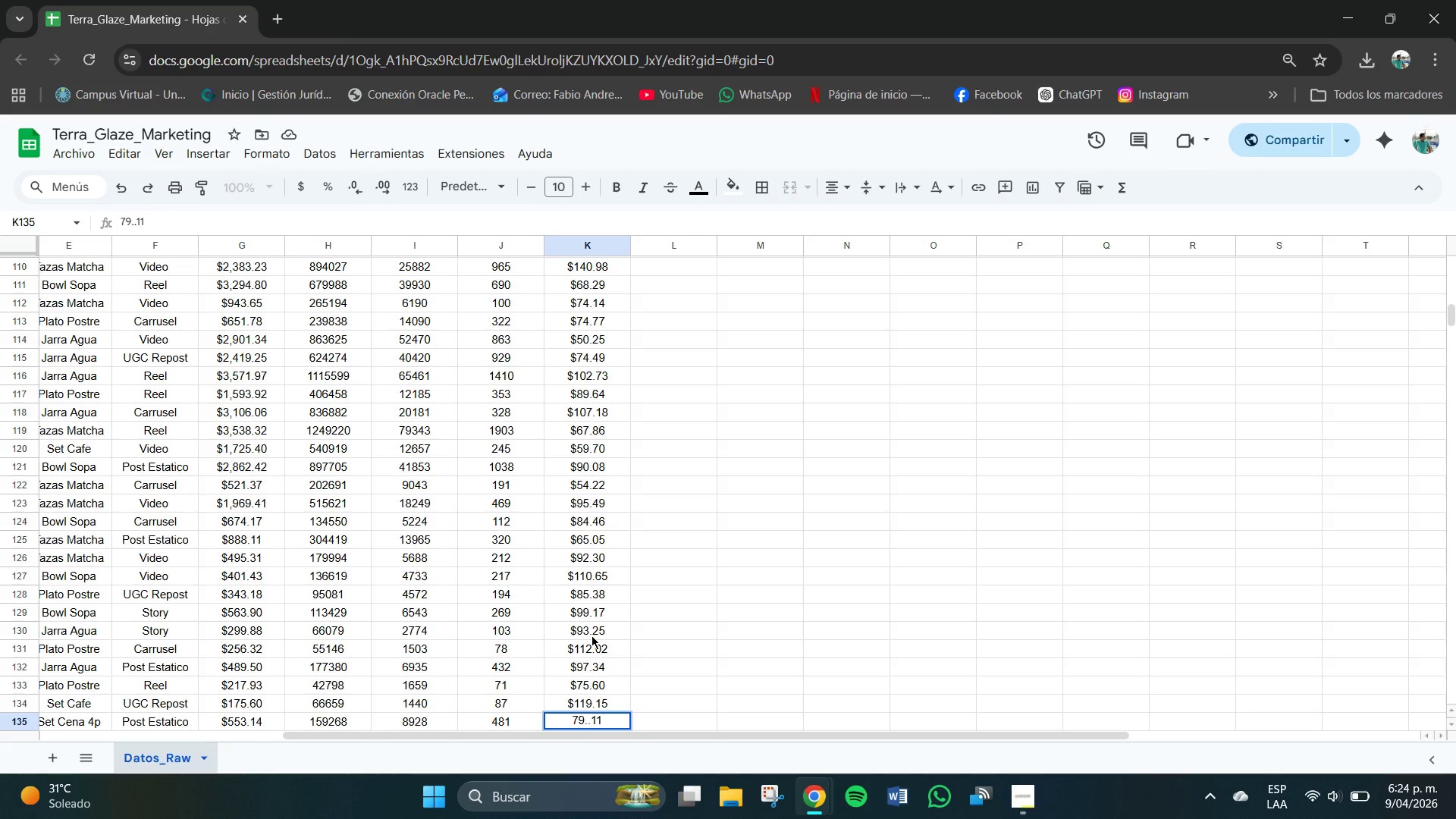 
key(NumpadEnter)
 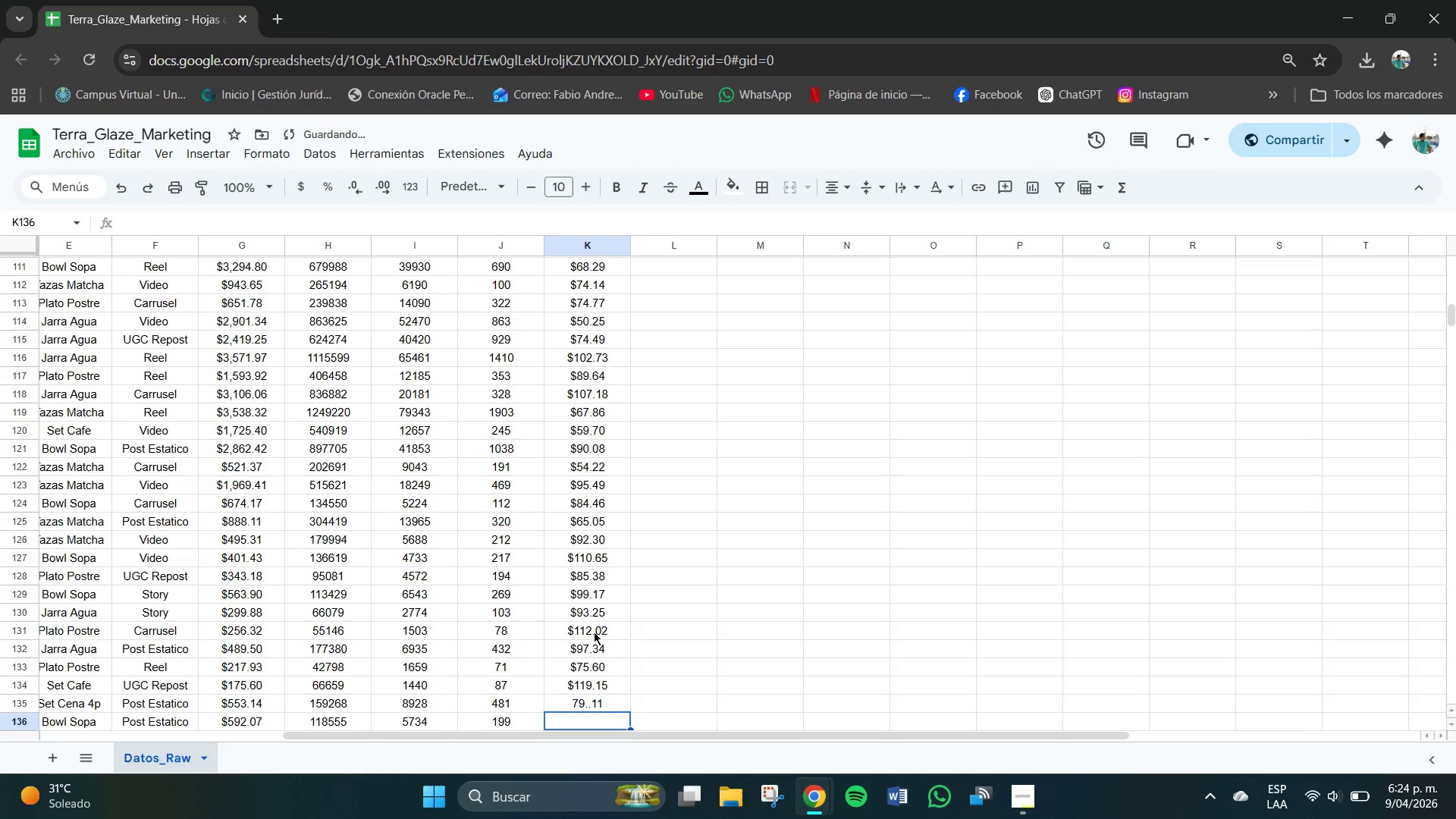 
left_click([596, 704])
 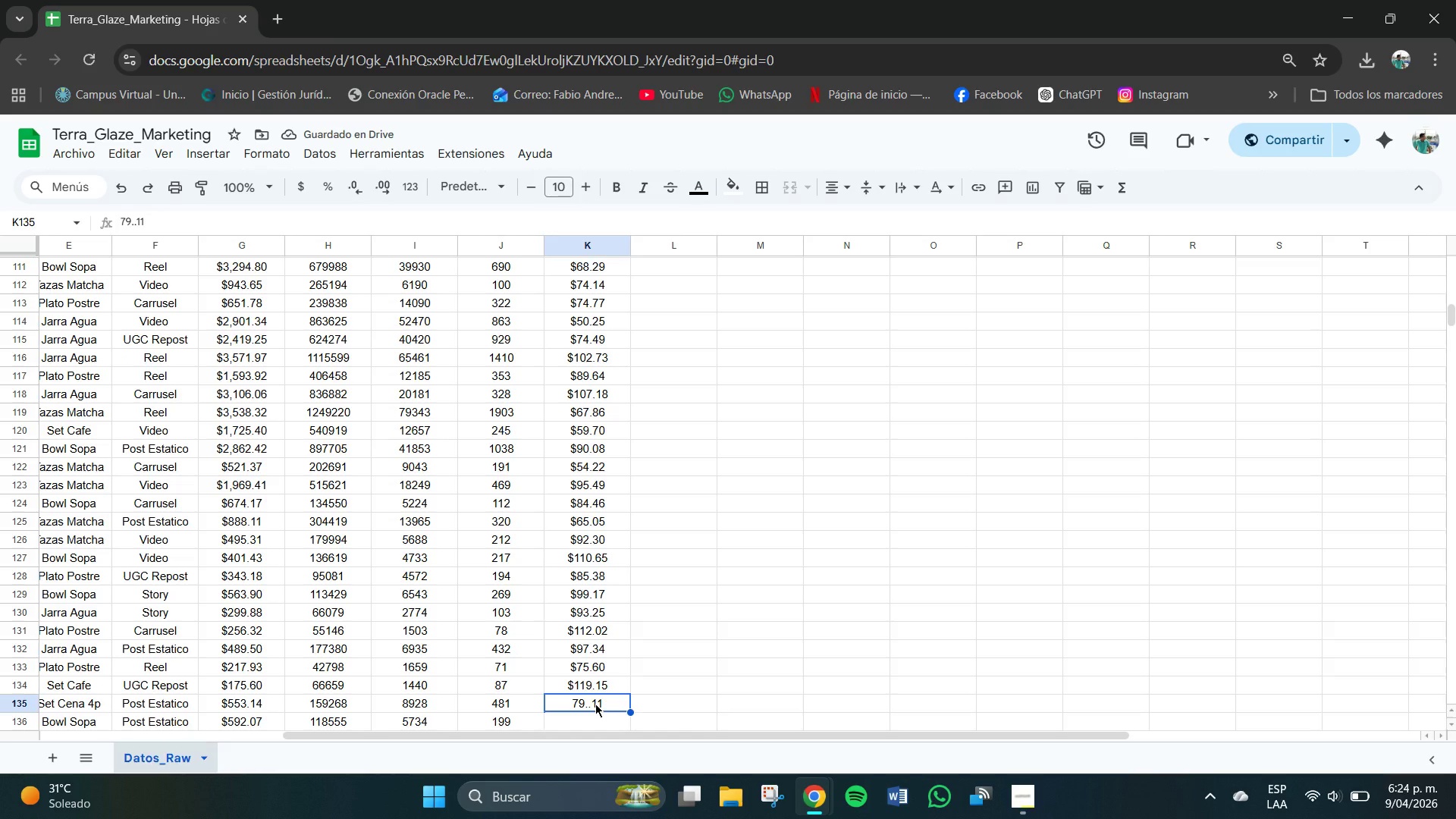 
key(Backspace)
 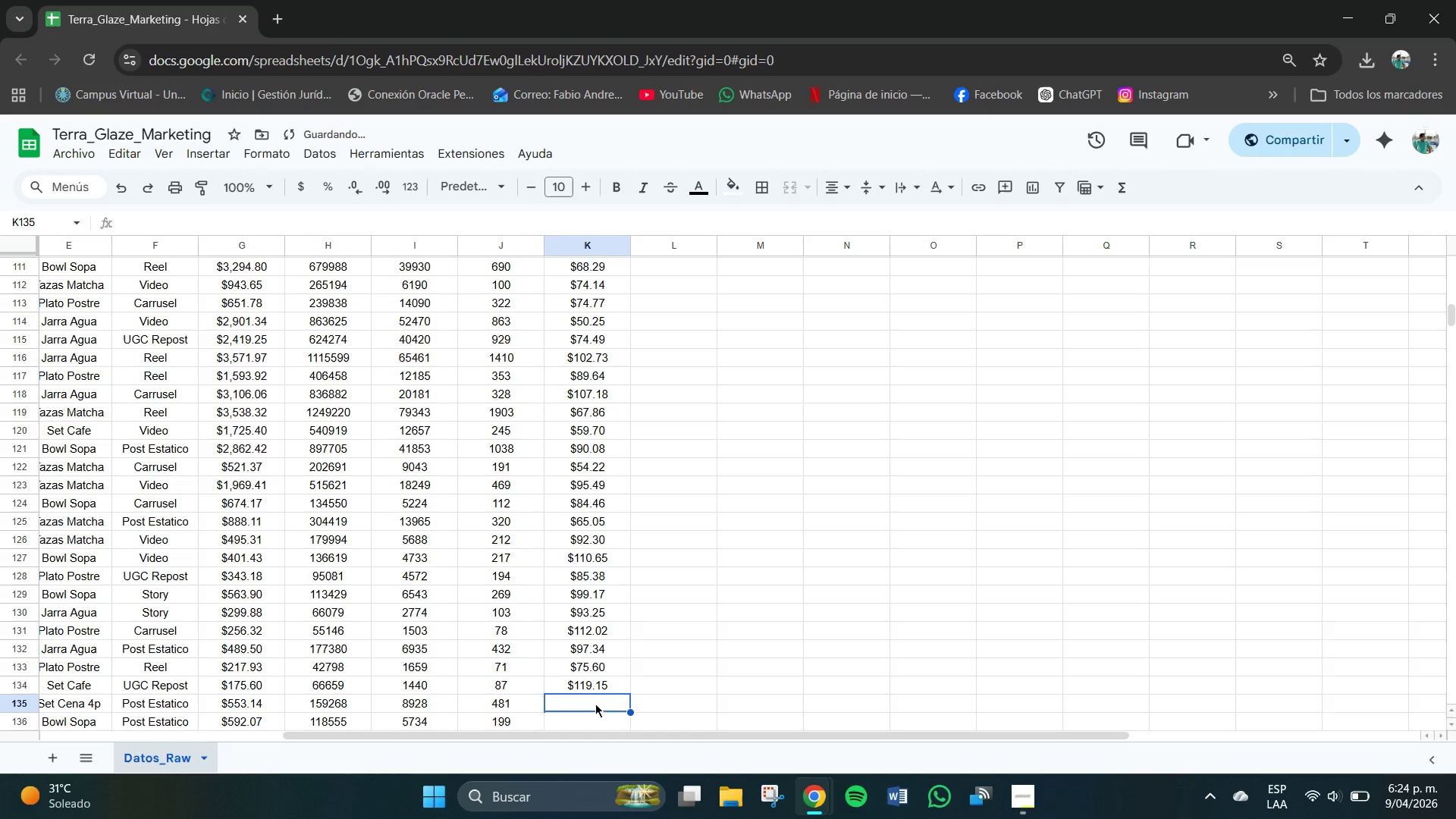 
key(Numpad7)
 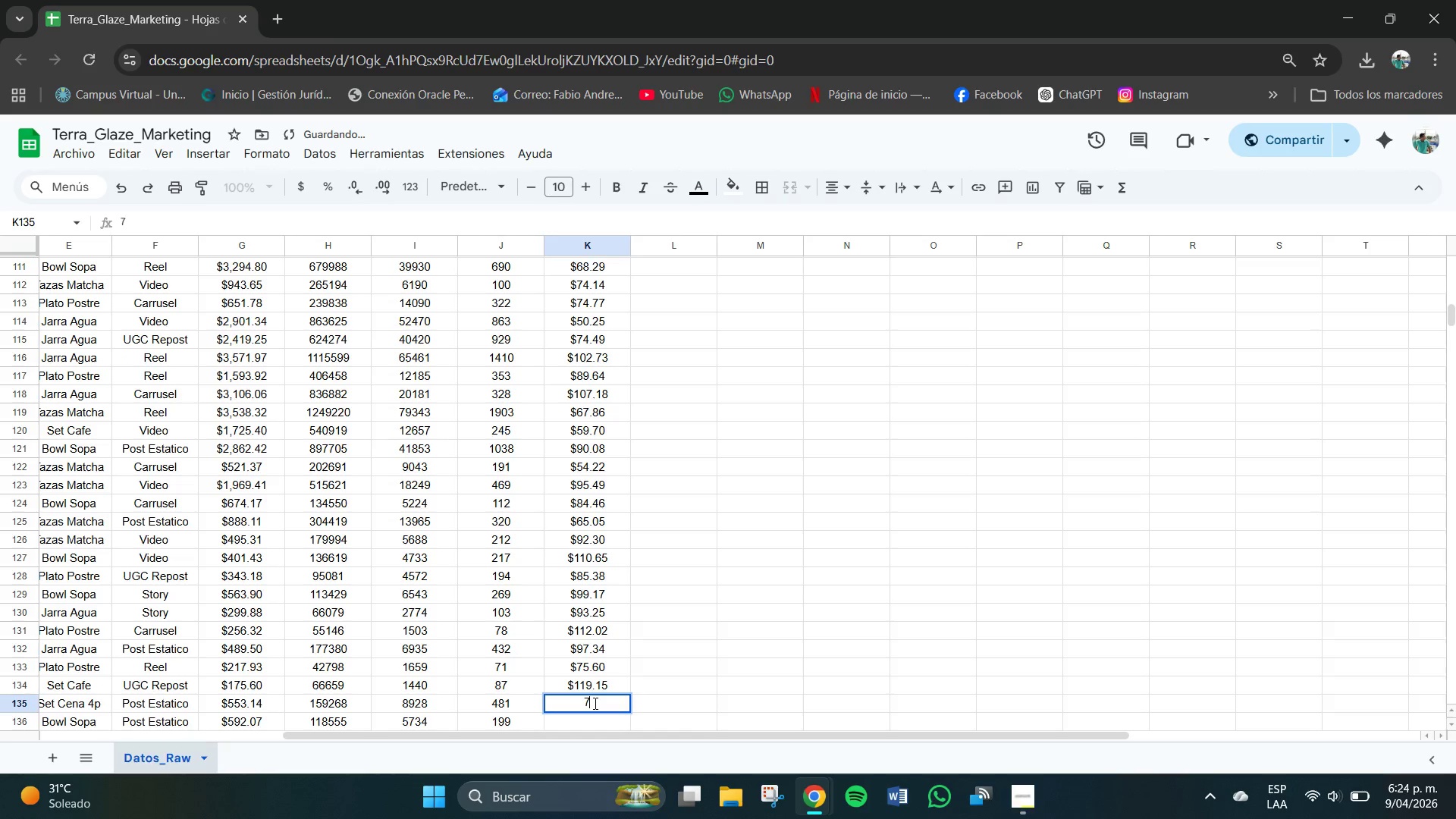 
key(Numpad9)
 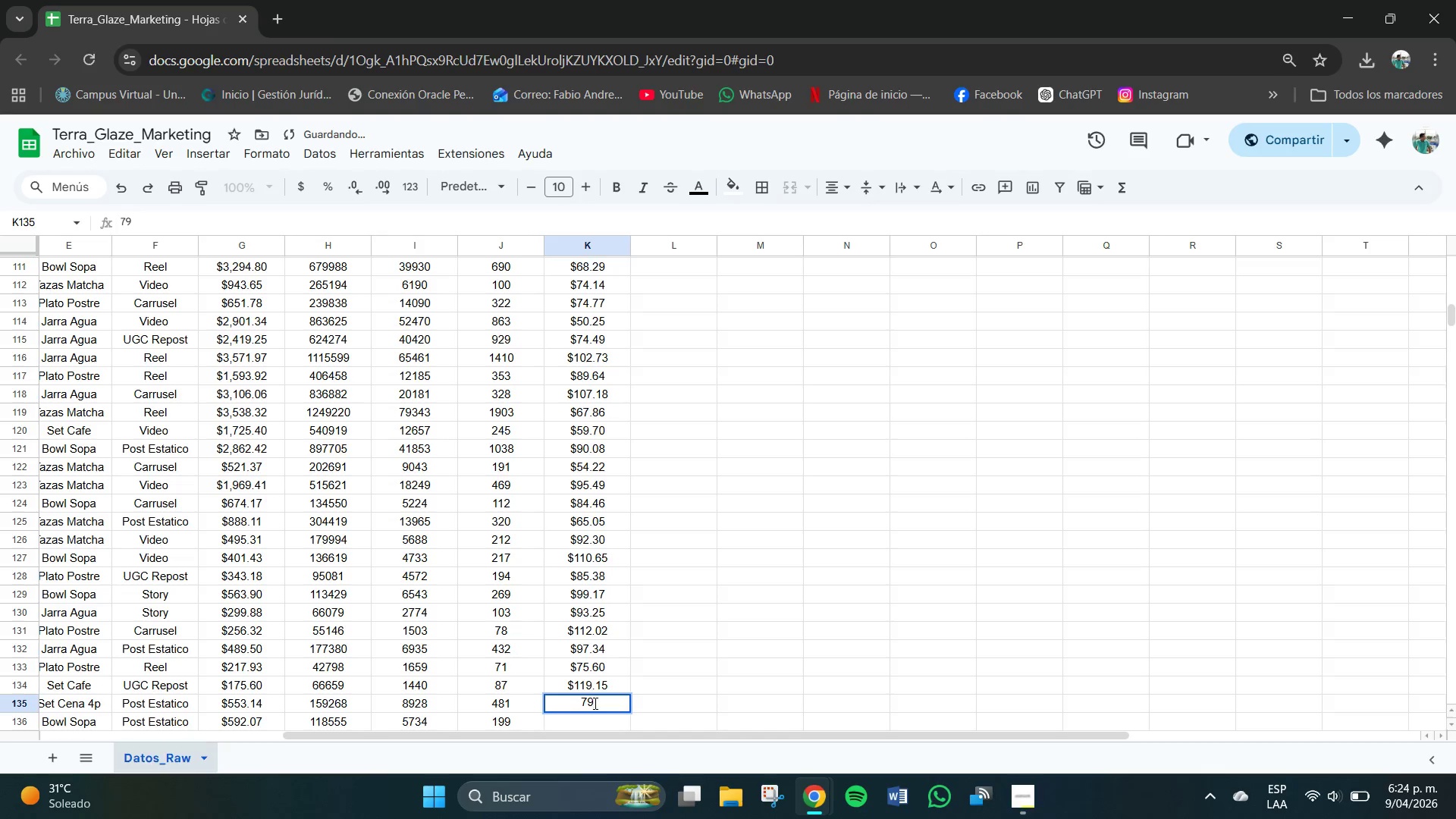 
key(NumpadDecimal)
 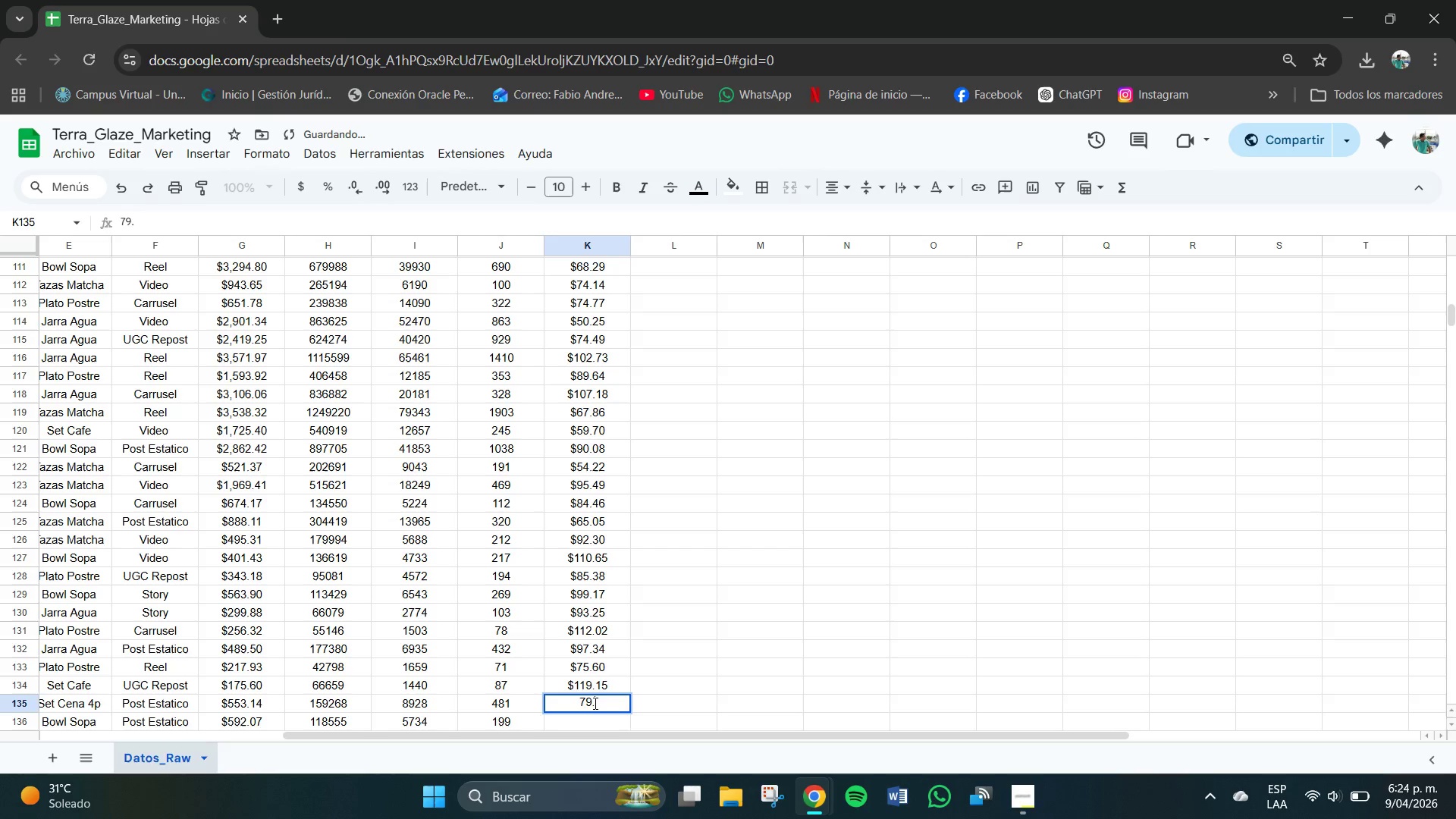 
key(Numpad1)
 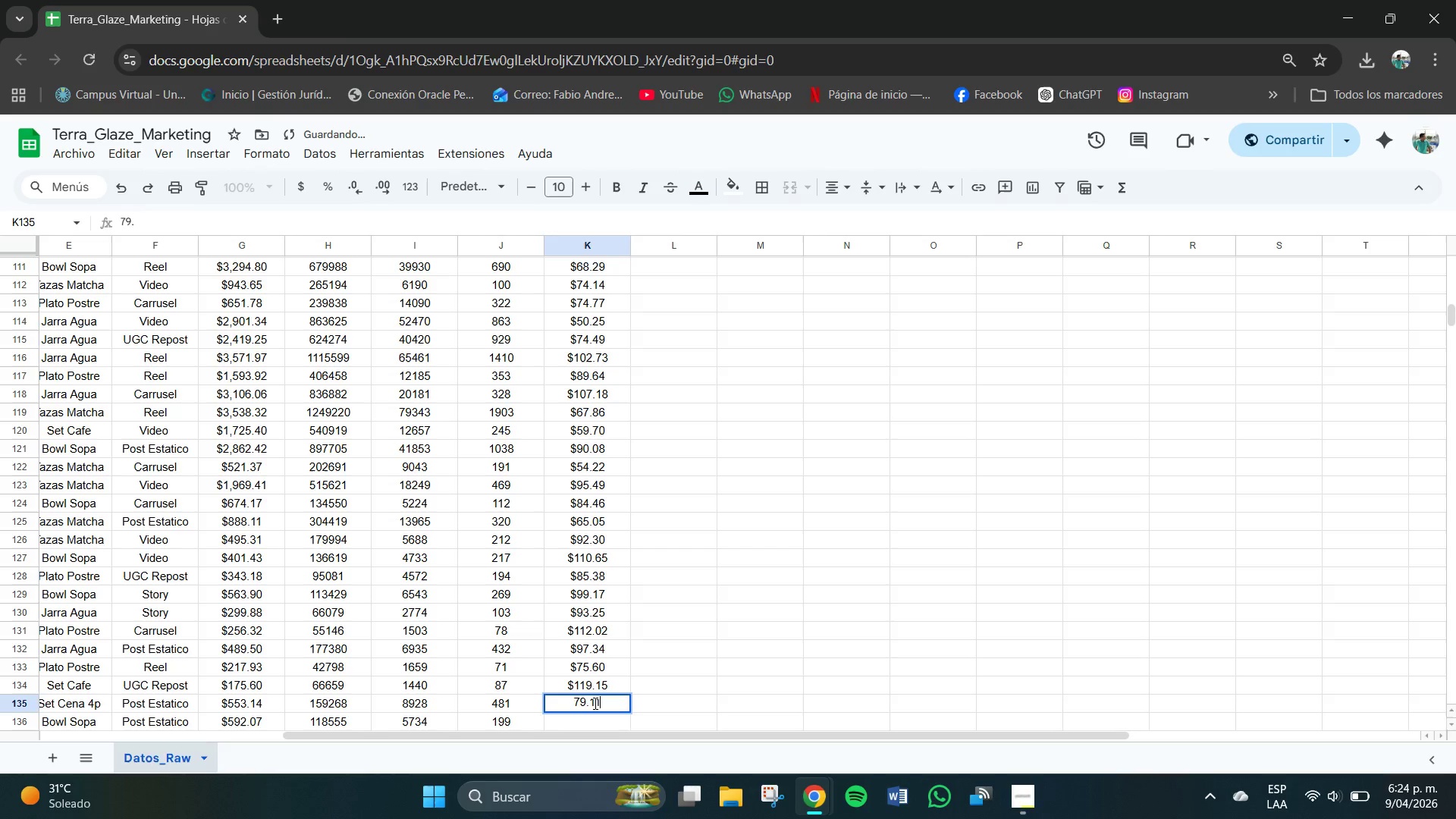 
key(Numpad1)
 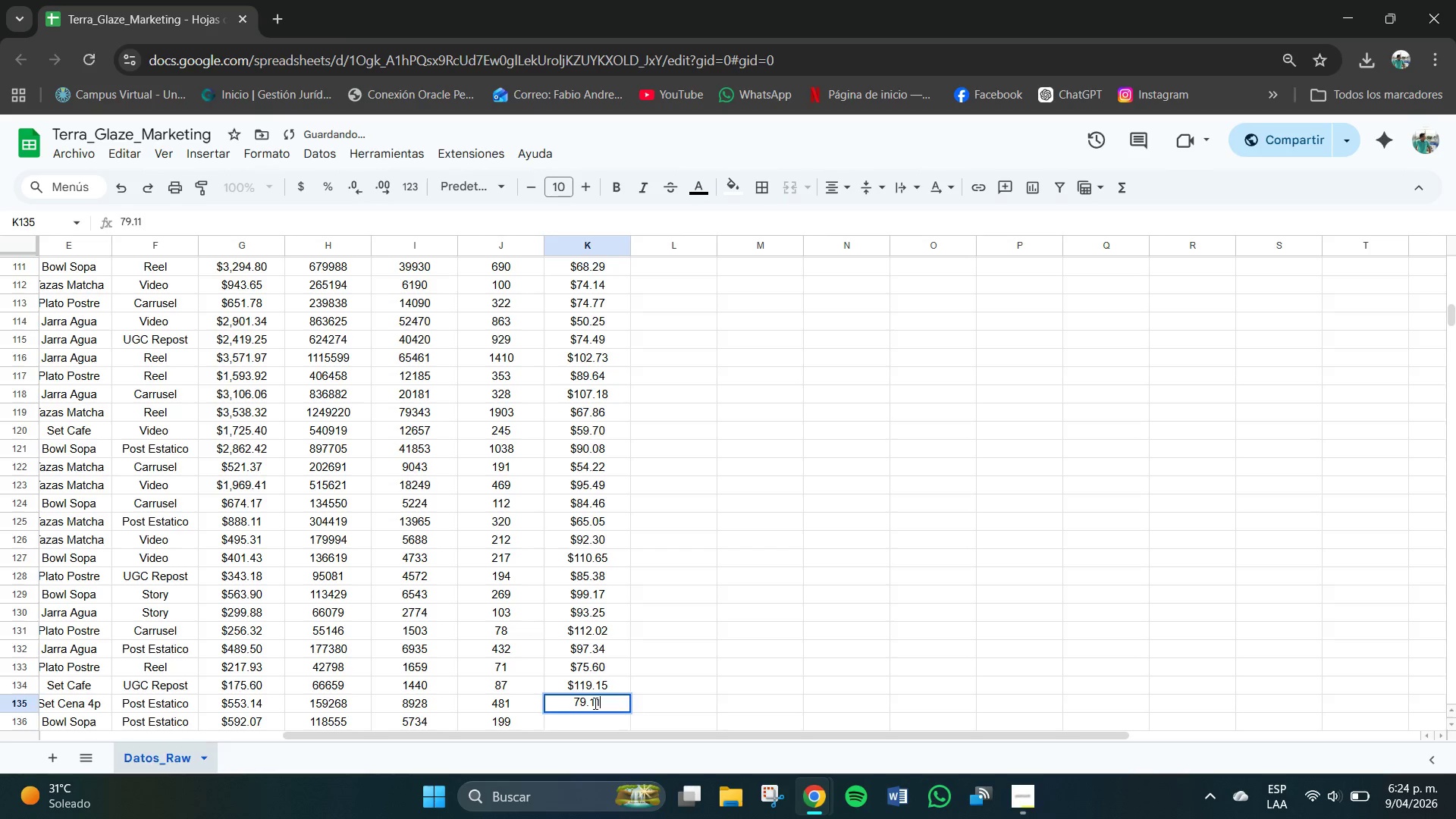 
key(NumpadEnter)
 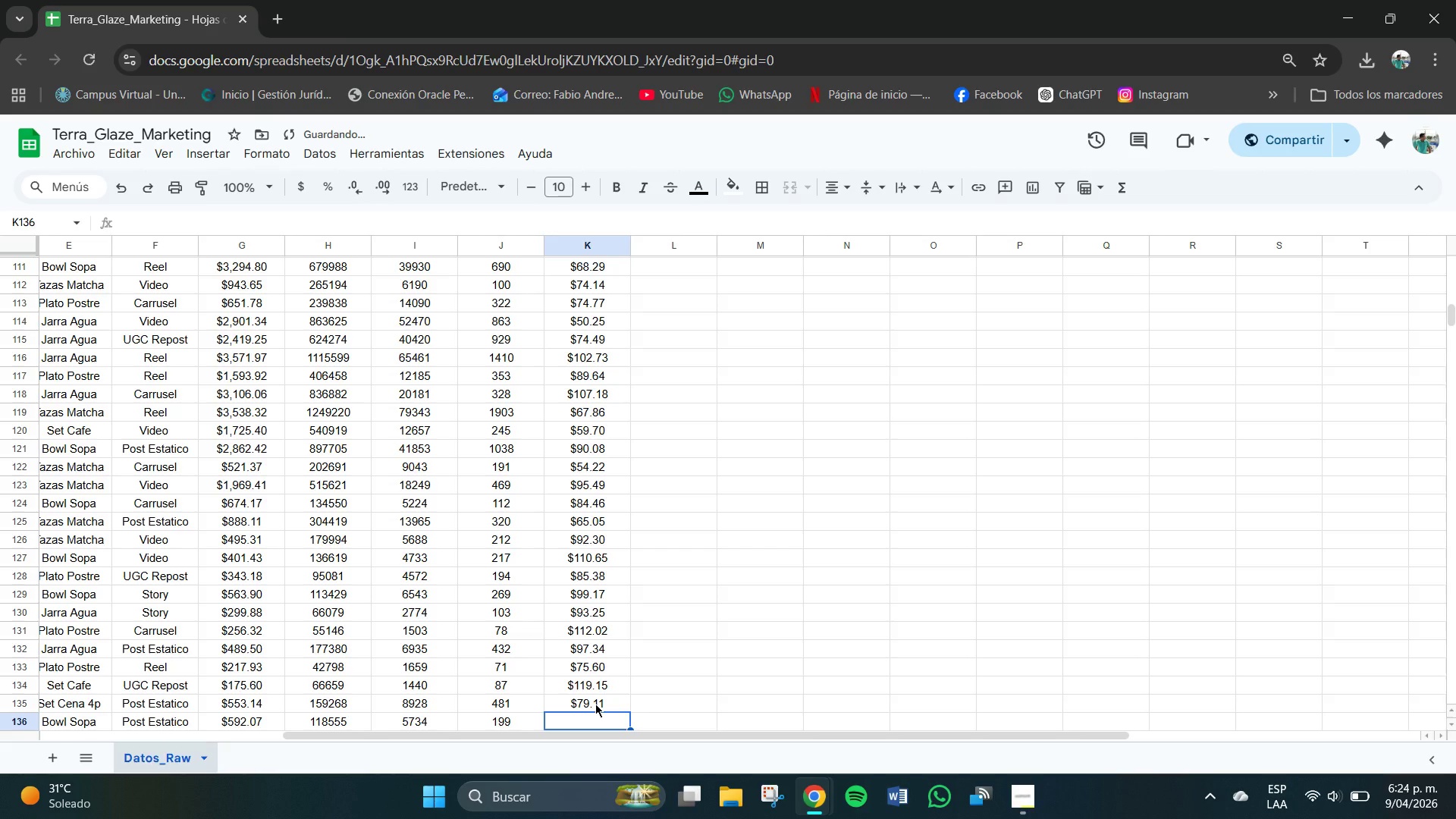 
key(Numpad1)
 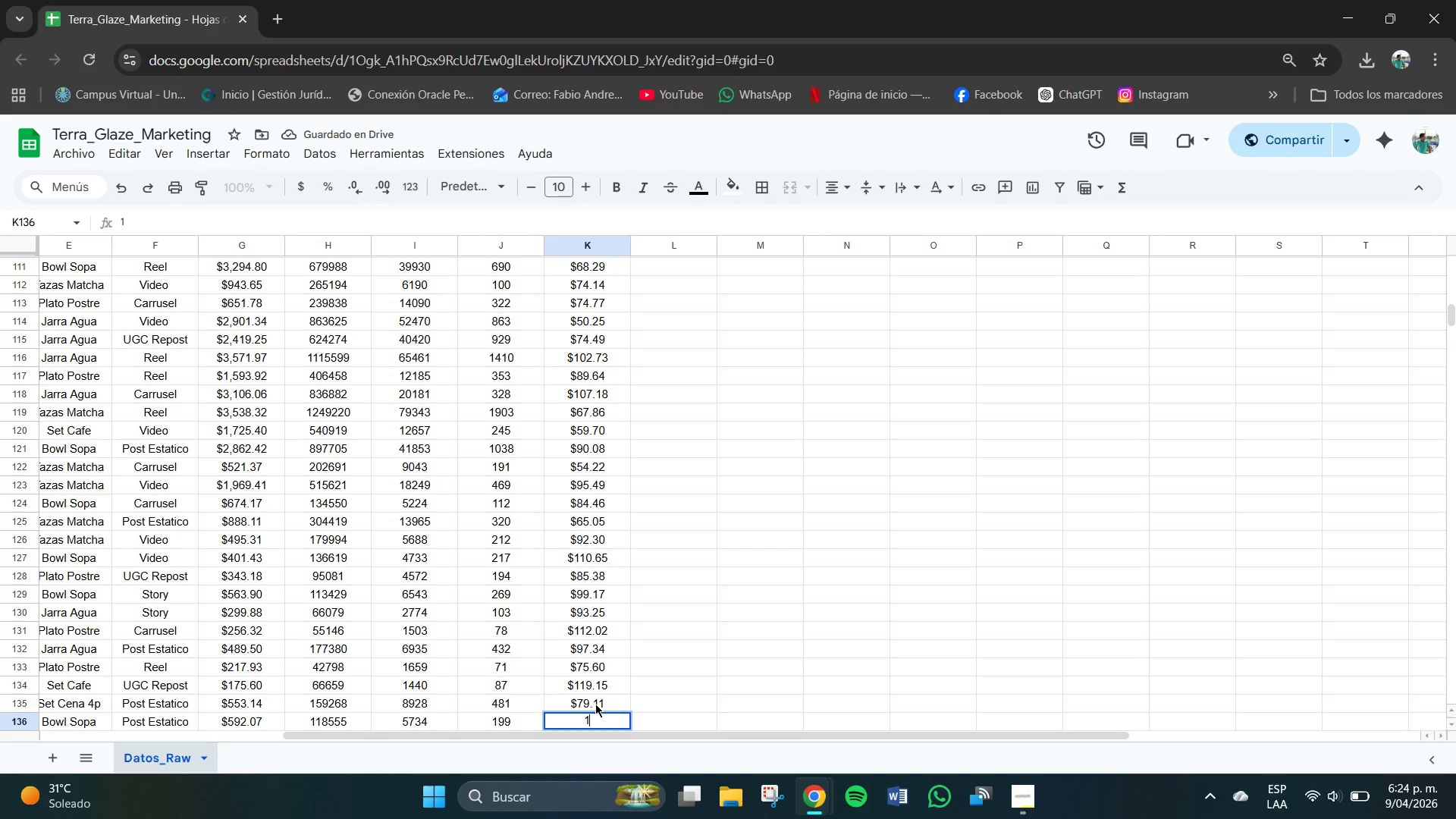 
key(Numpad0)
 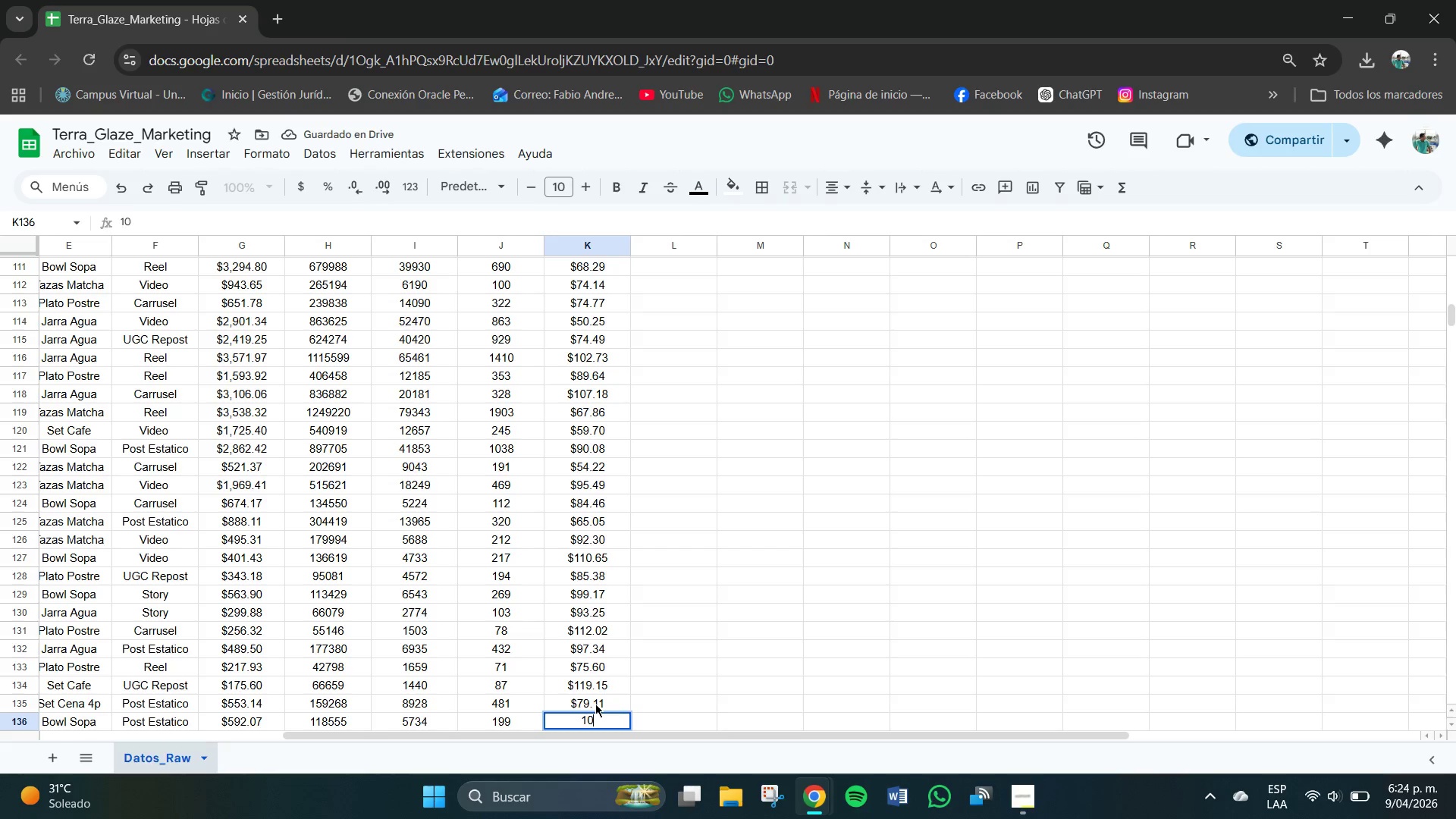 
key(Numpad8)
 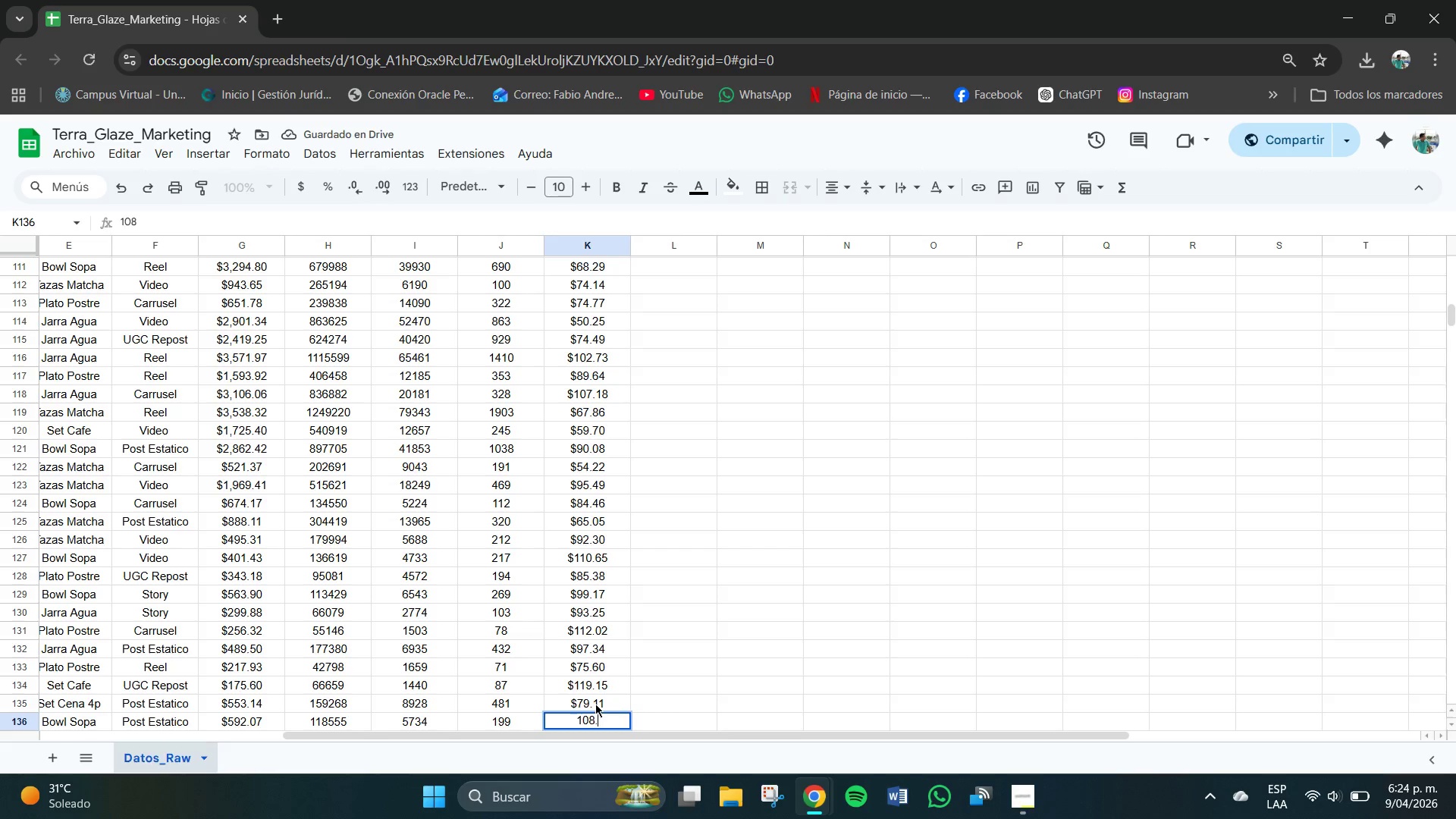 
key(NumpadDecimal)
 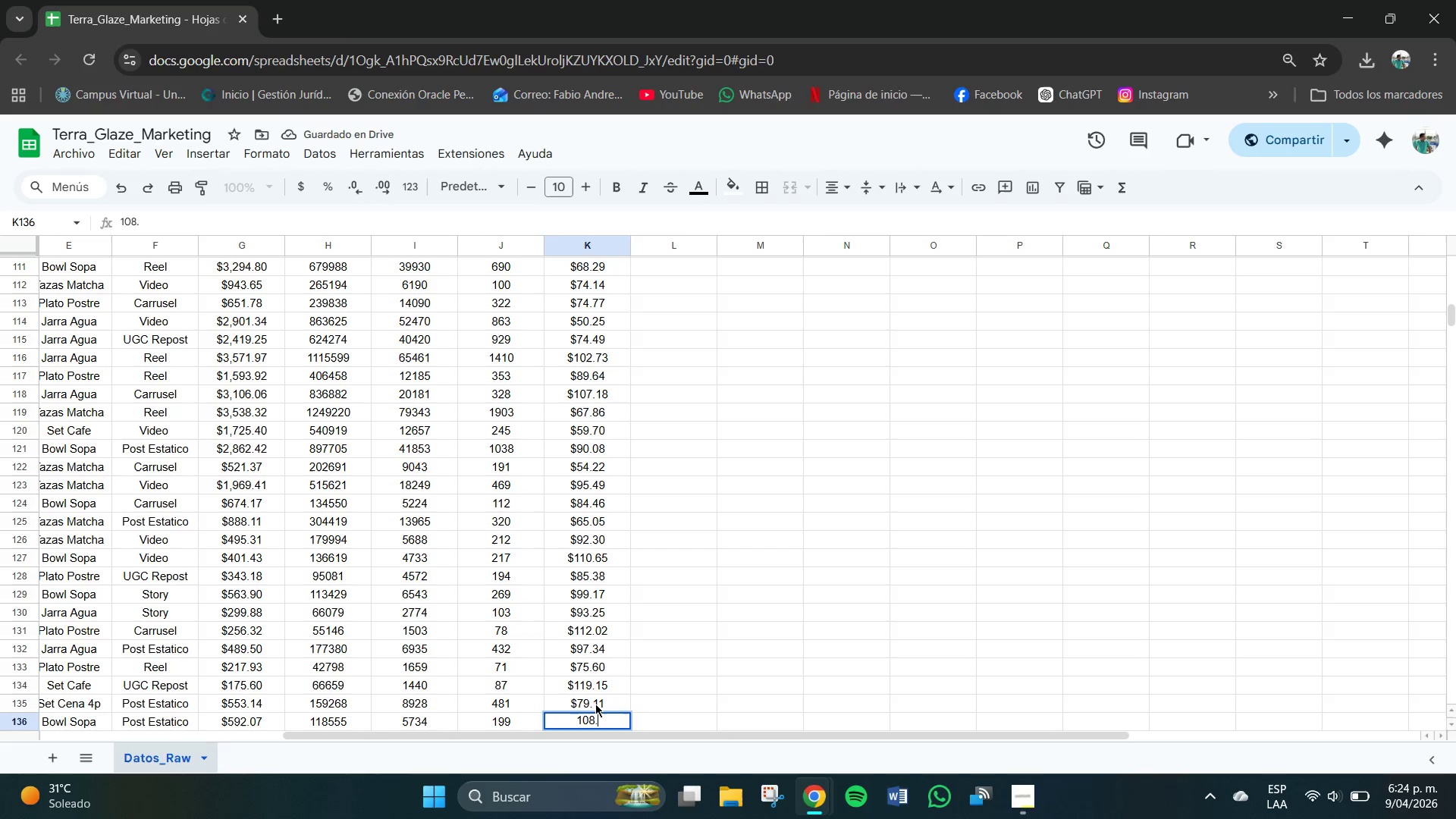 
key(Numpad0)
 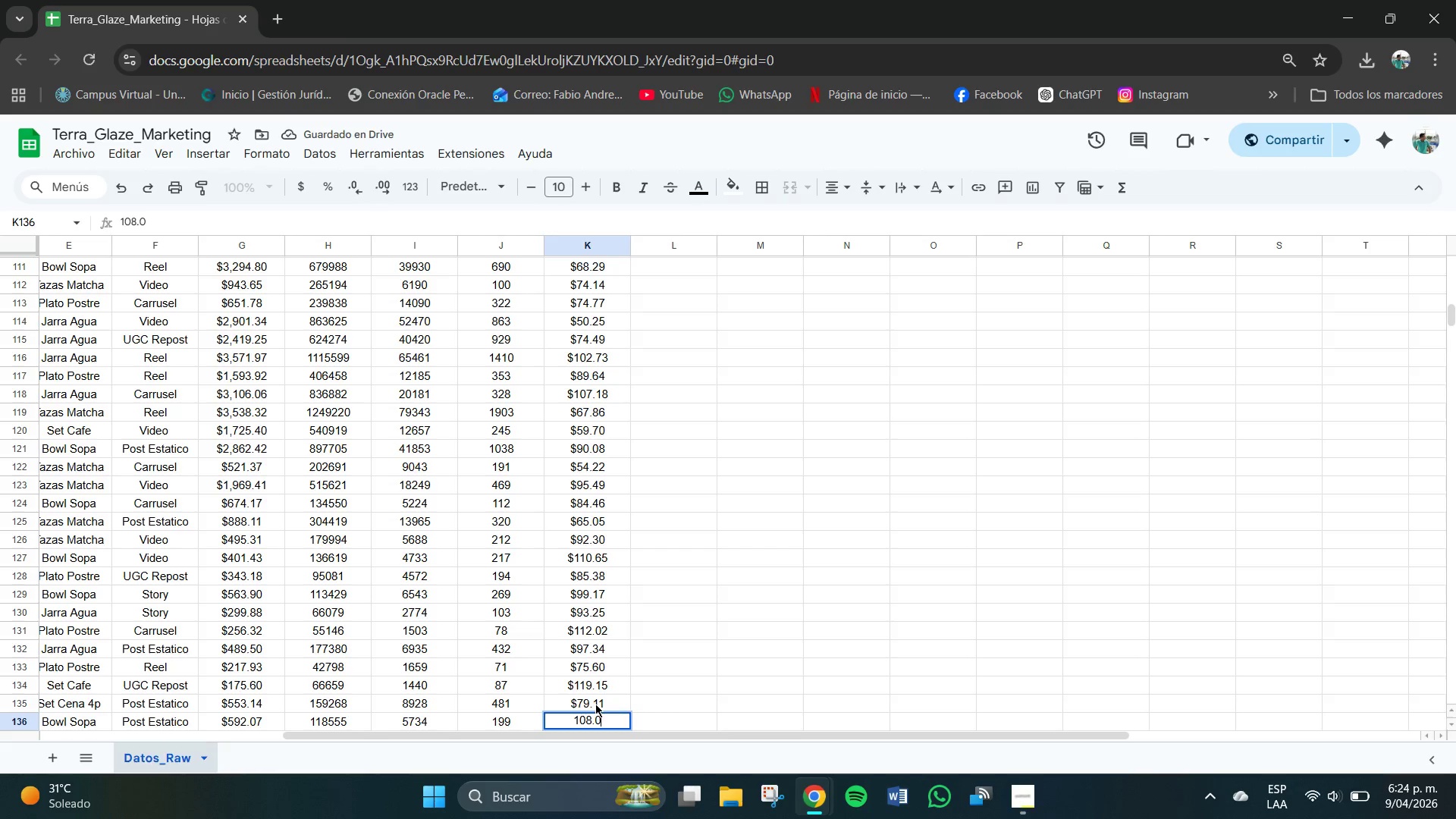 
key(Numpad7)
 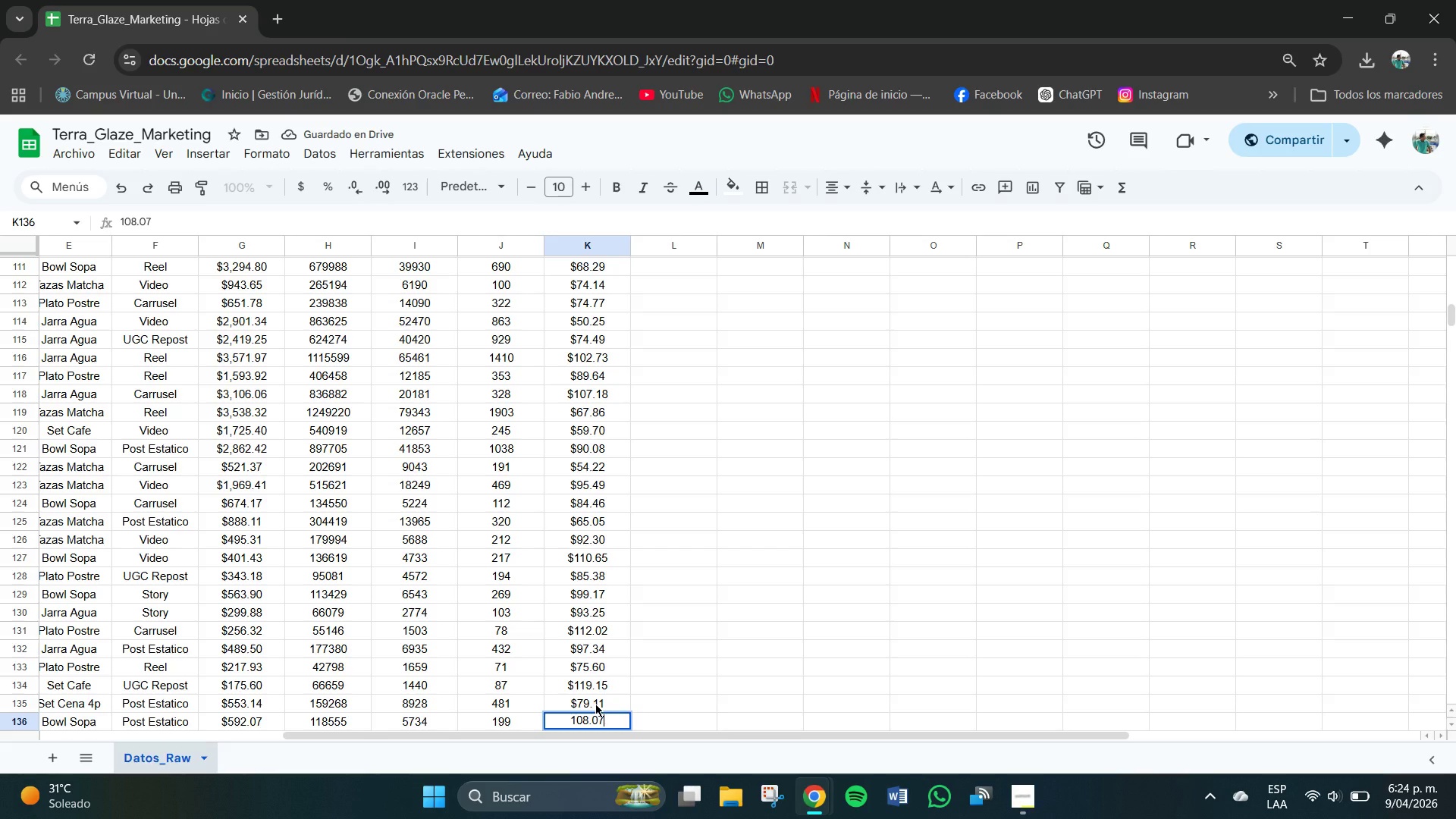 
key(NumpadEnter)
 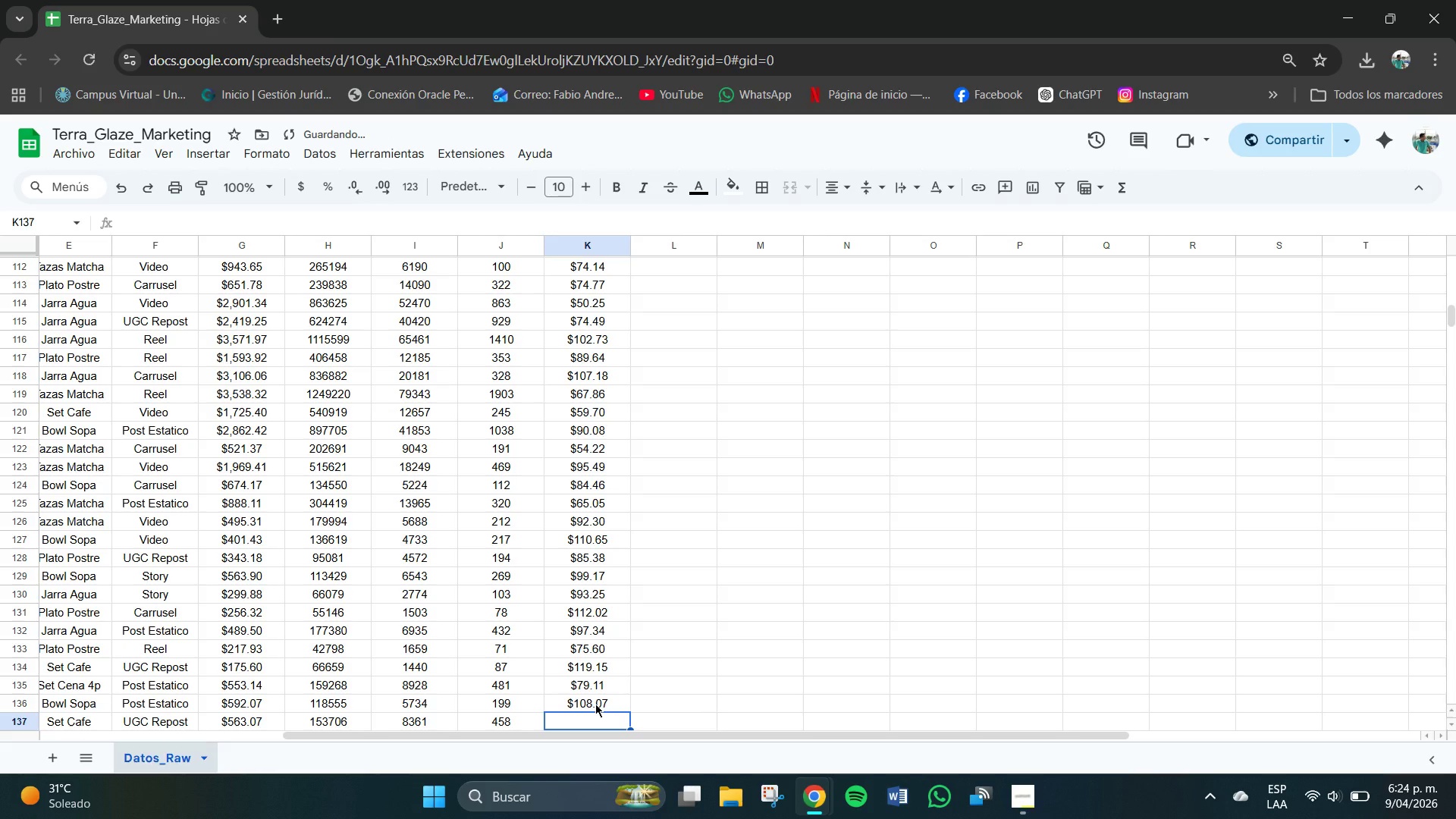 
key(Numpad5)
 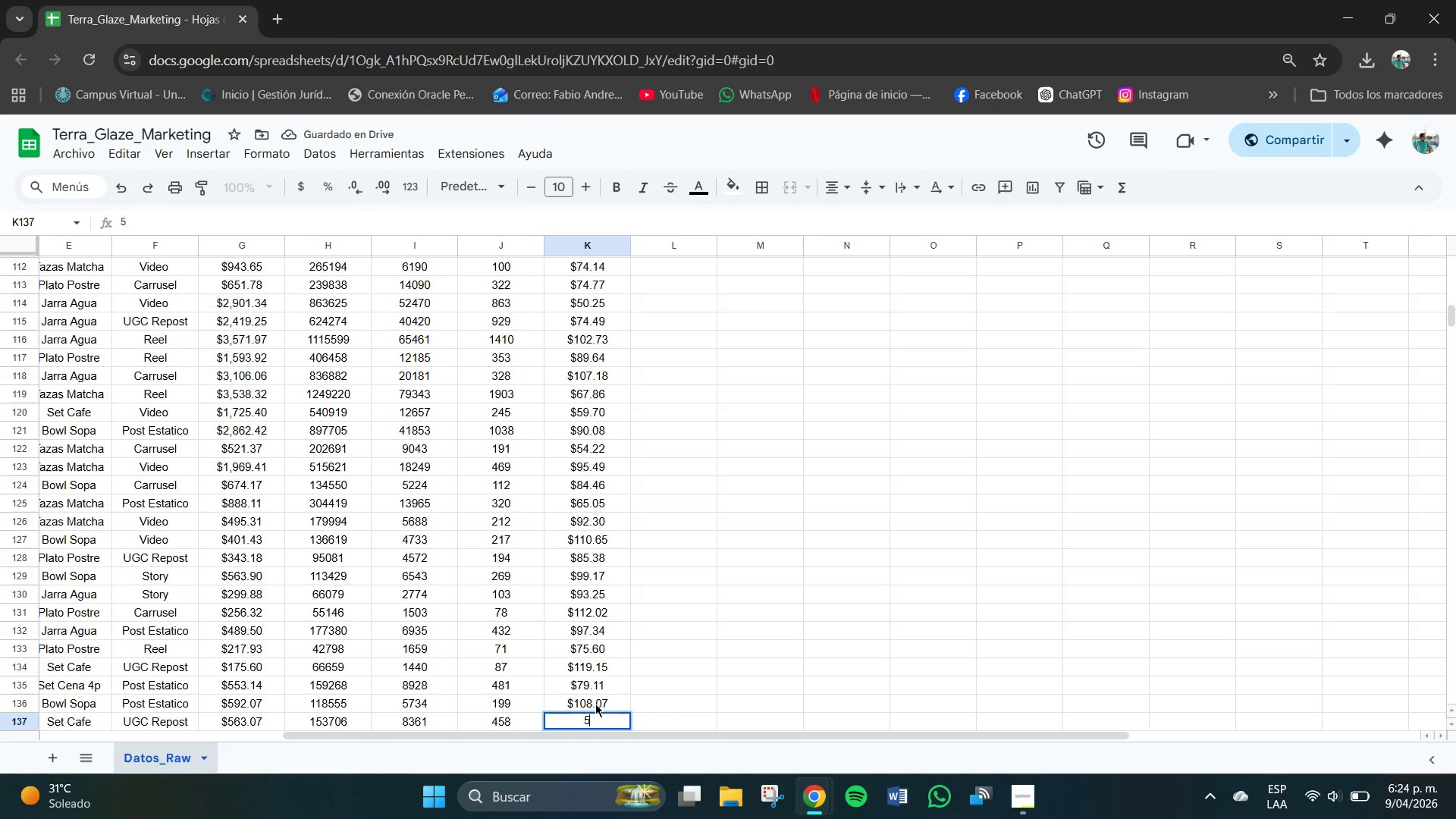 
key(Numpad9)
 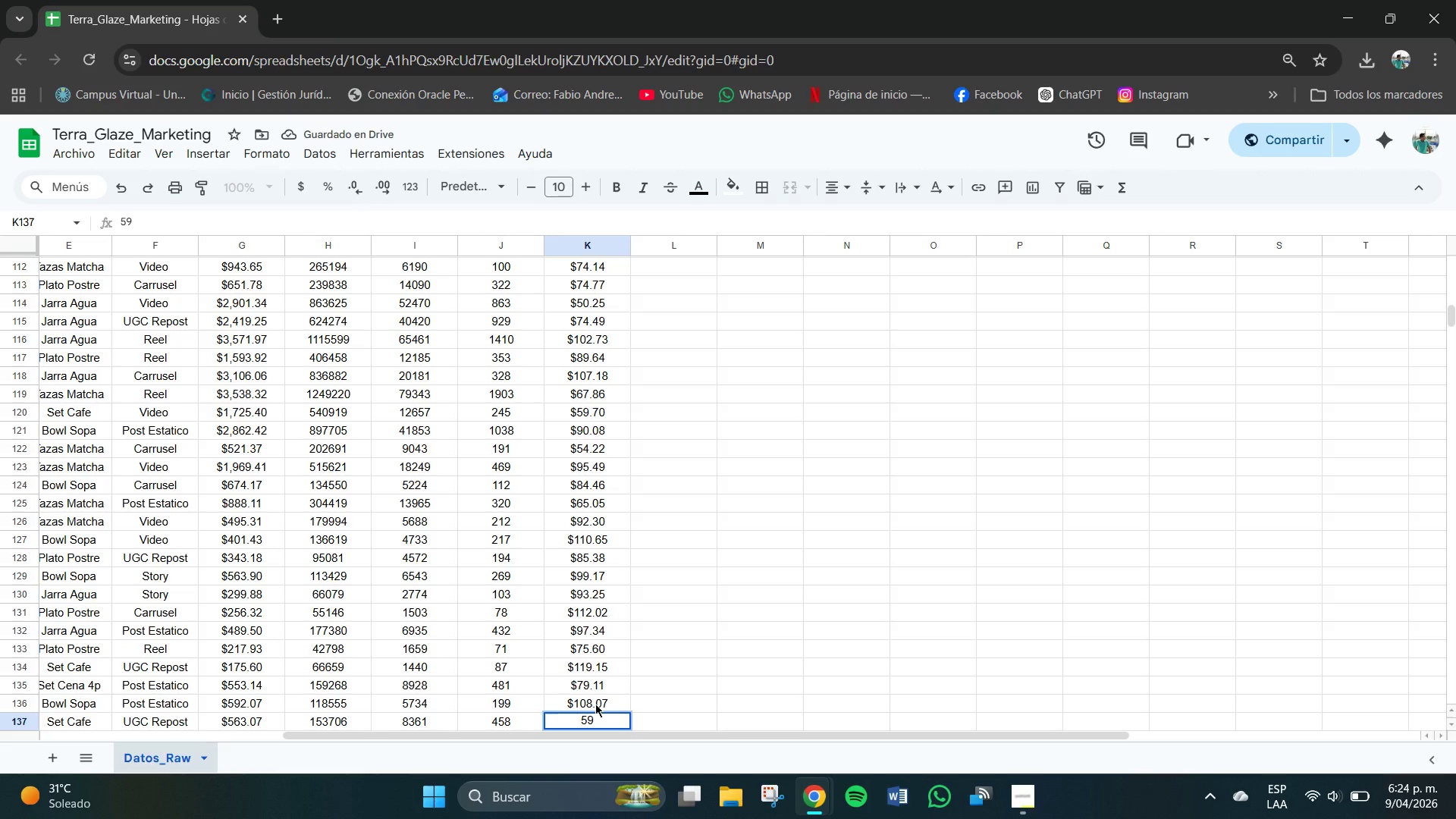 
key(Backspace)
 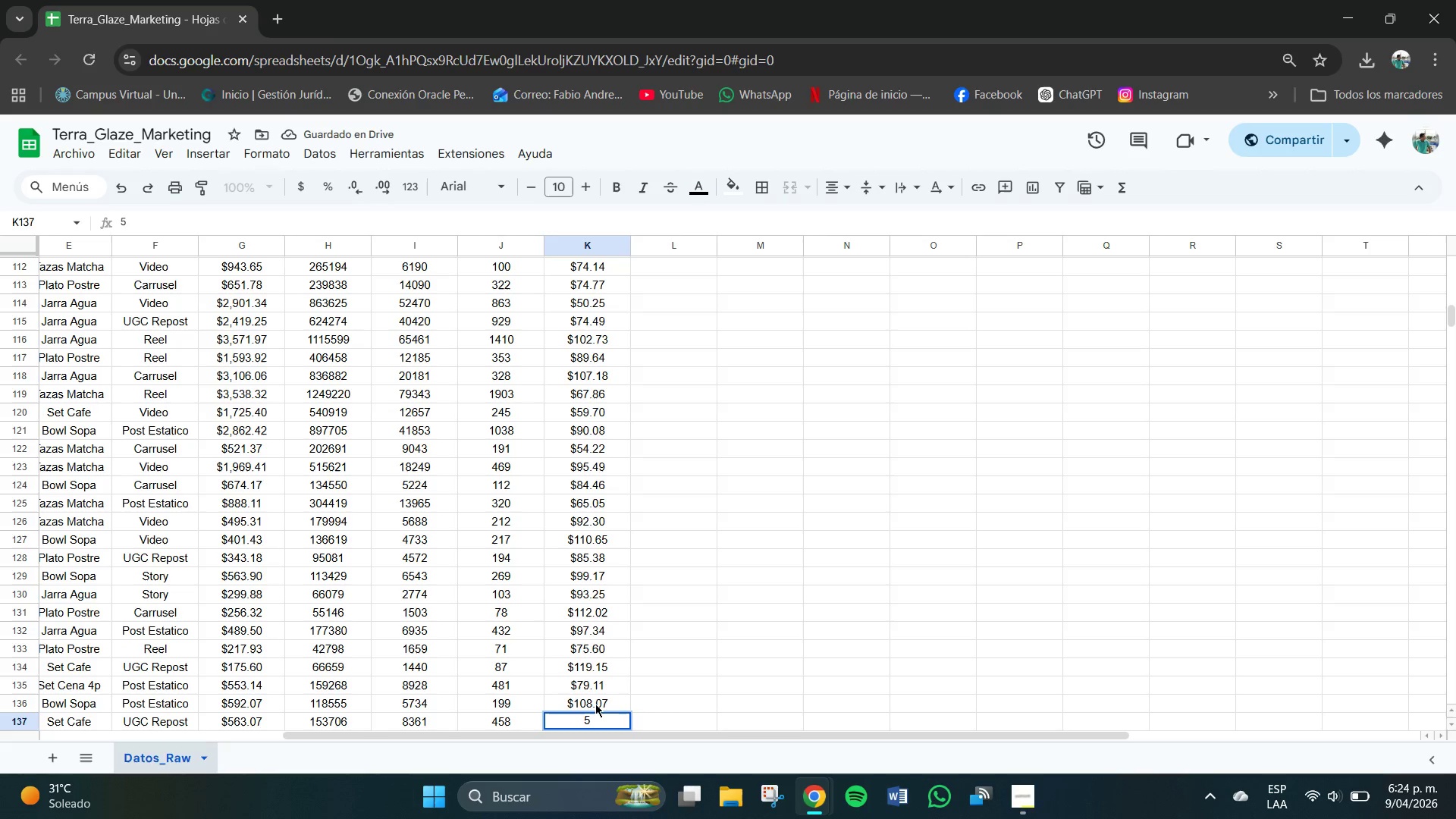 
key(Numpad8)
 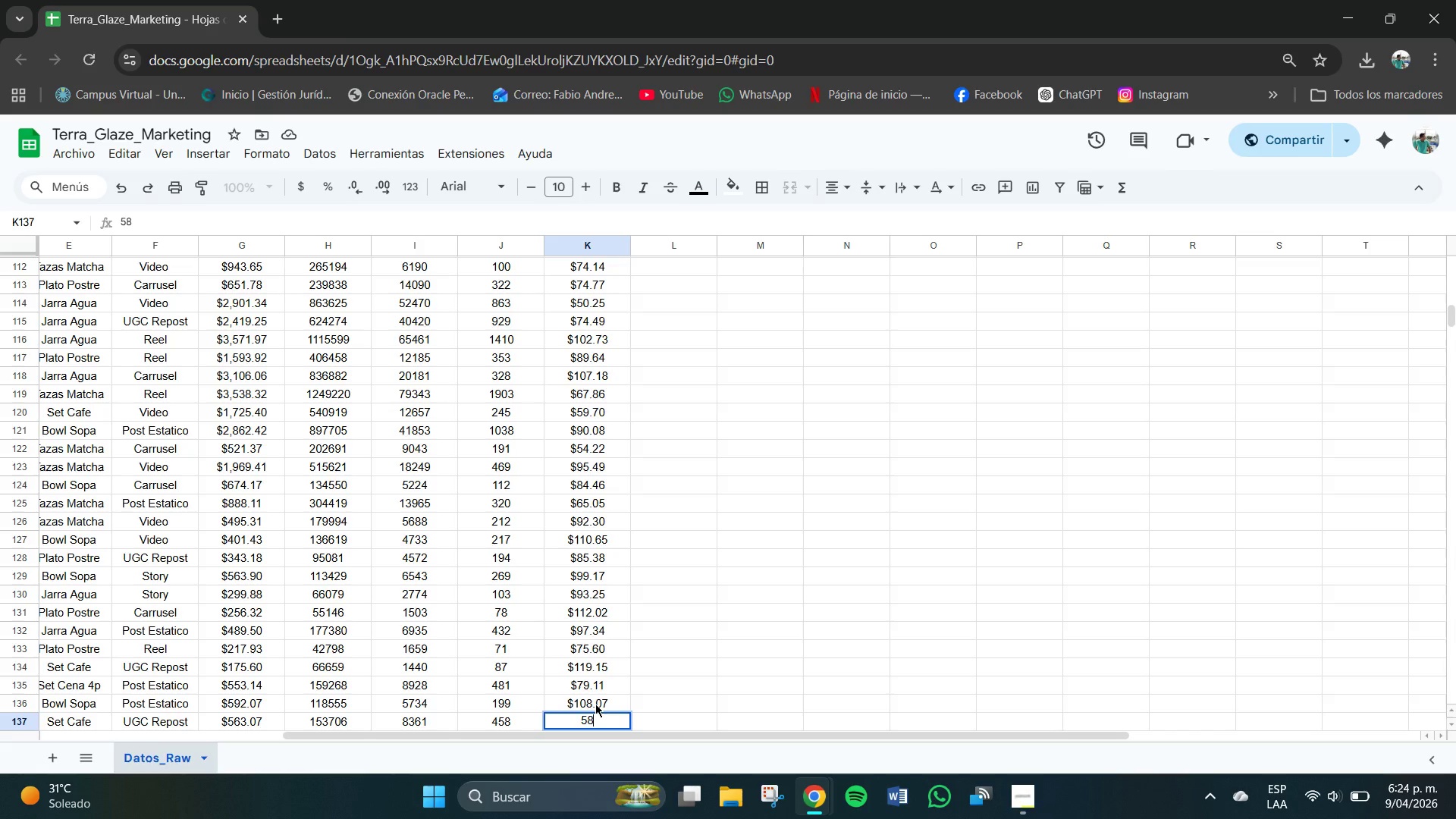 
key(NumpadDecimal)
 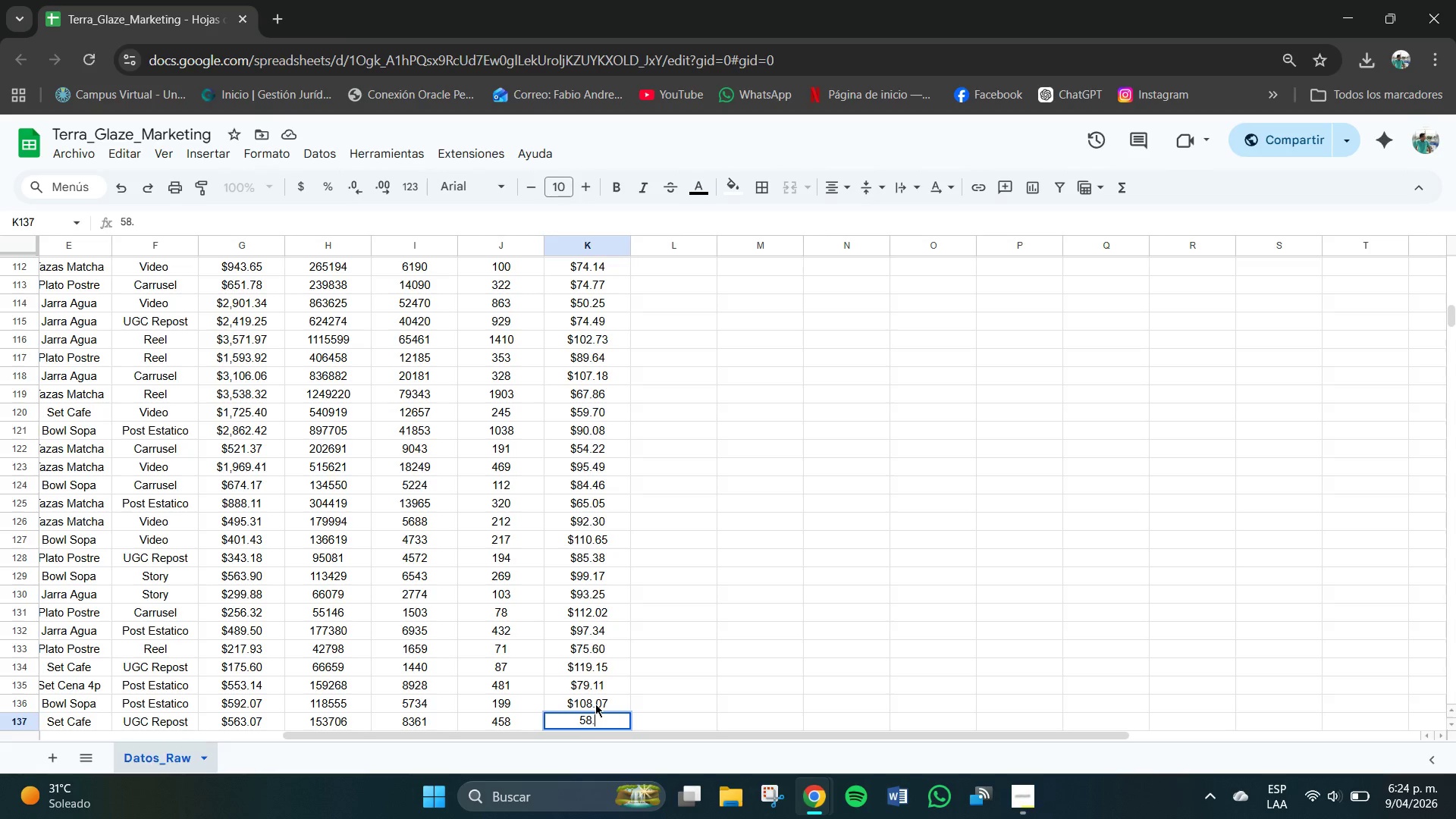 
key(Numpad9)
 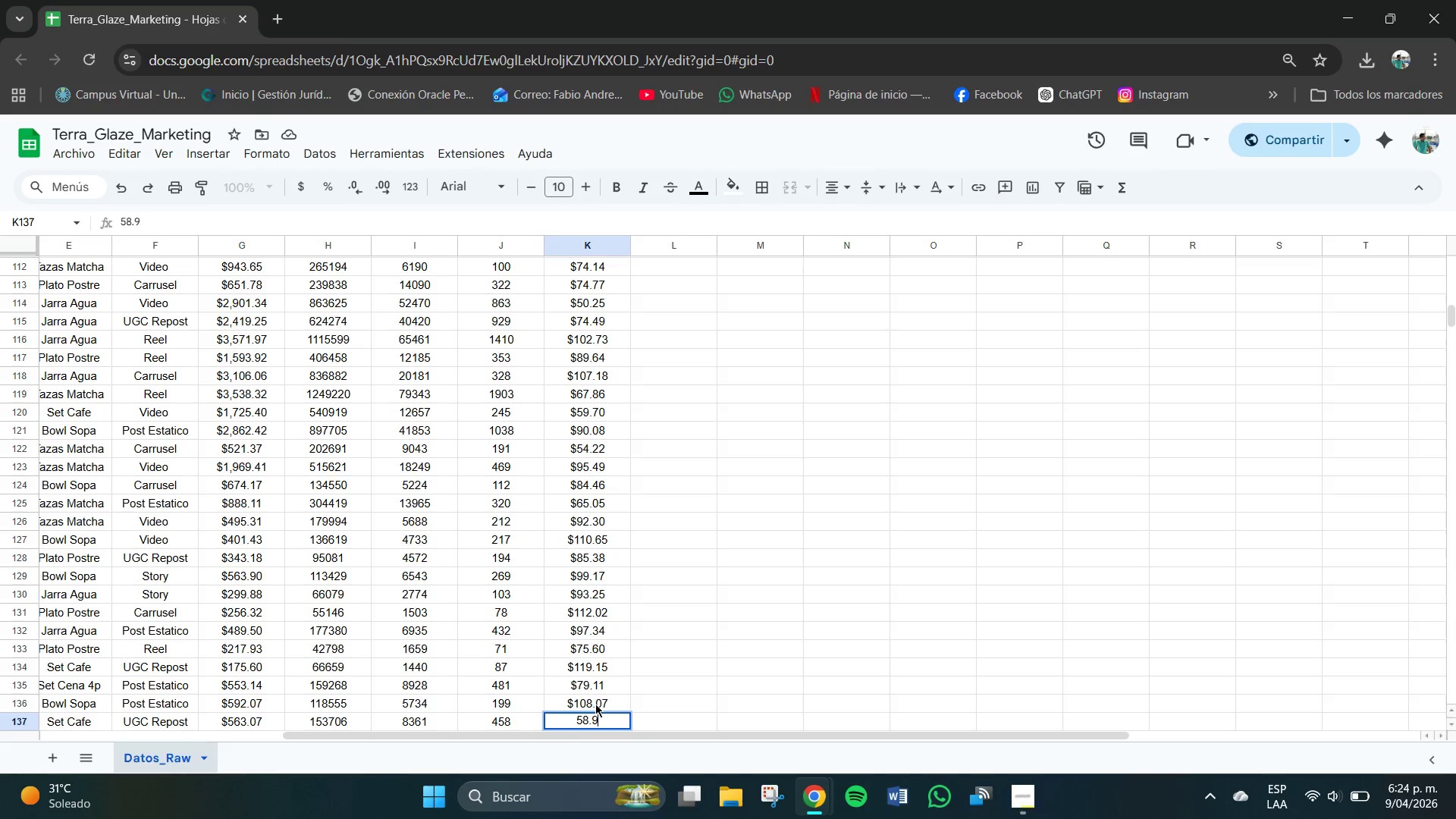 
key(Numpad3)
 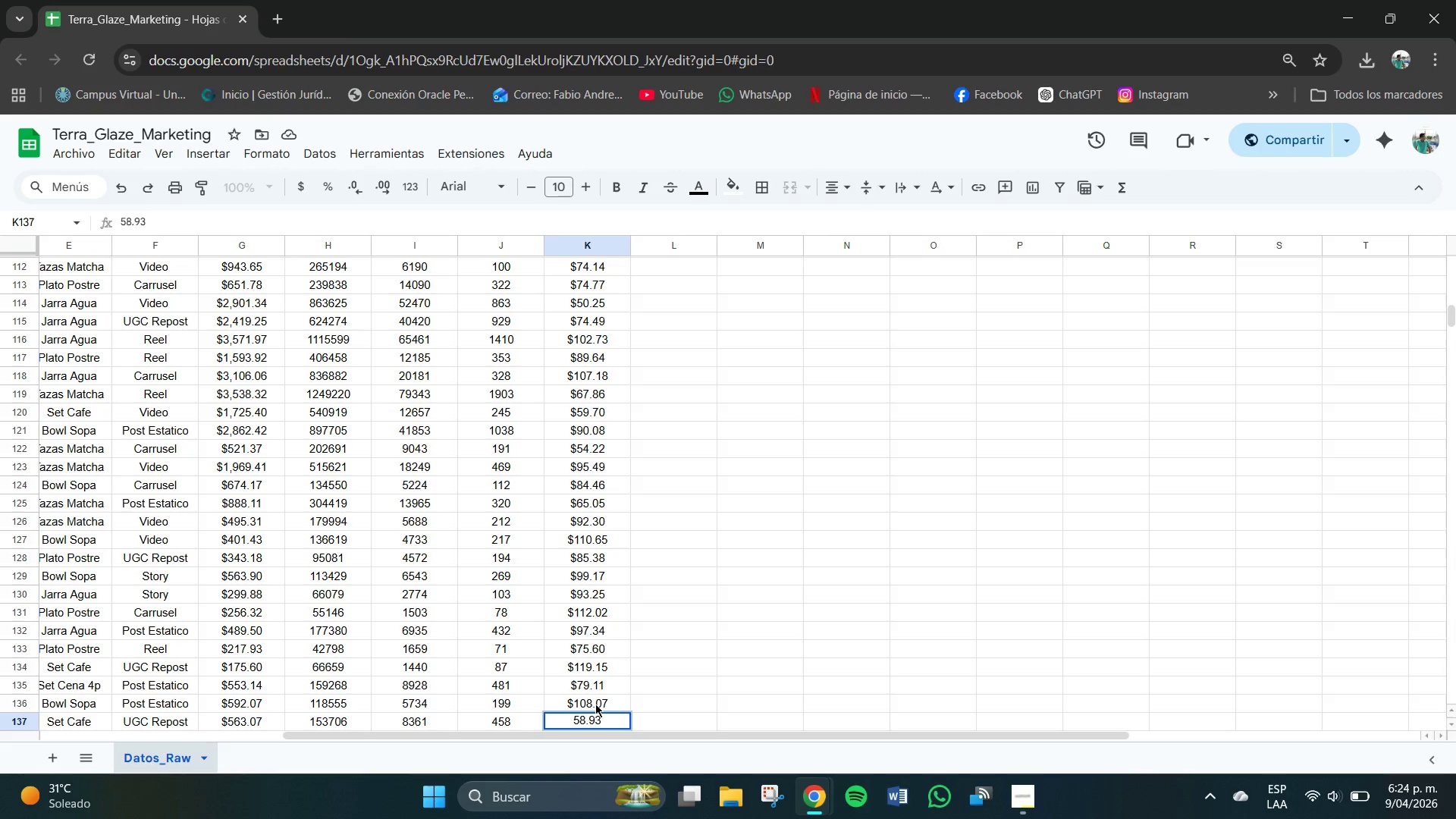 
key(NumpadEnter)
 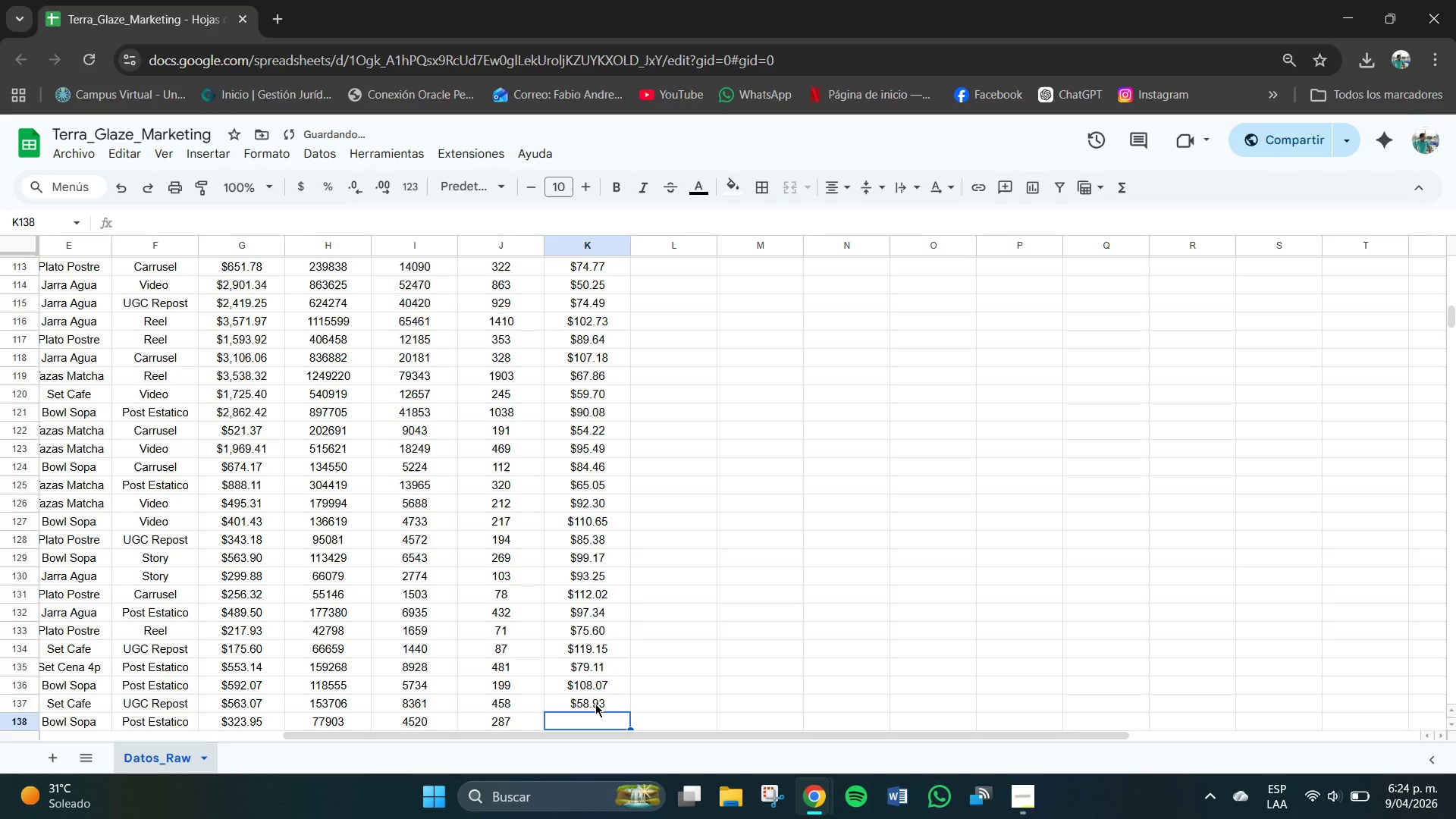 
scroll: coordinate [595, 530], scroll_direction: down, amount: 4.0
 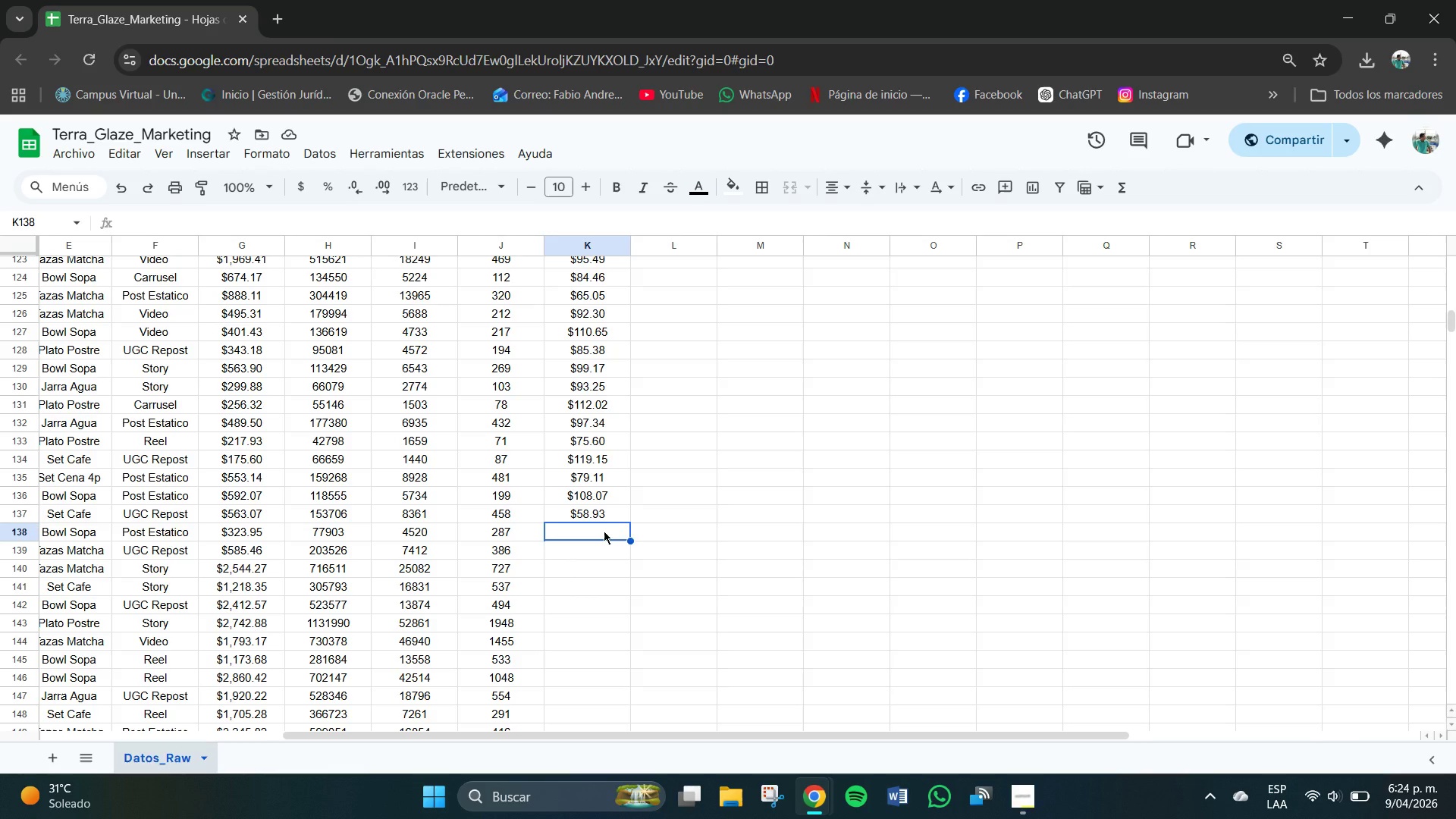 
wait(7.71)
 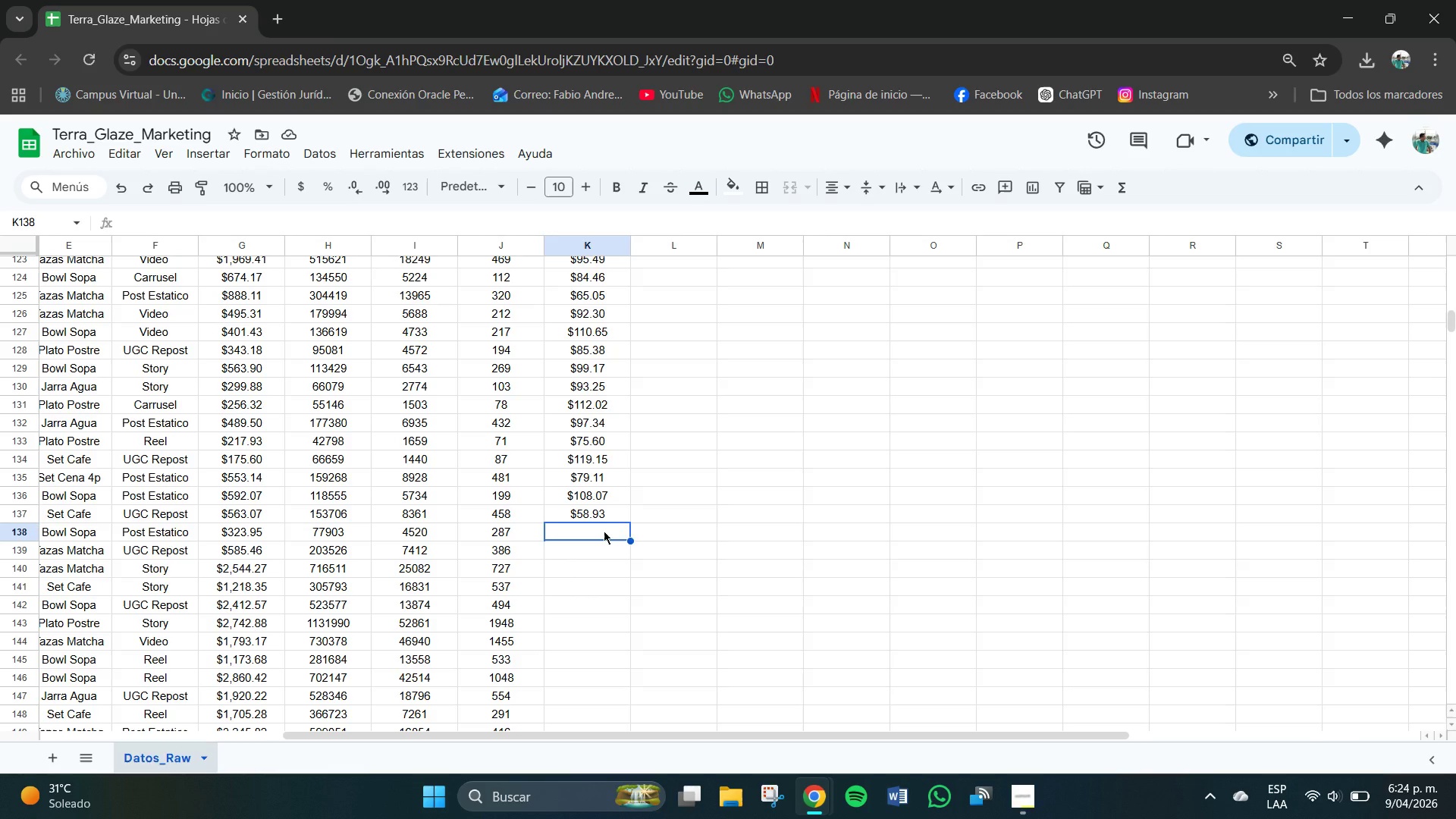 
key(Numpad1)
 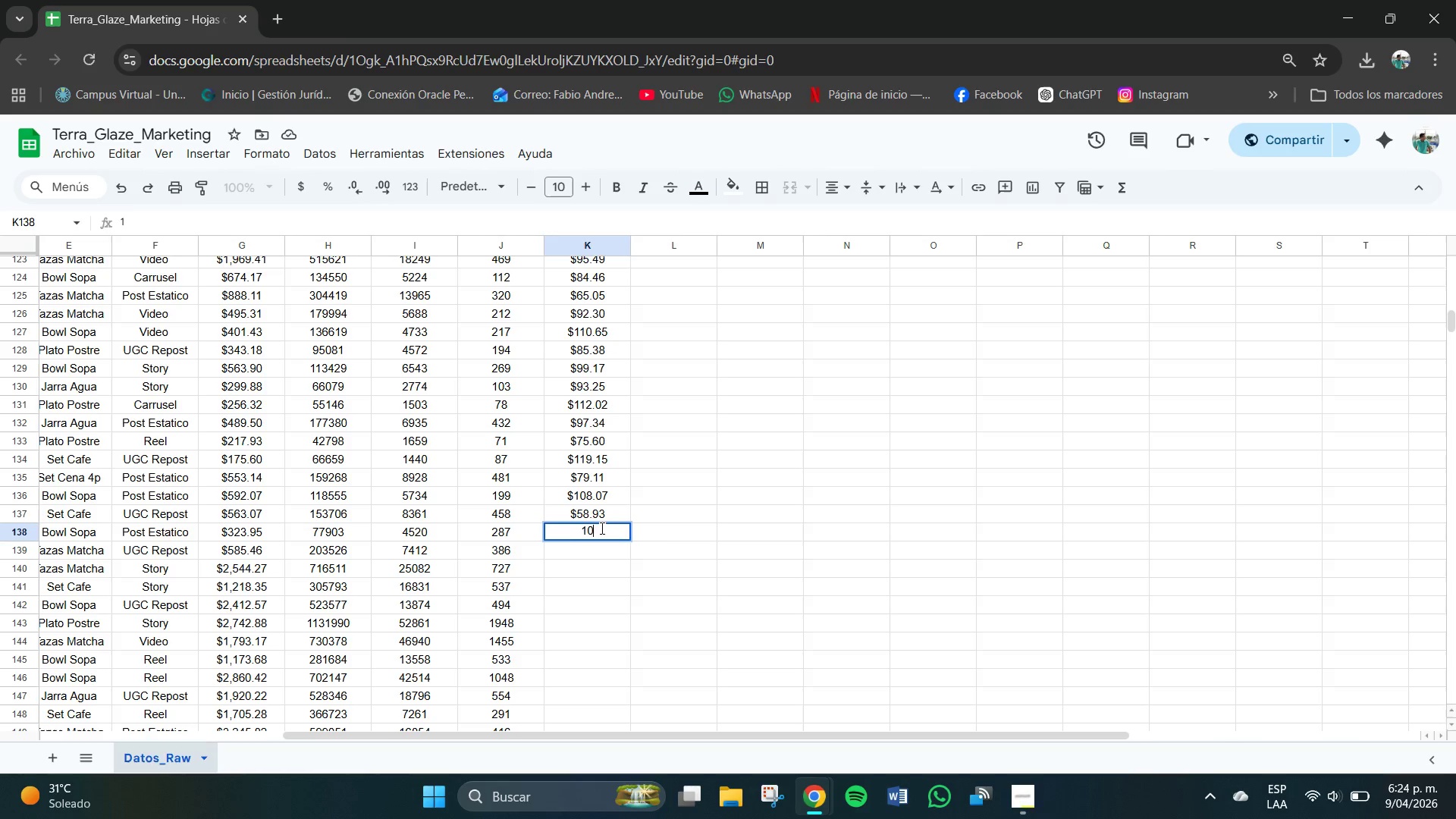 
key(Numpad0)
 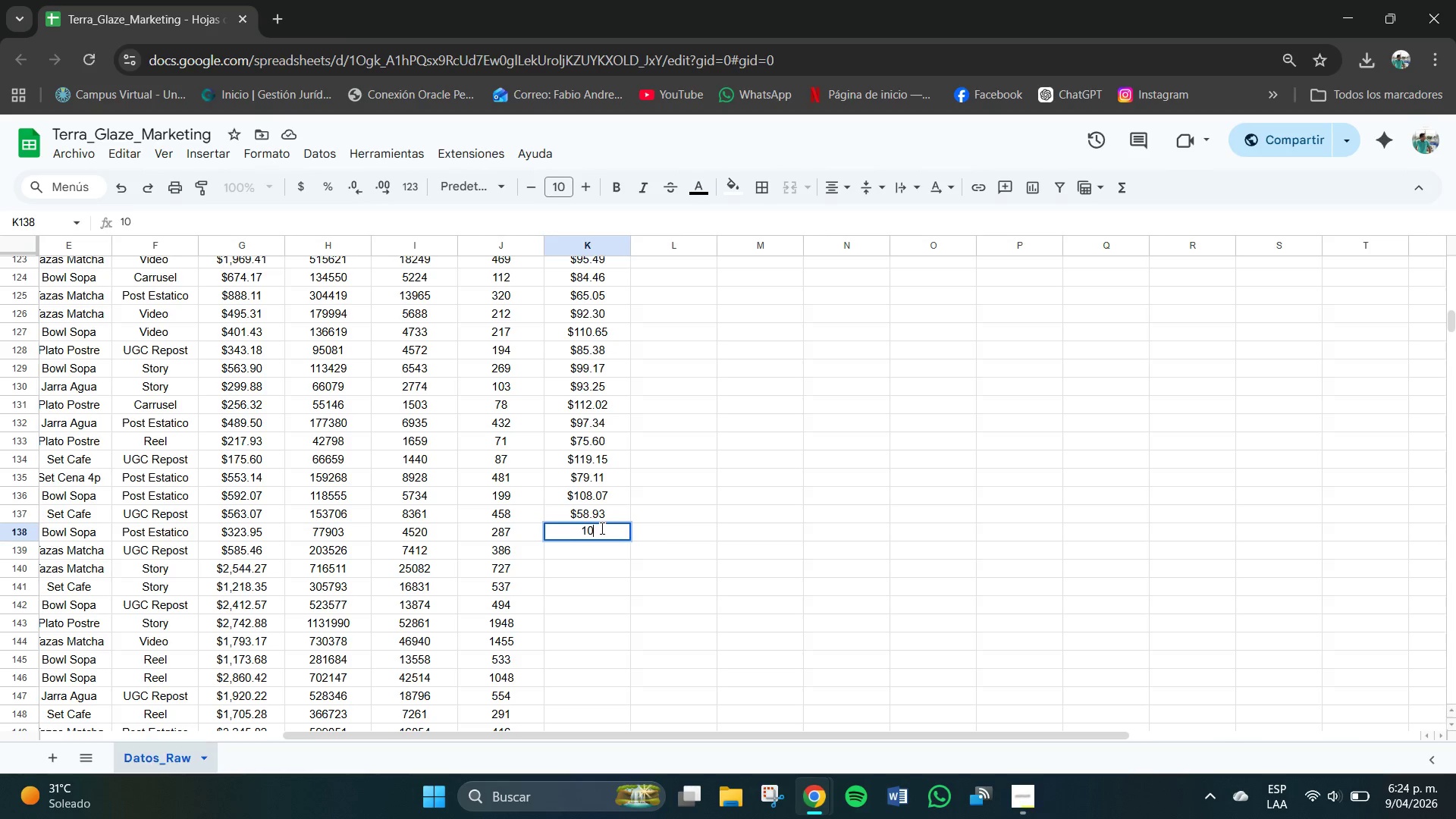 
key(Numpad0)
 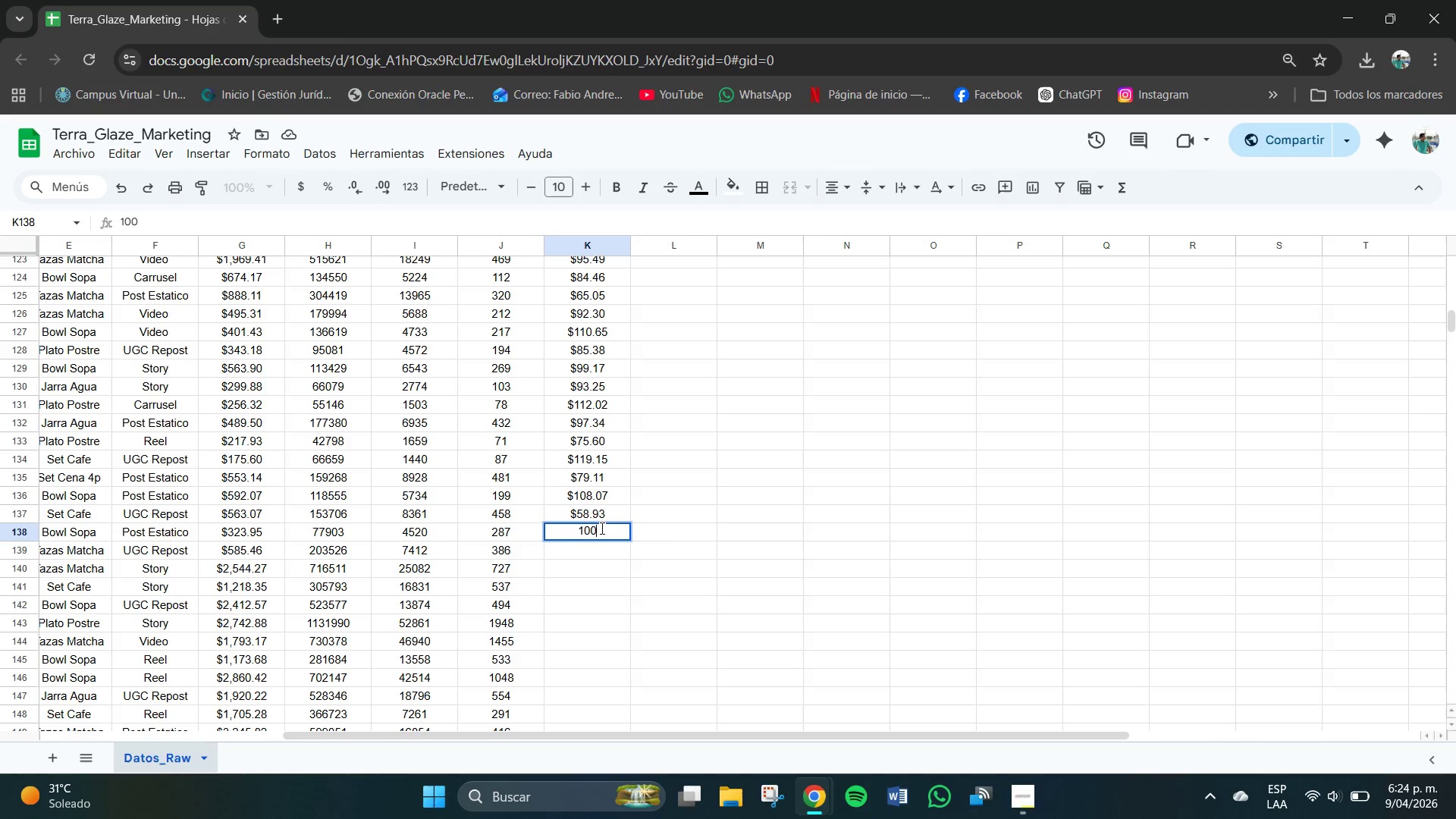 
key(NumpadDecimal)
 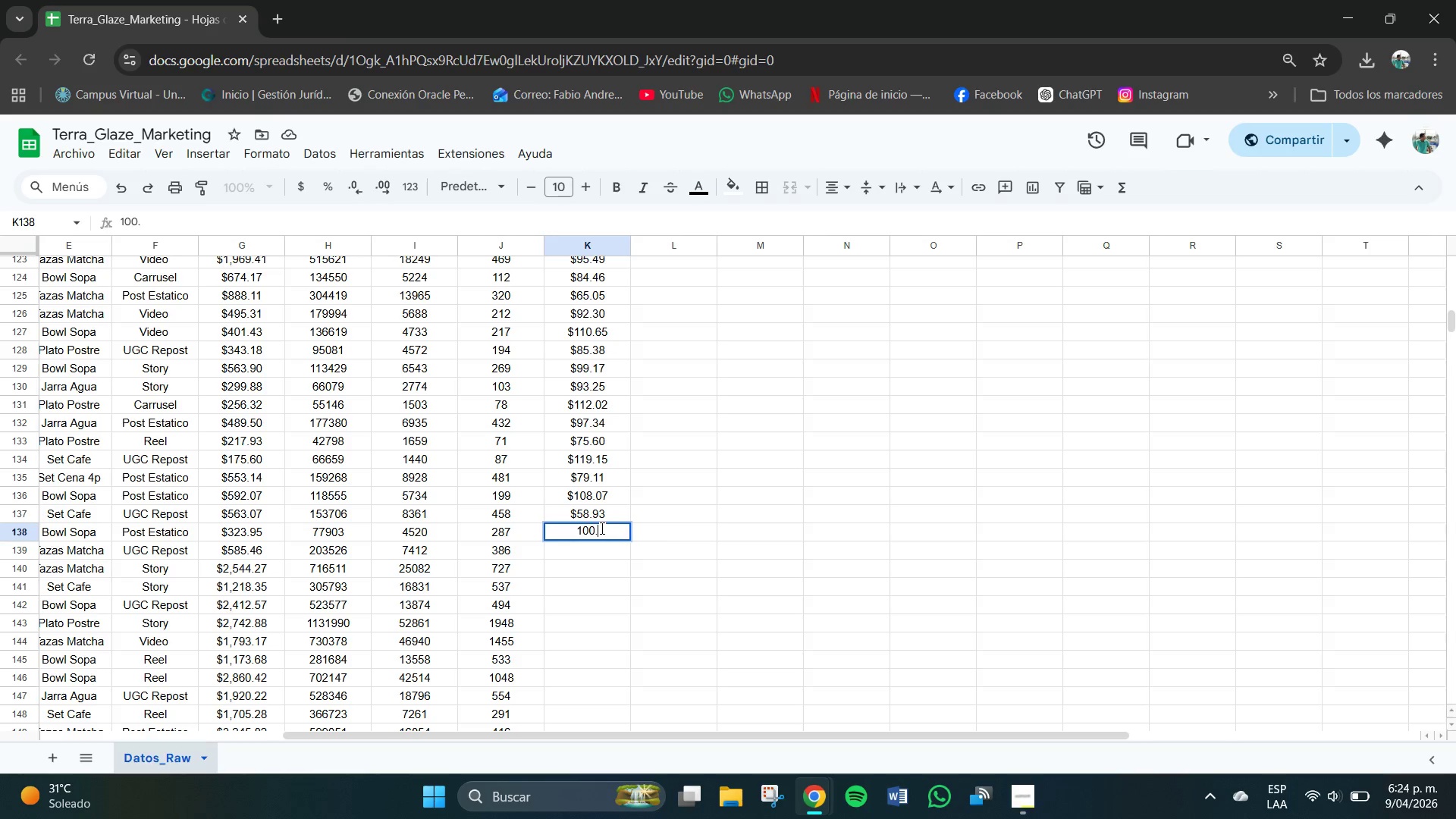 
key(Numpad2)
 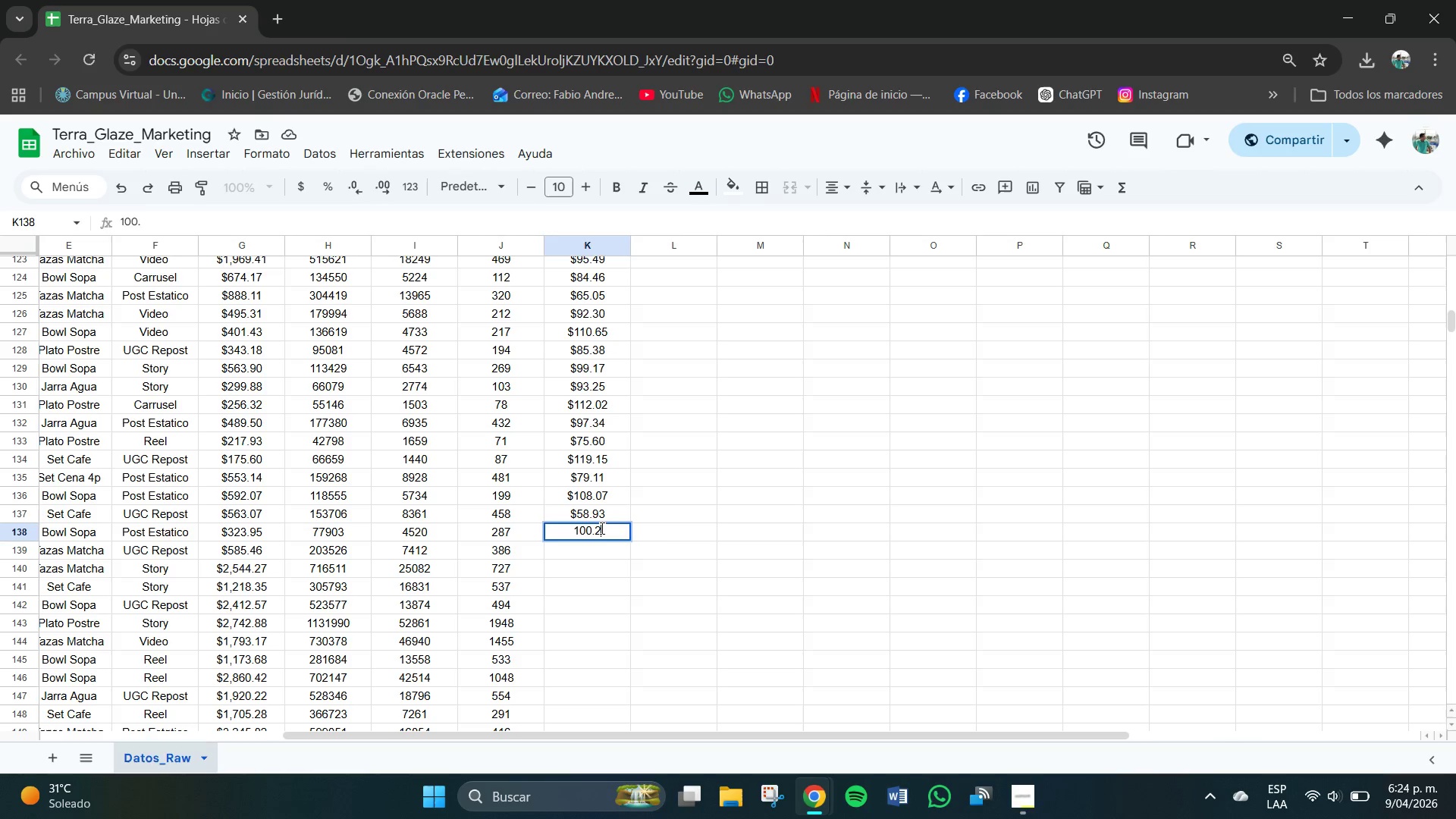 
key(Numpad0)
 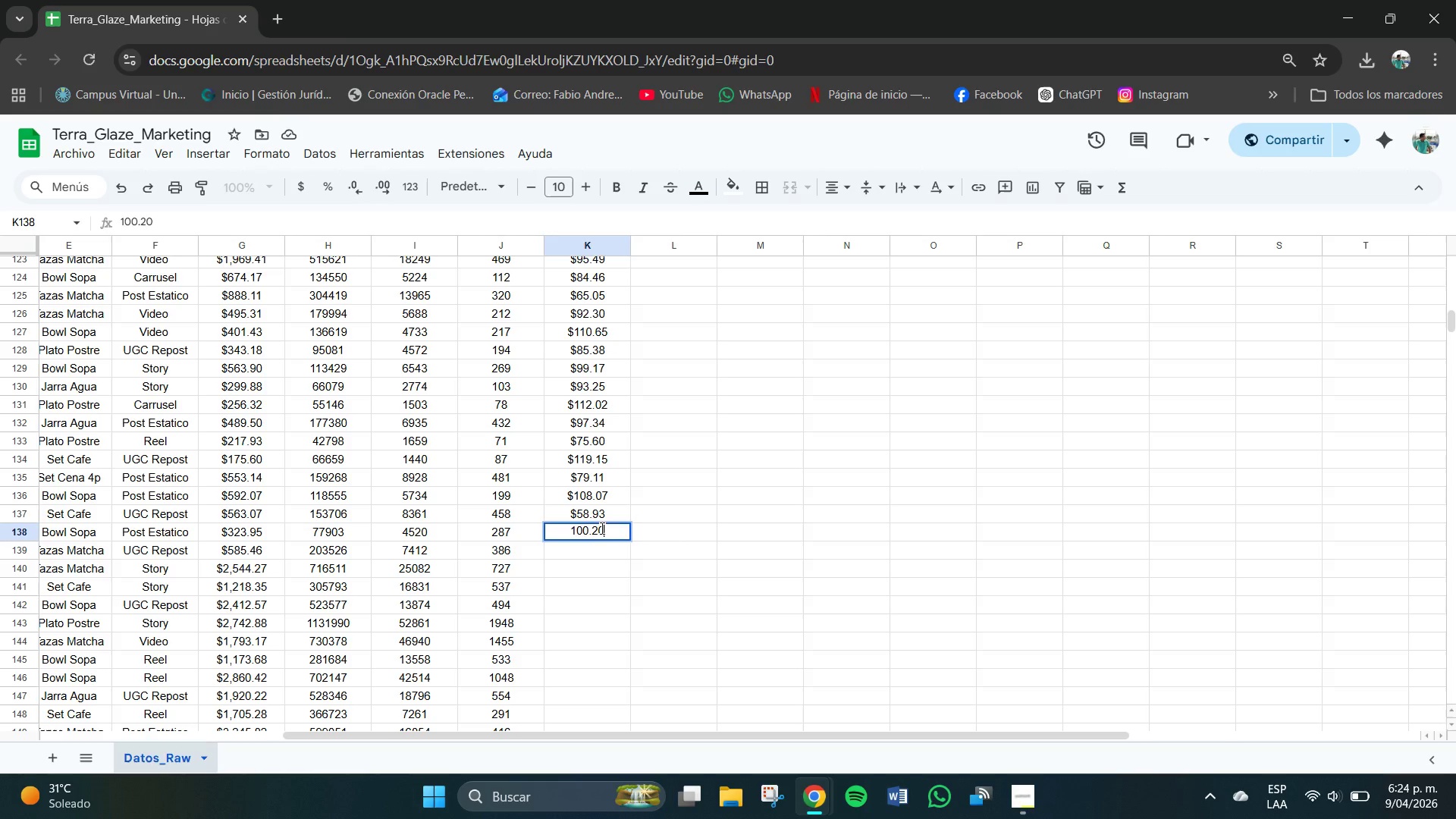 
key(NumpadEnter)
 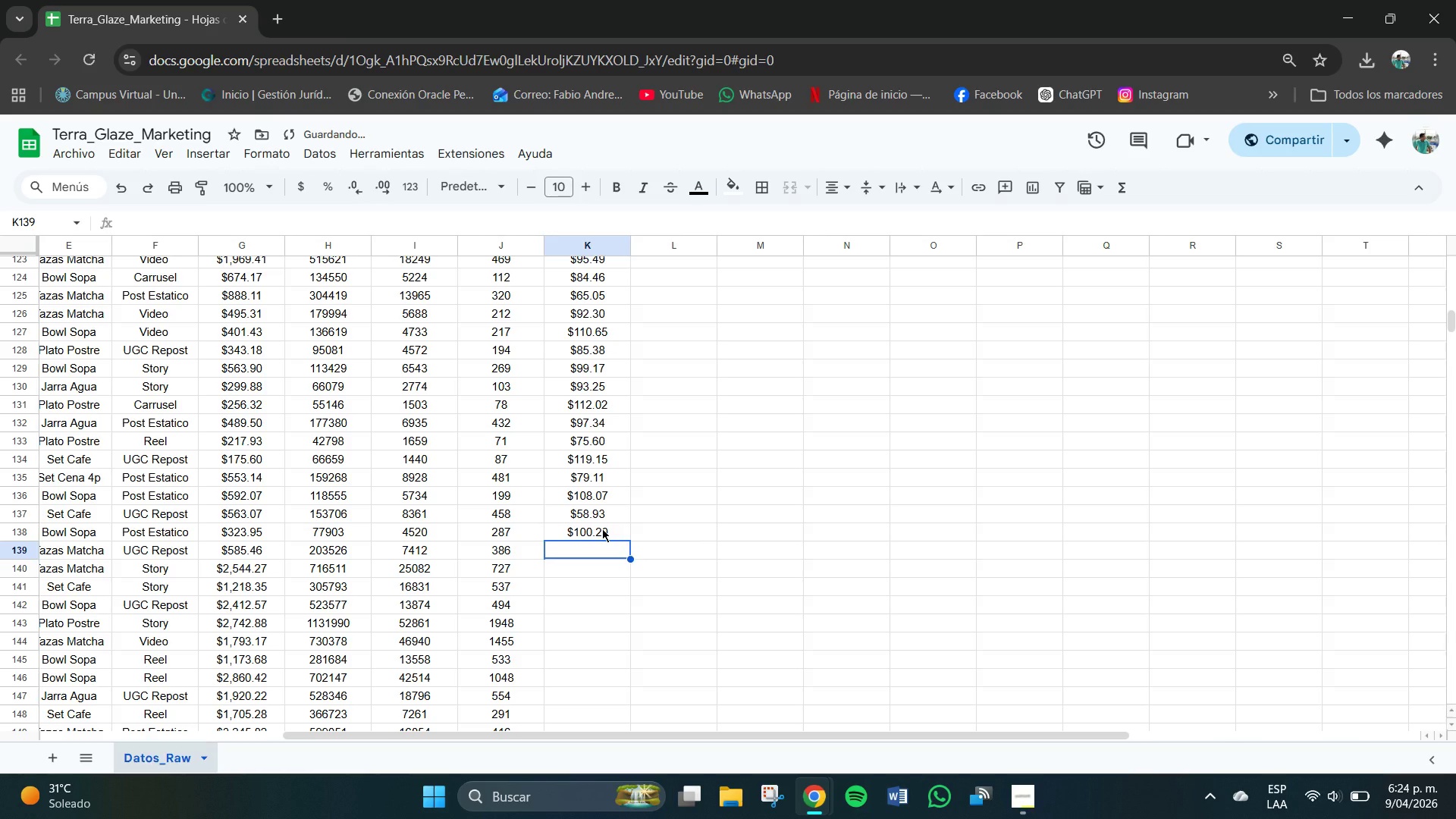 
key(Numpad1)
 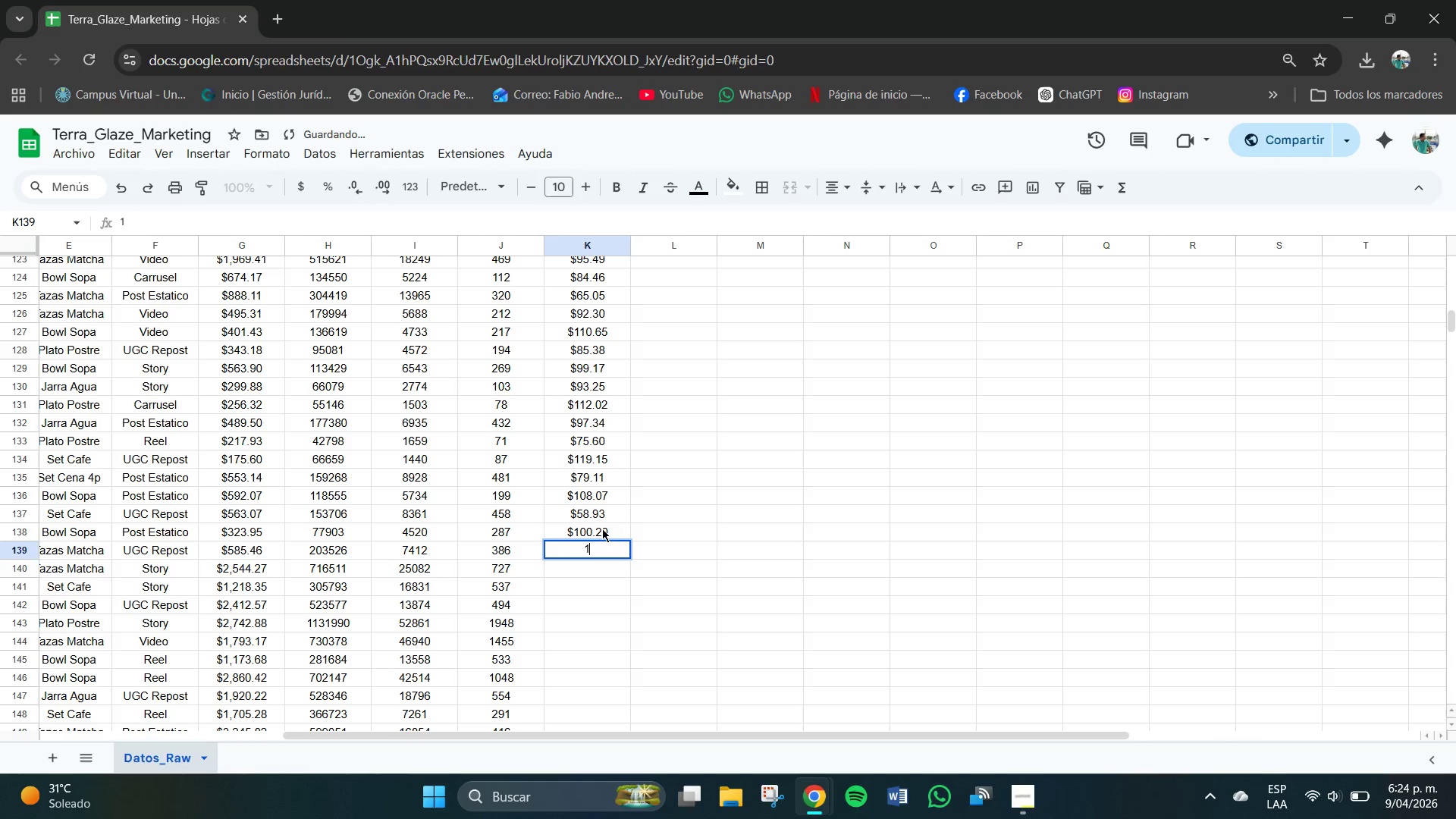 
key(Numpad2)
 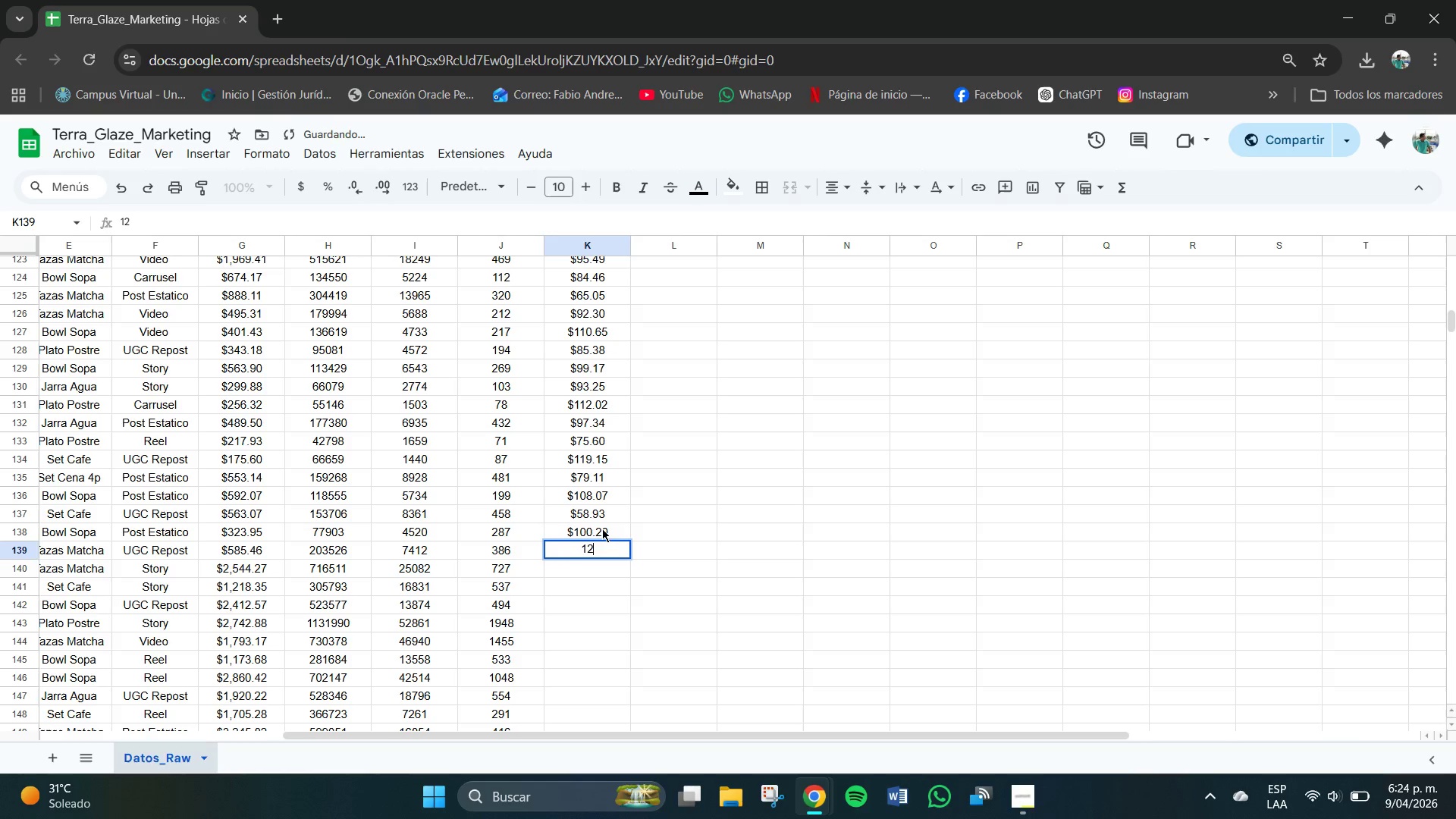 
key(Numpad5)
 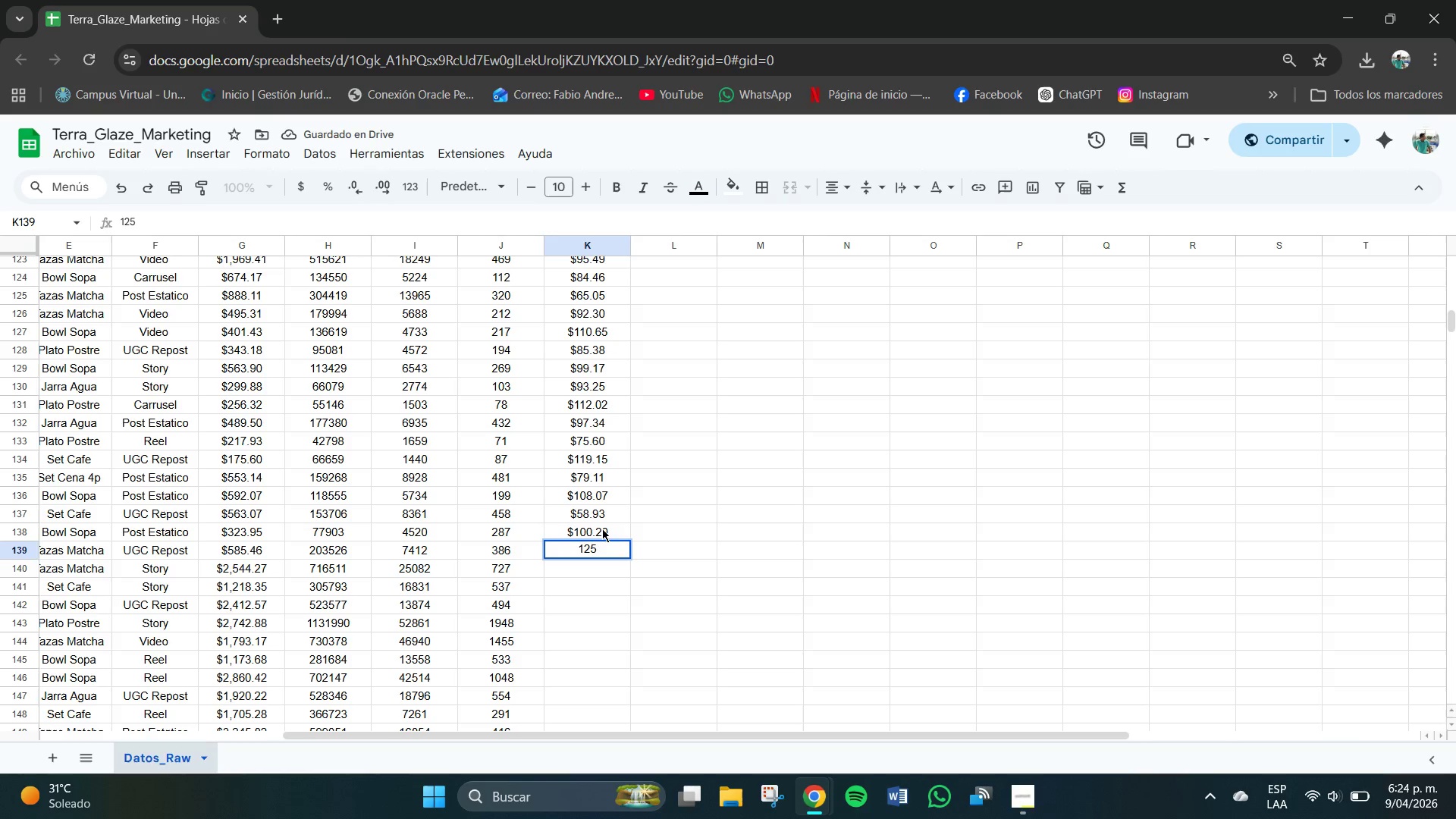 
key(NumpadDecimal)
 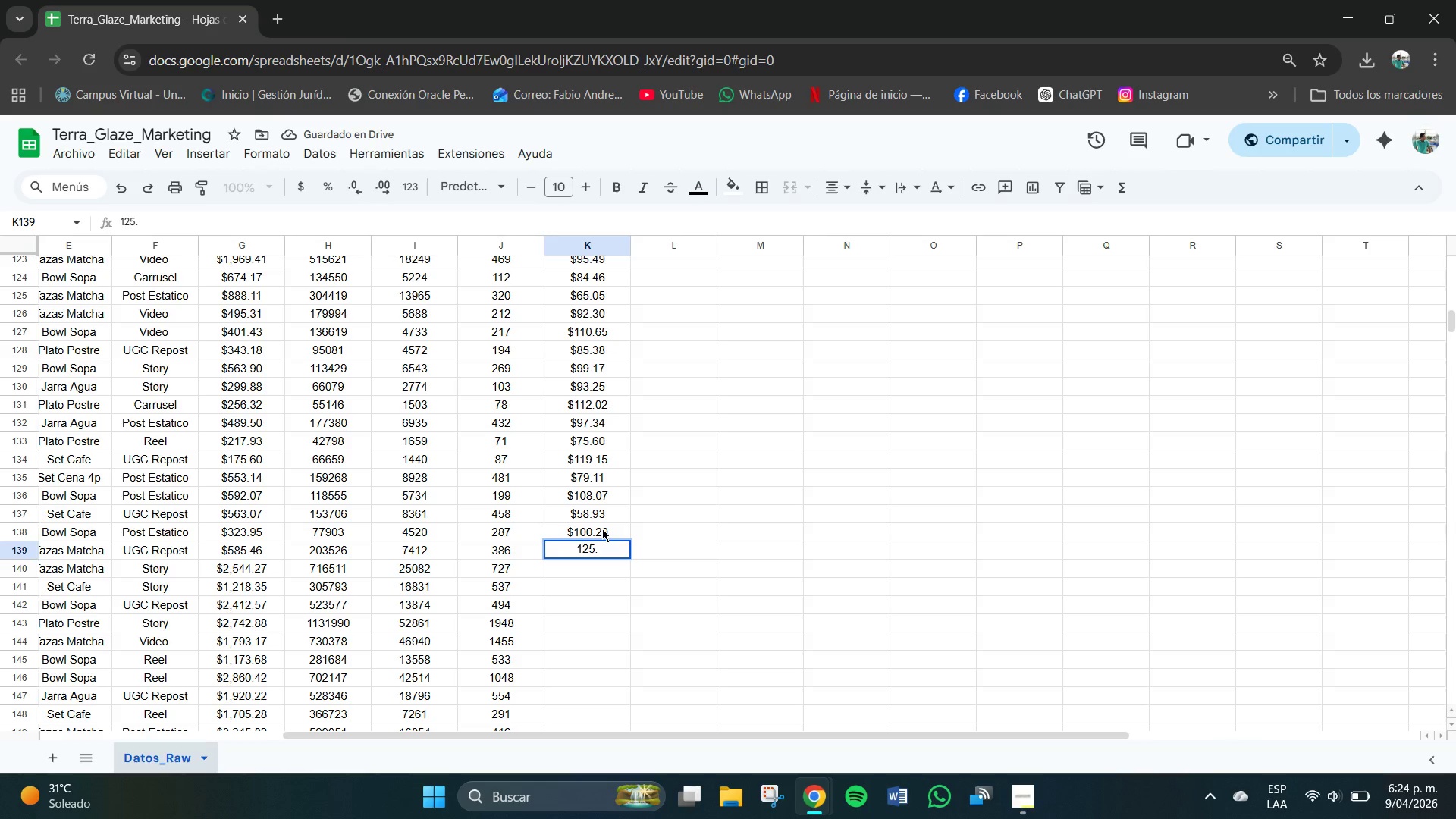 
key(Numpad3)
 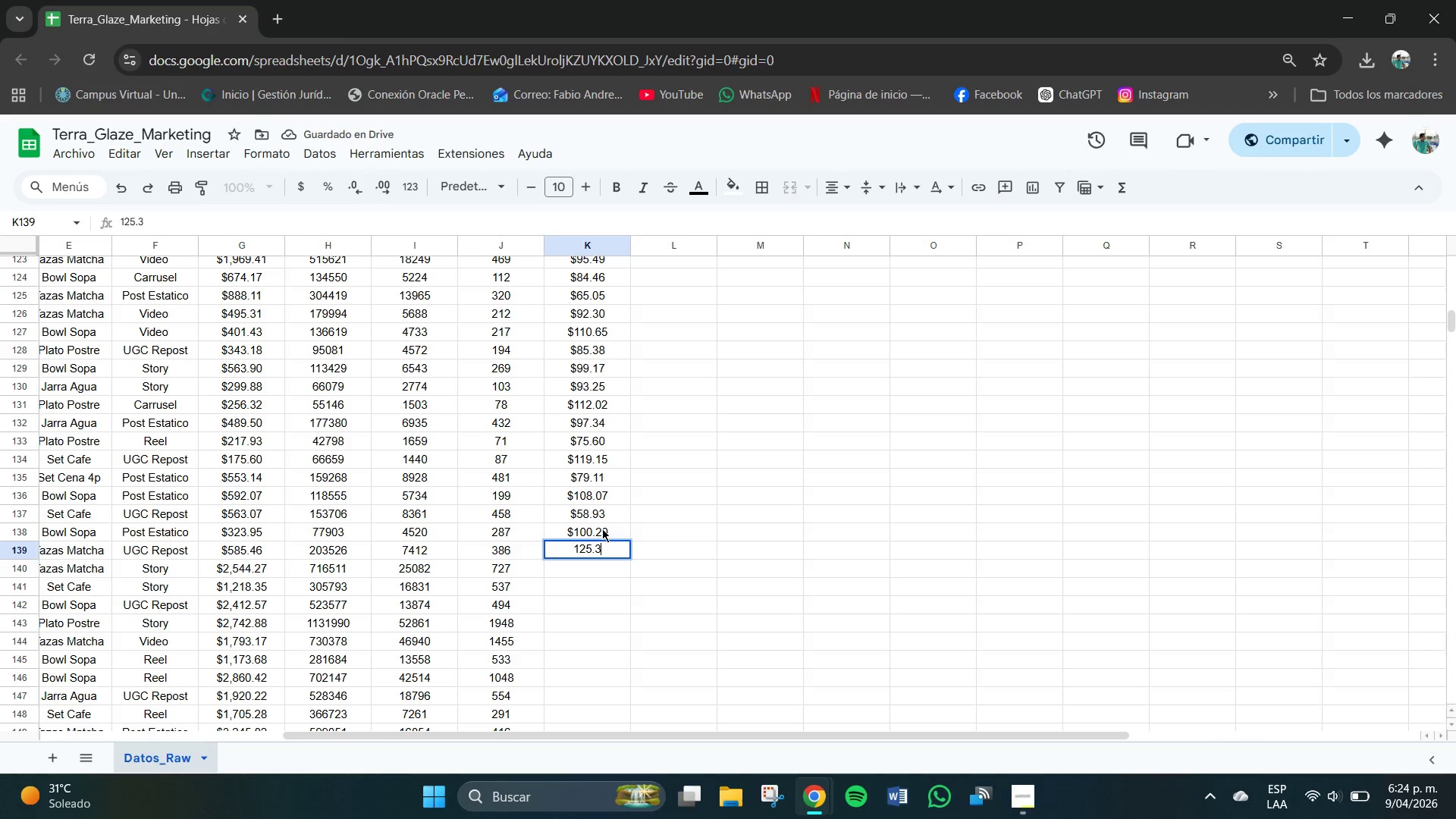 
key(Numpad5)
 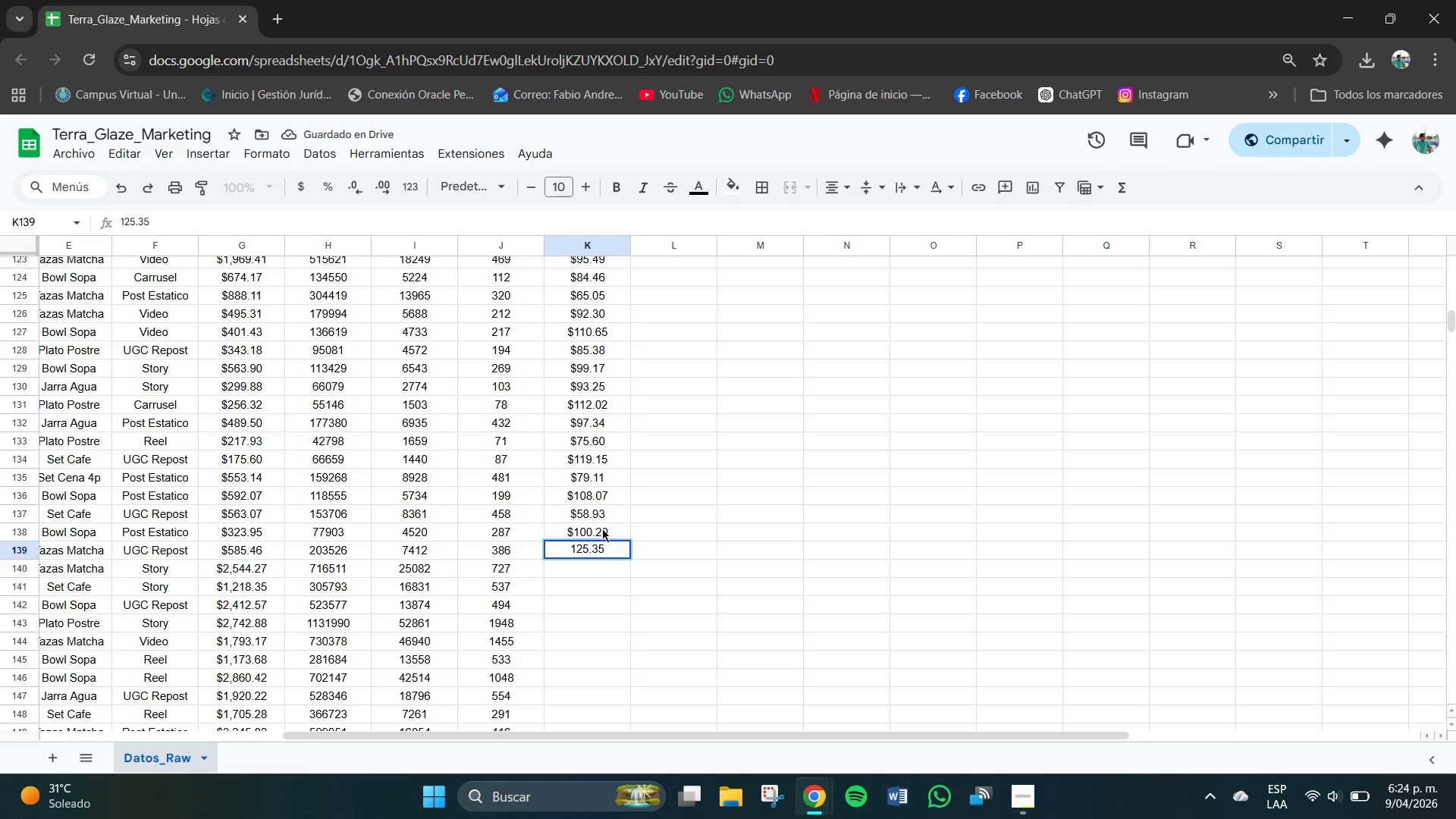 
key(NumpadEnter)
 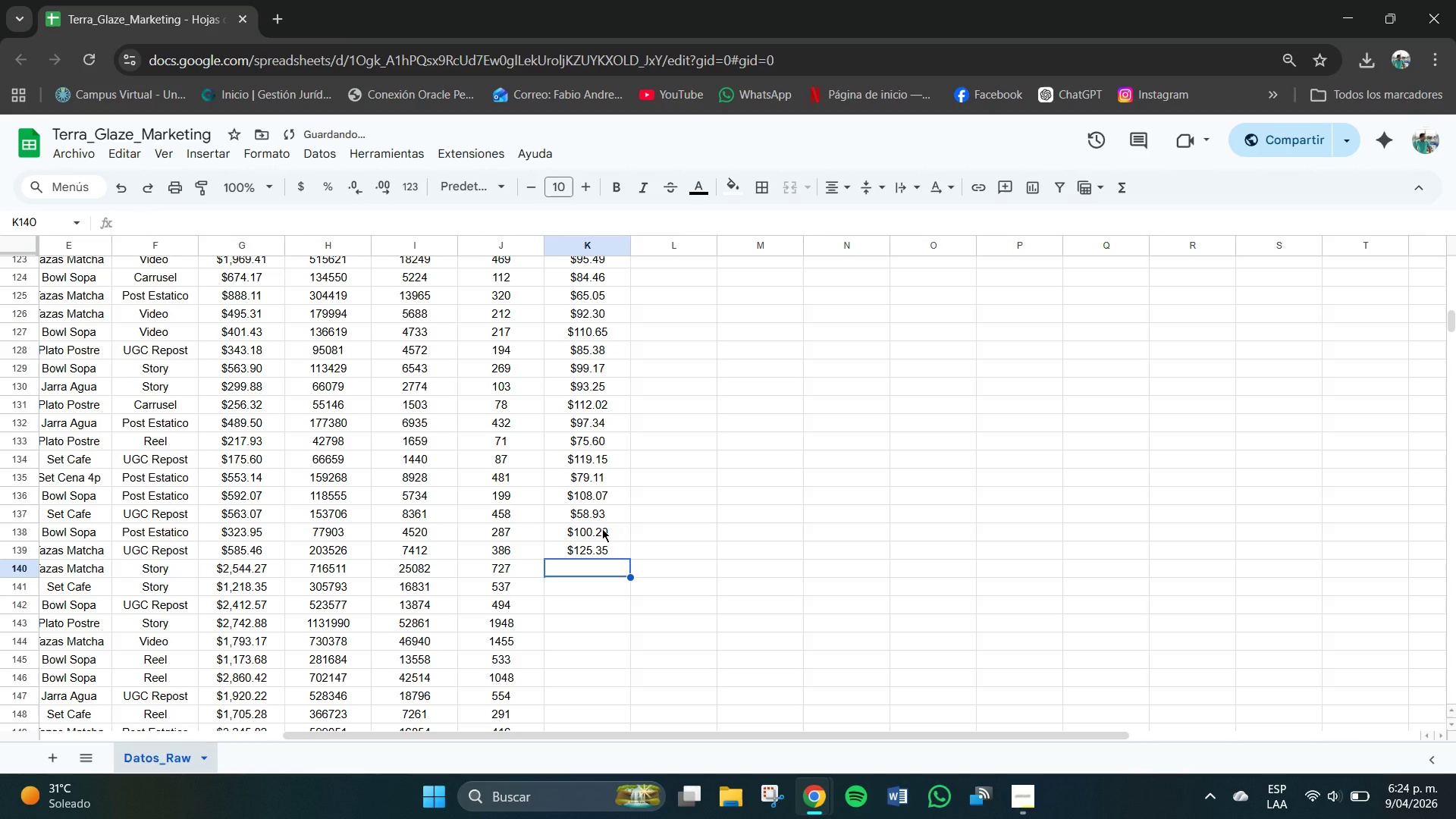 
key(Numpad8)
 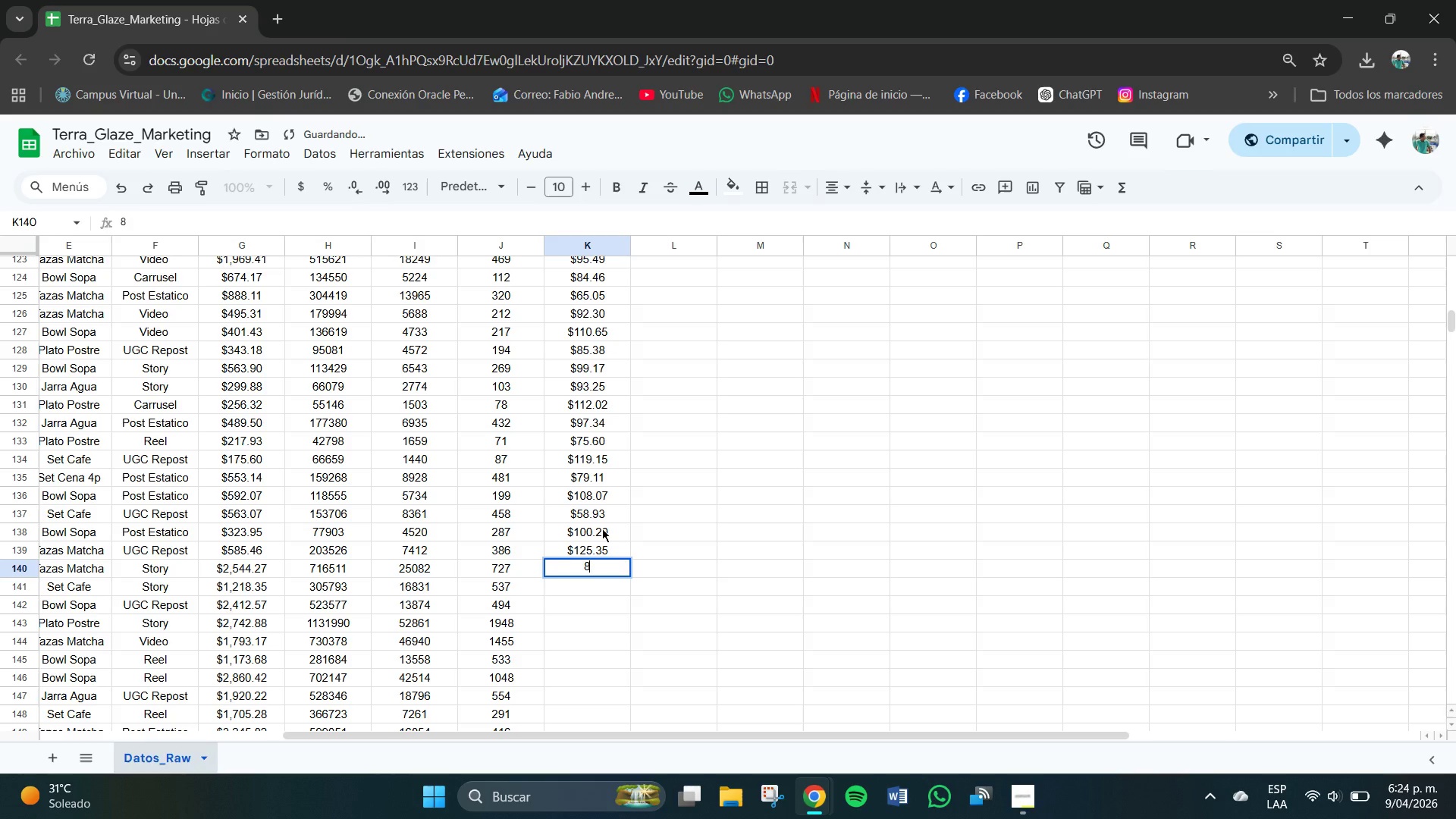 
key(Numpad6)
 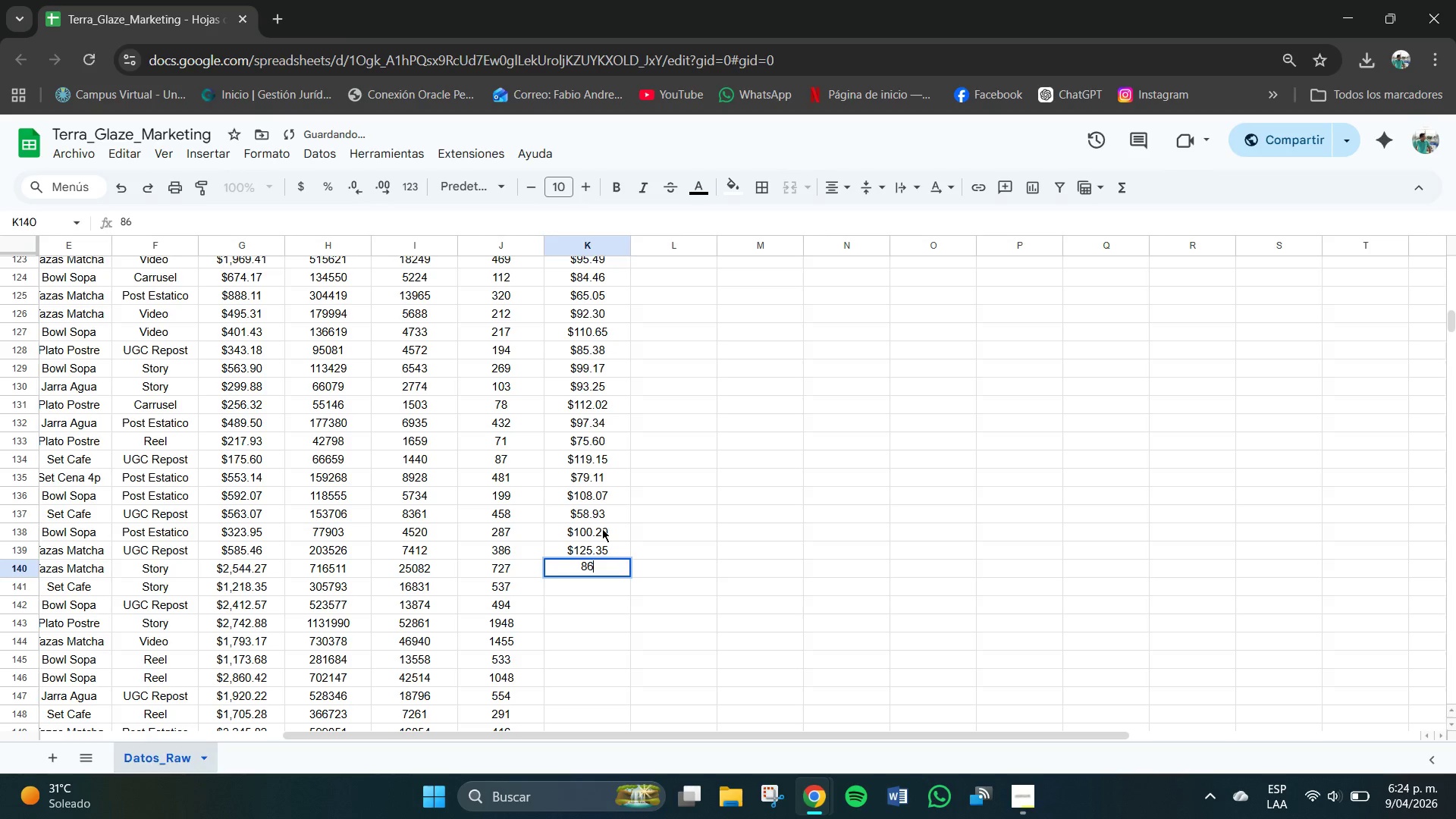 
key(NumpadDecimal)
 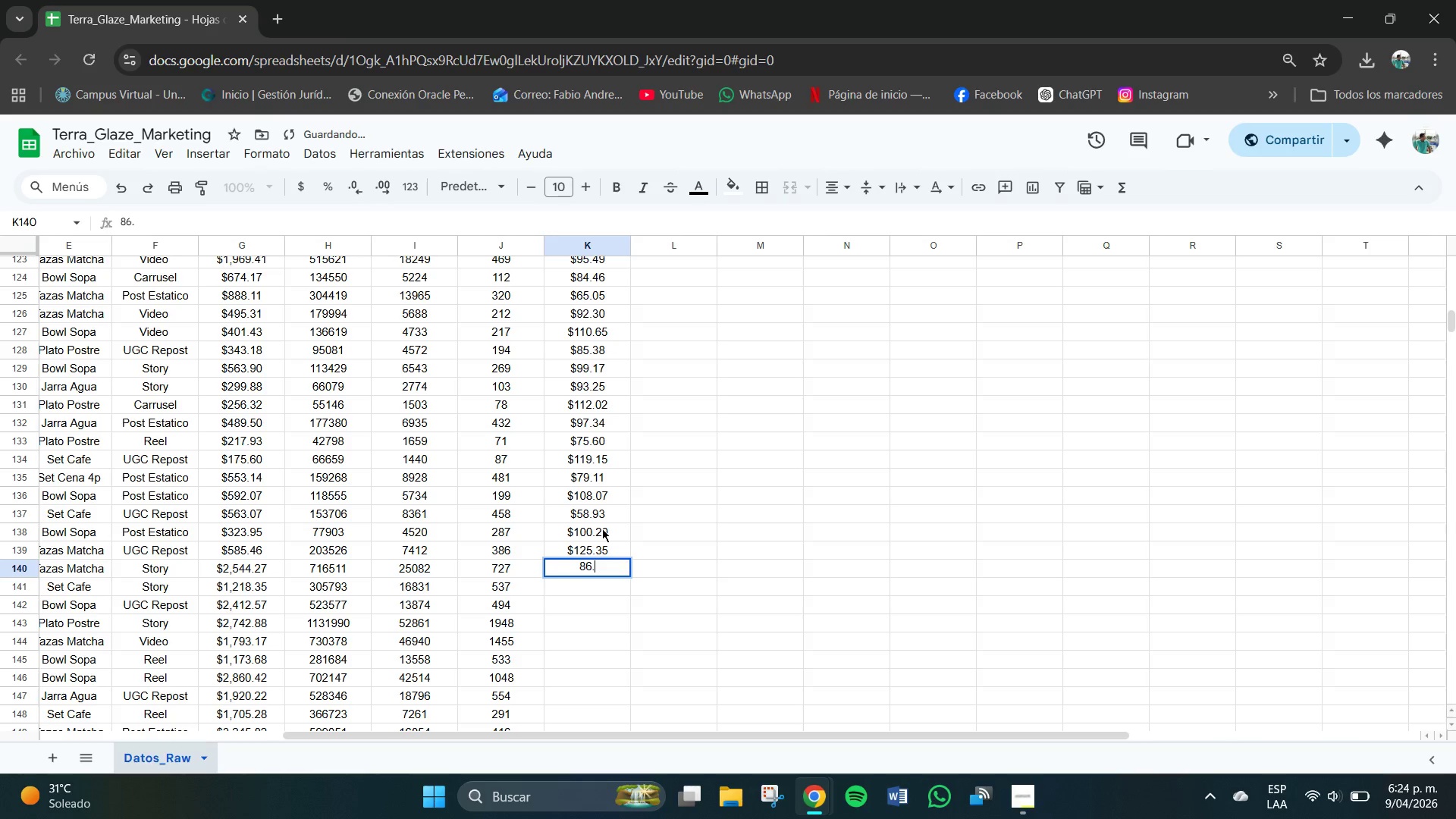 
key(Numpad2)
 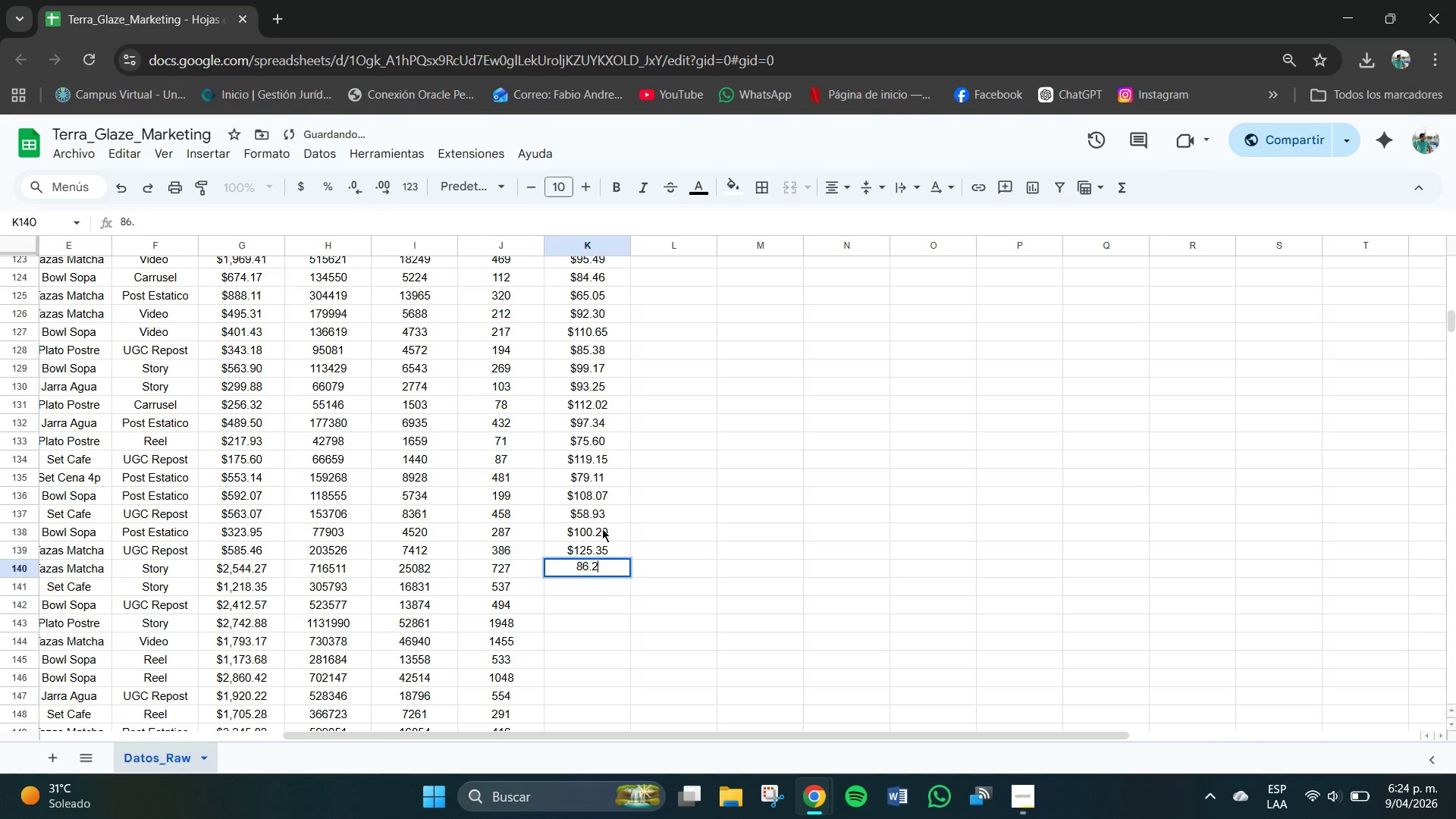 
key(Numpad2)
 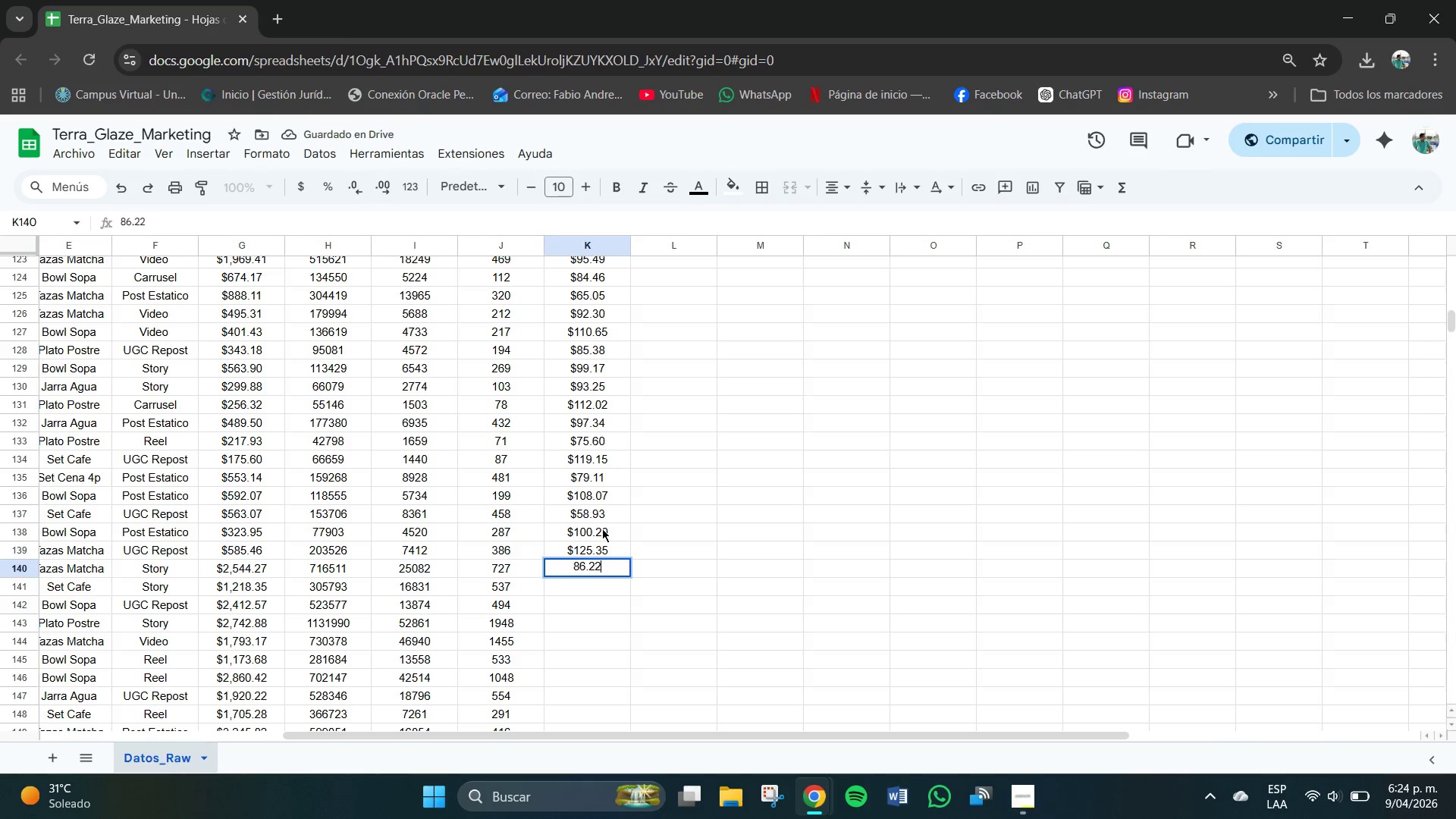 
key(NumpadEnter)
 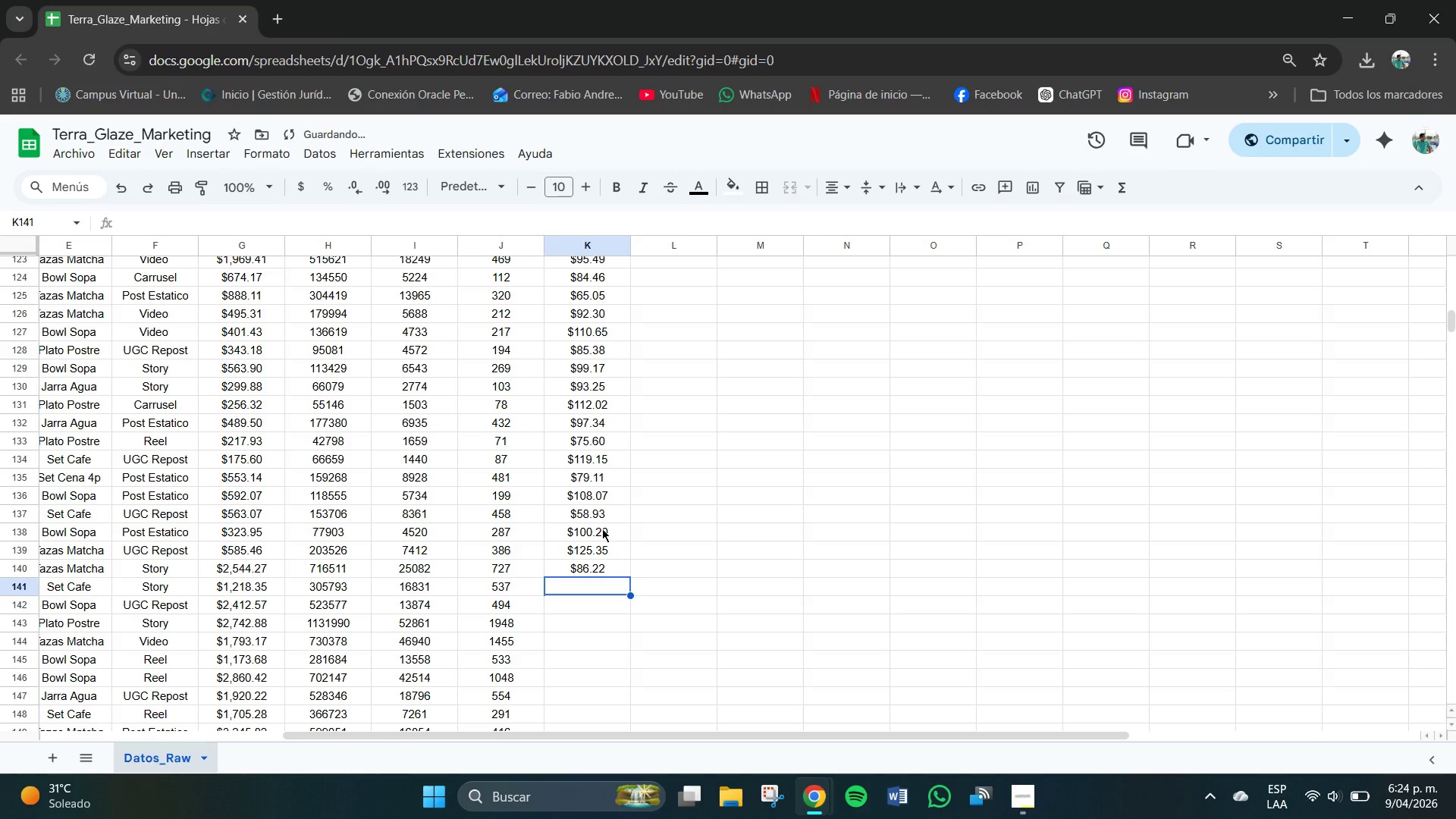 
key(Numpad1)
 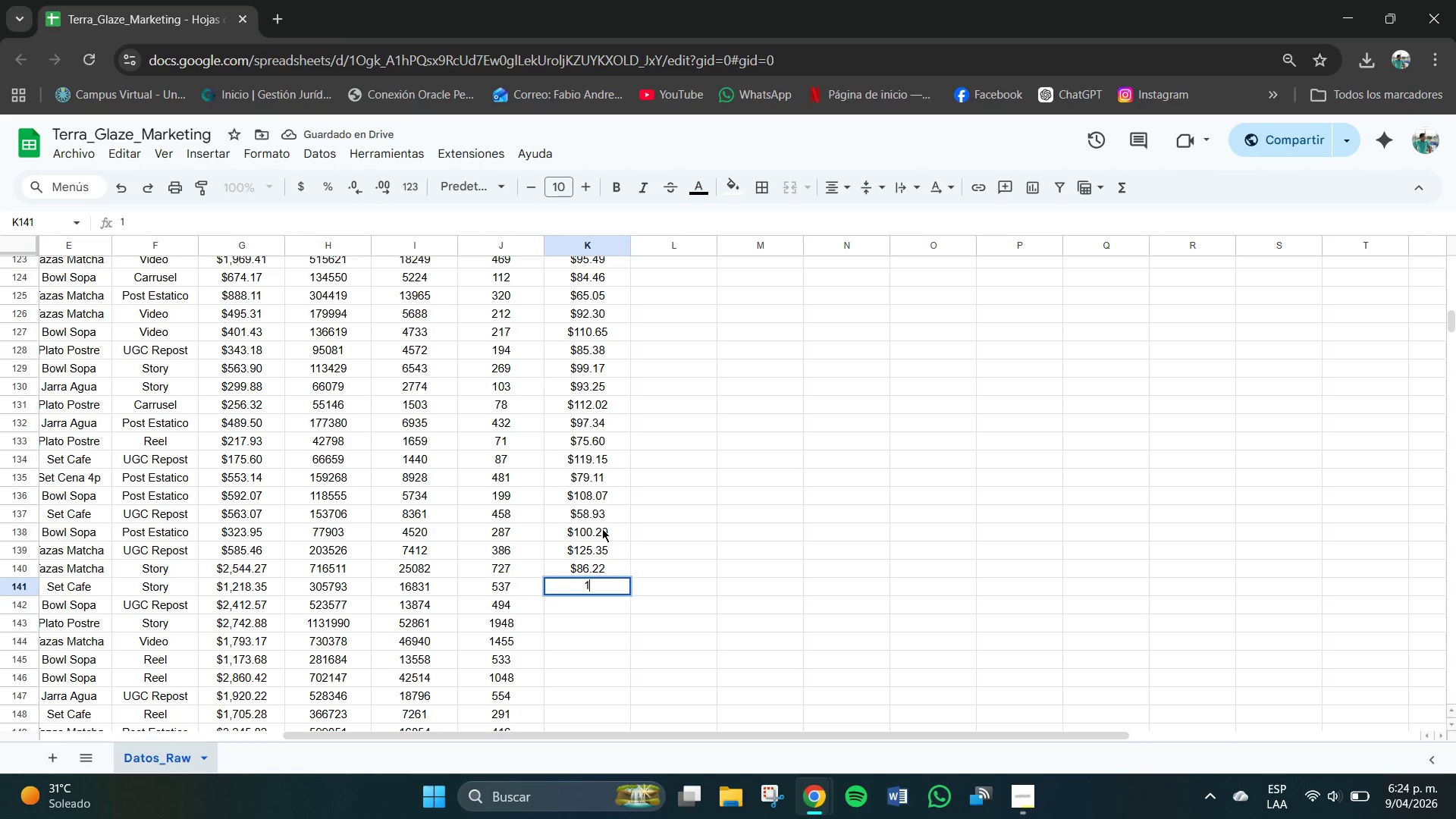 
key(Numpad1)
 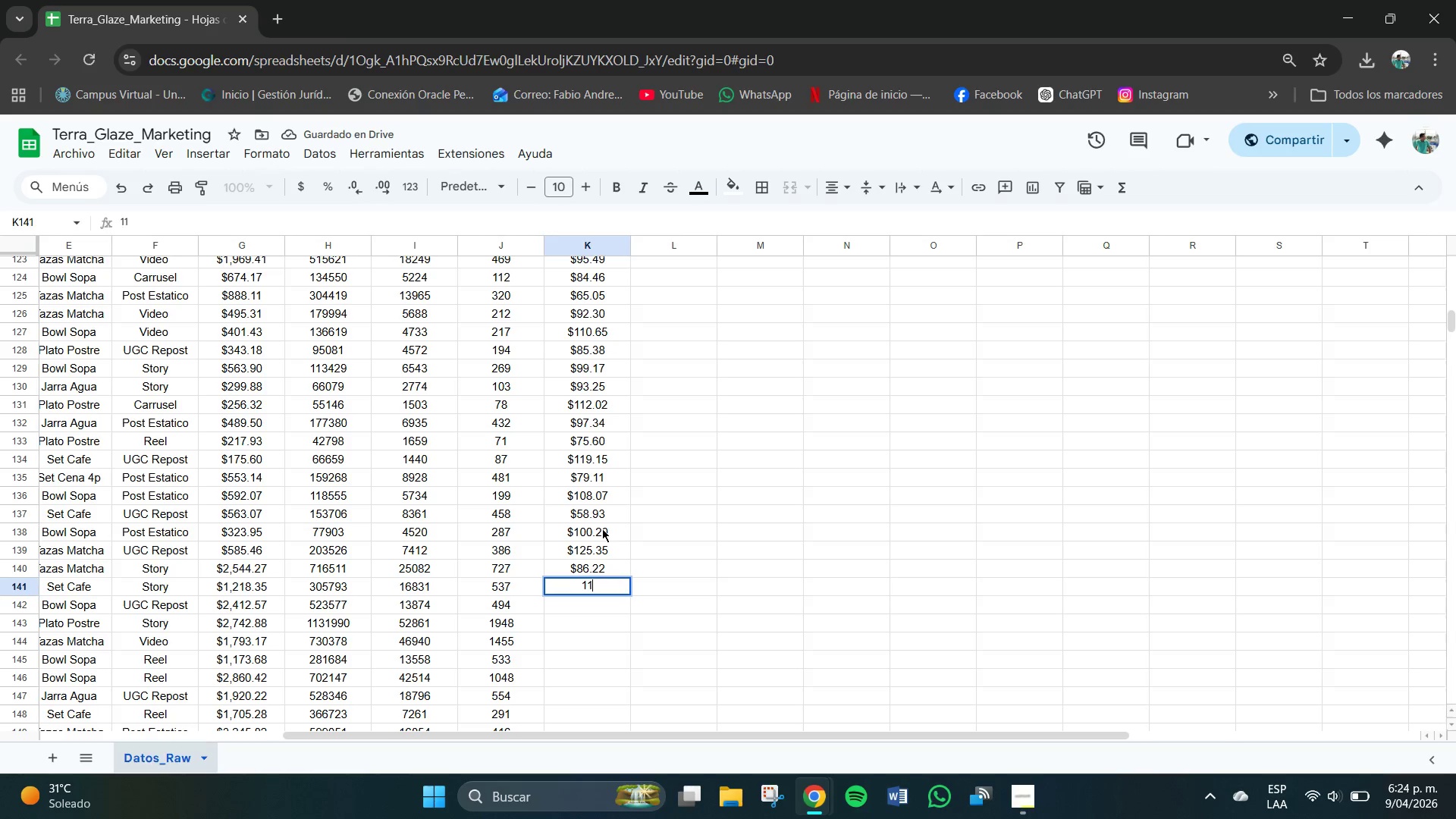 
key(Numpad8)
 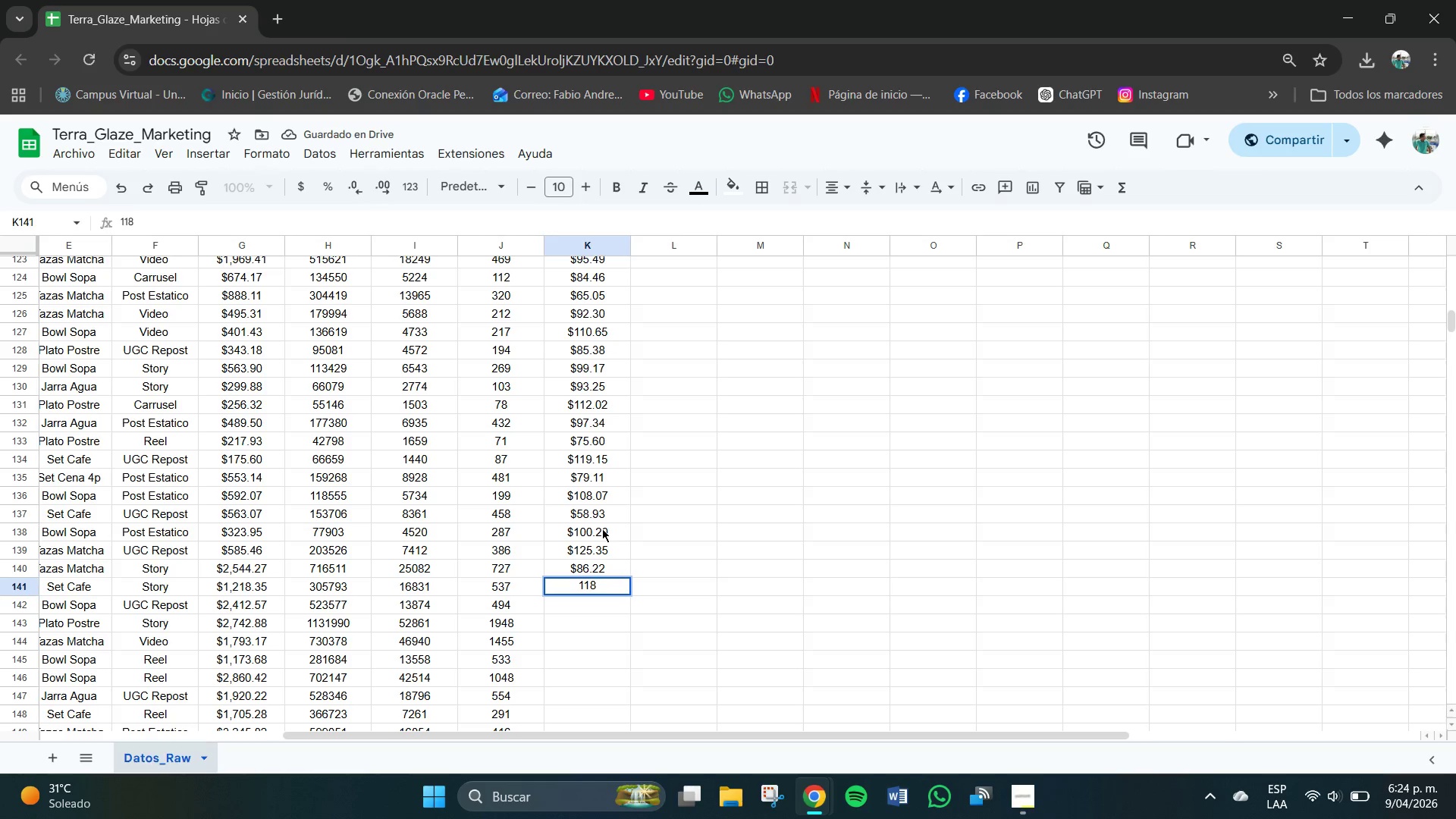 
key(NumpadDecimal)
 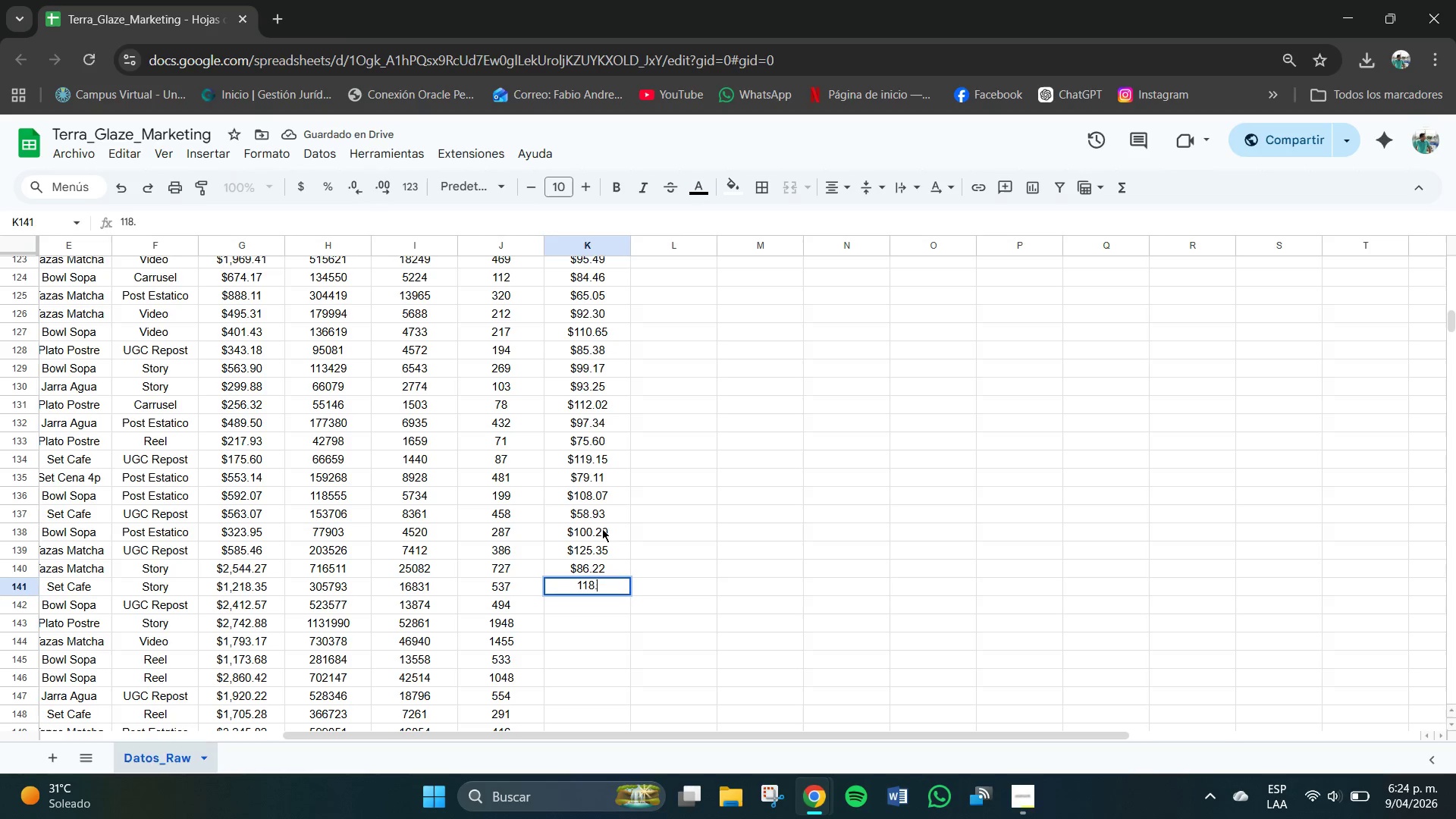 
key(Numpad5)
 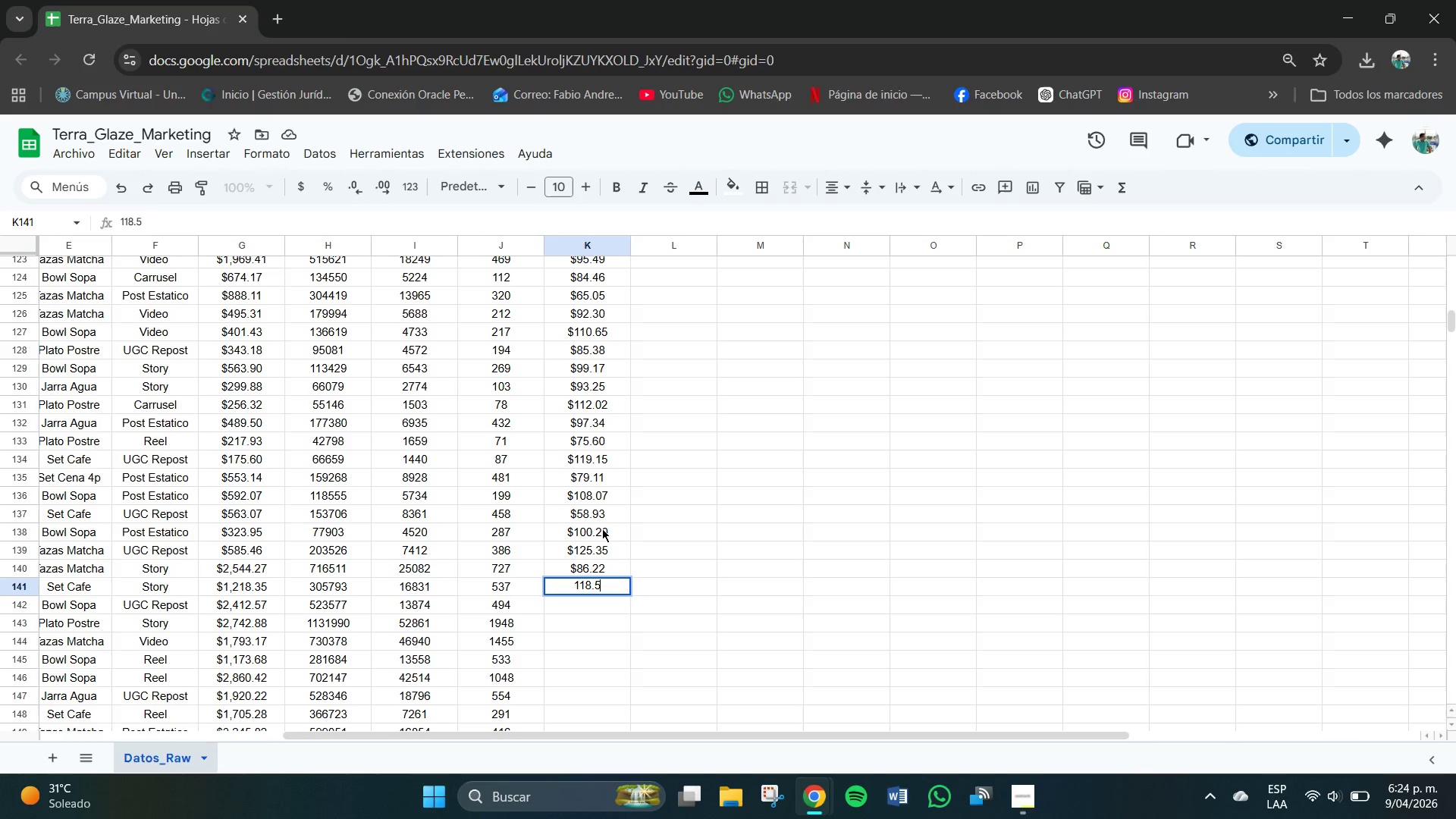 
key(Numpad8)
 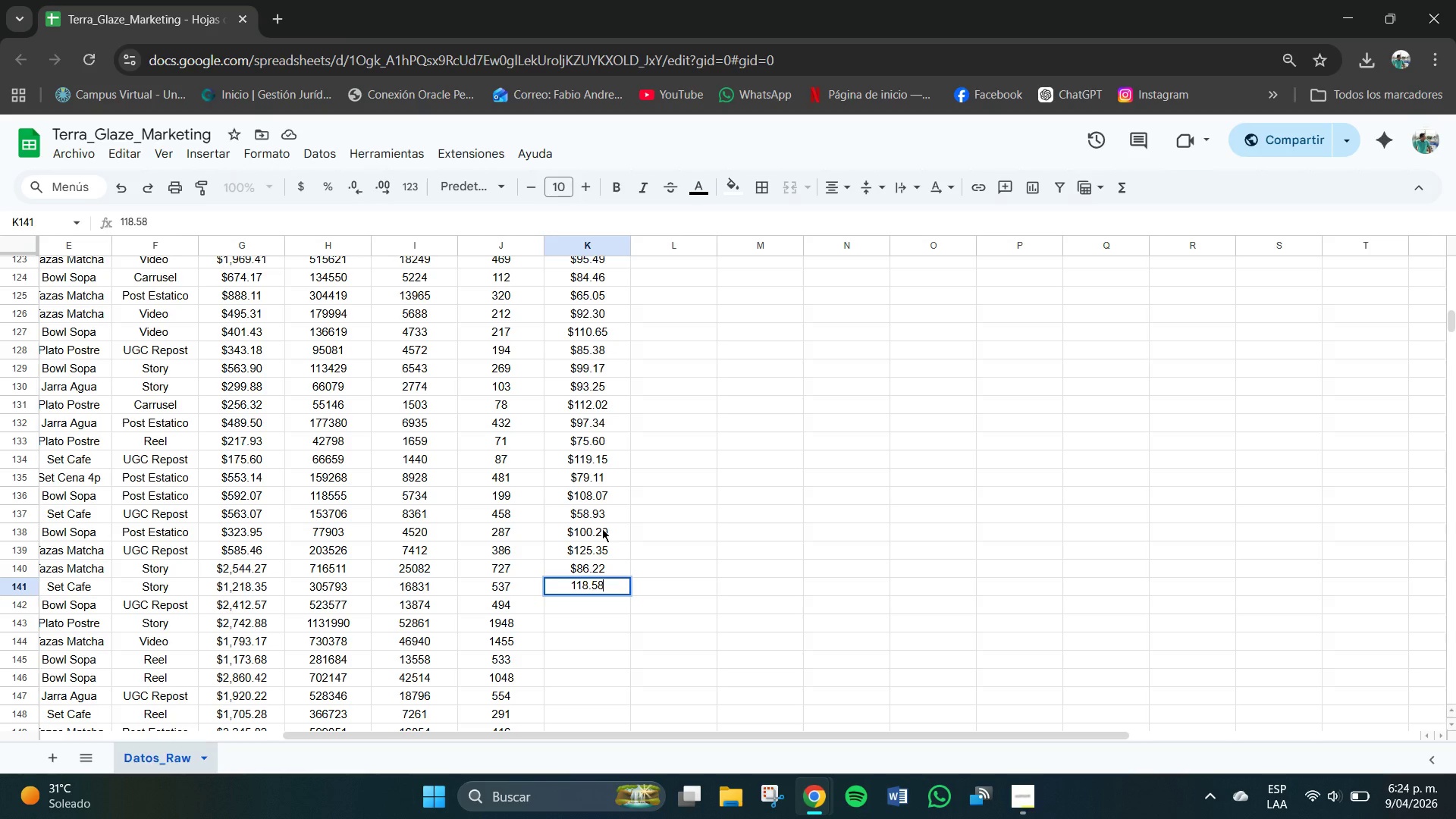 
key(NumpadEnter)
 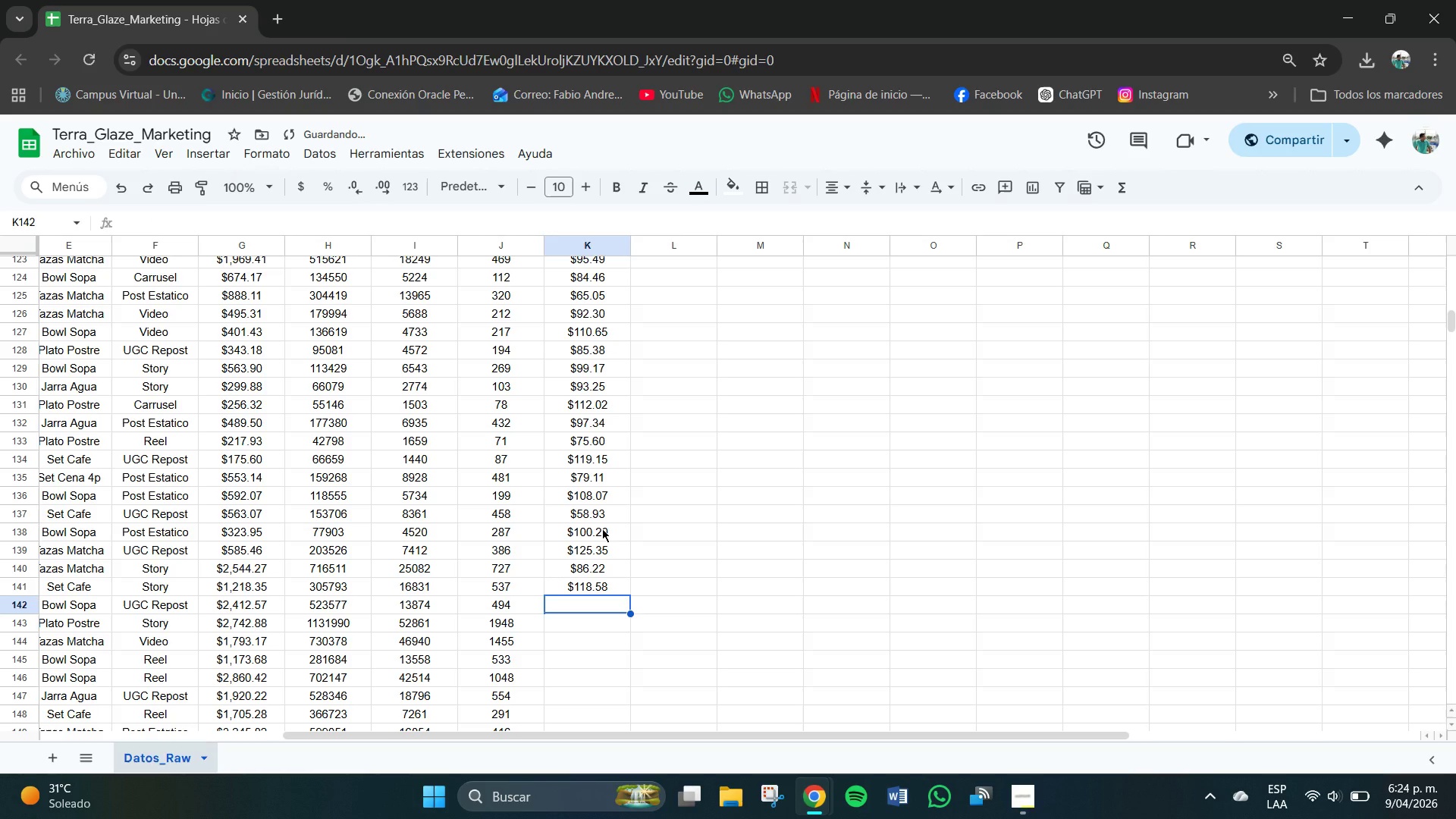 
key(Numpad1)
 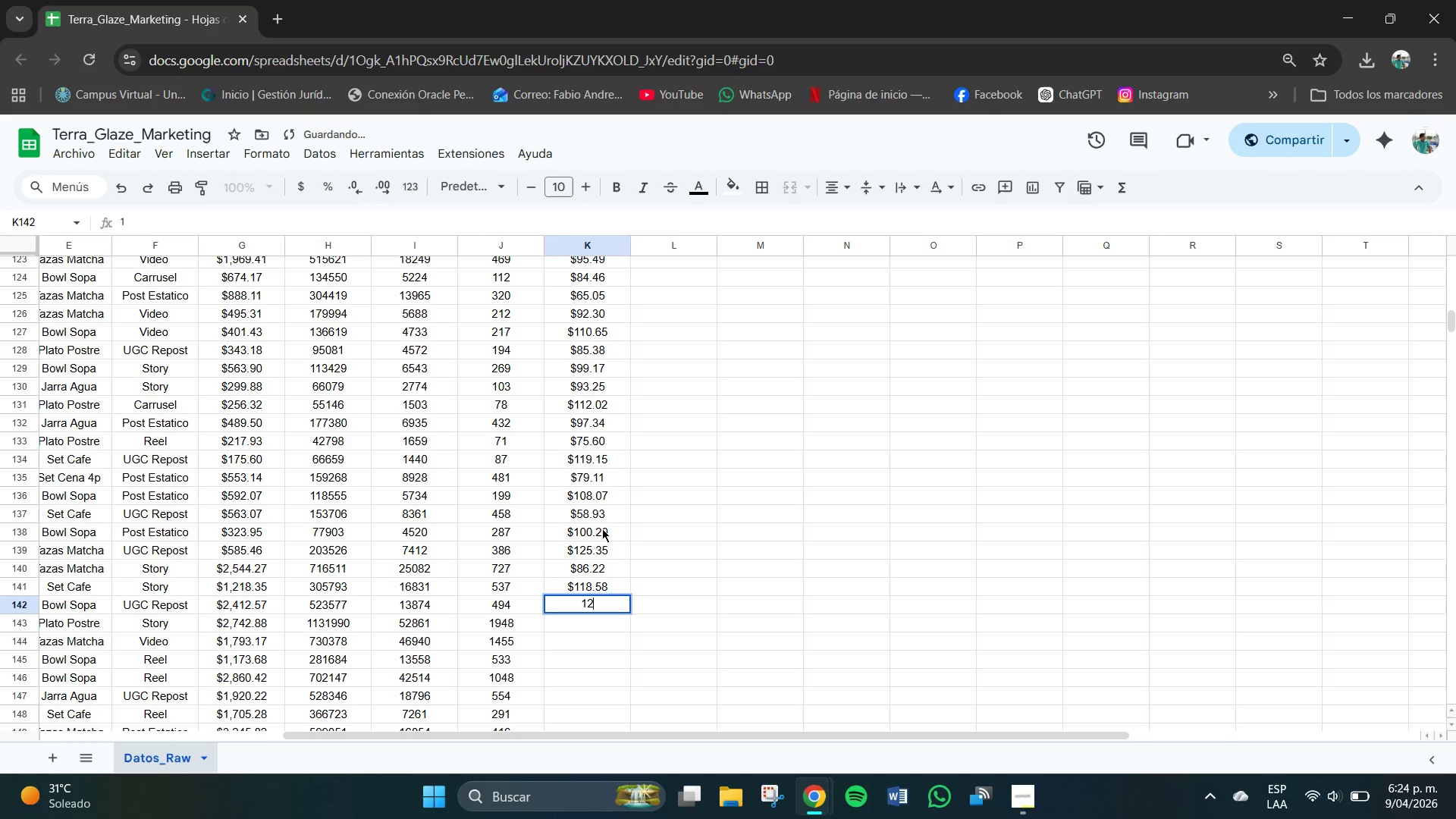 
key(Numpad2)
 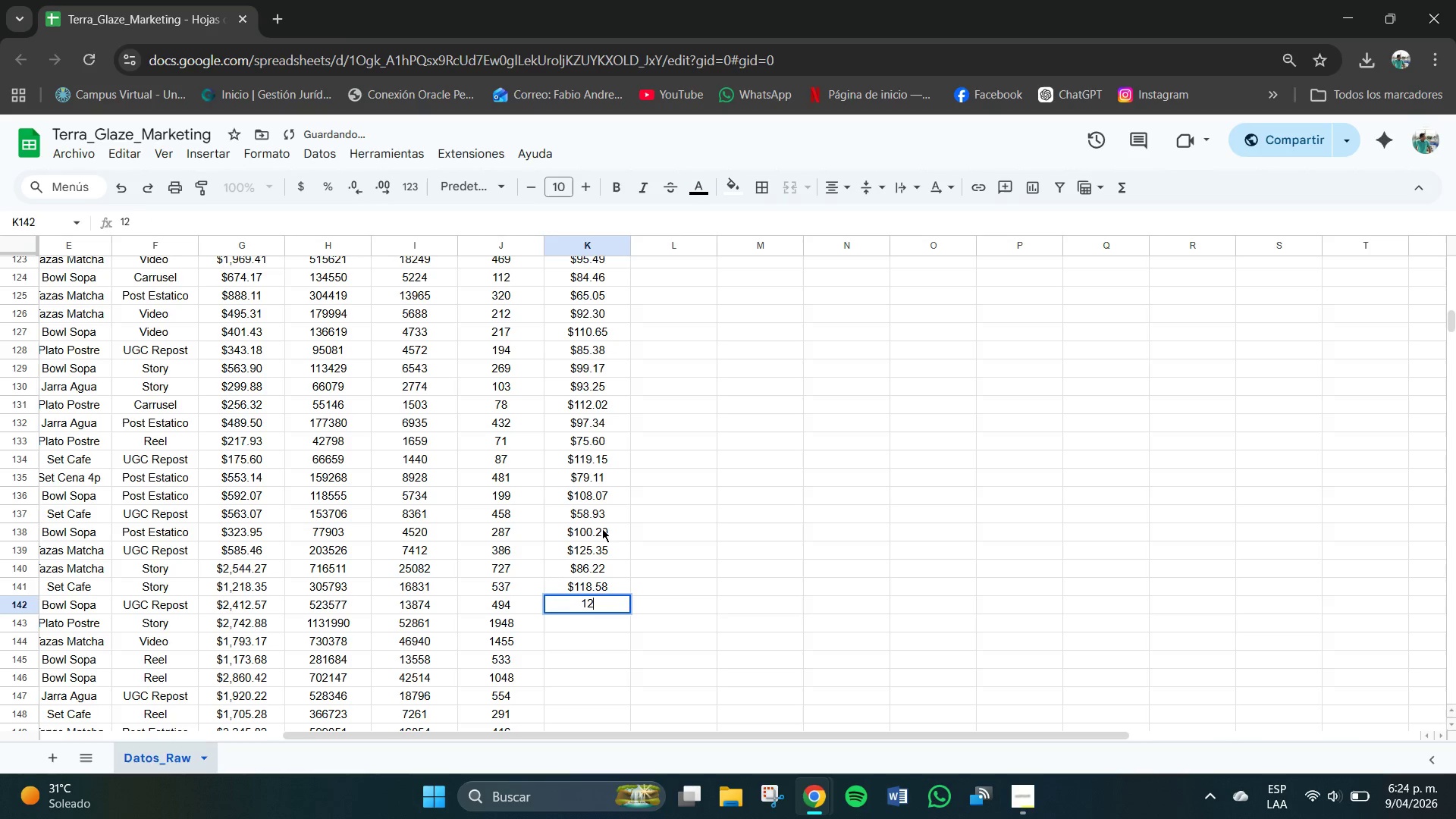 
key(Numpad6)
 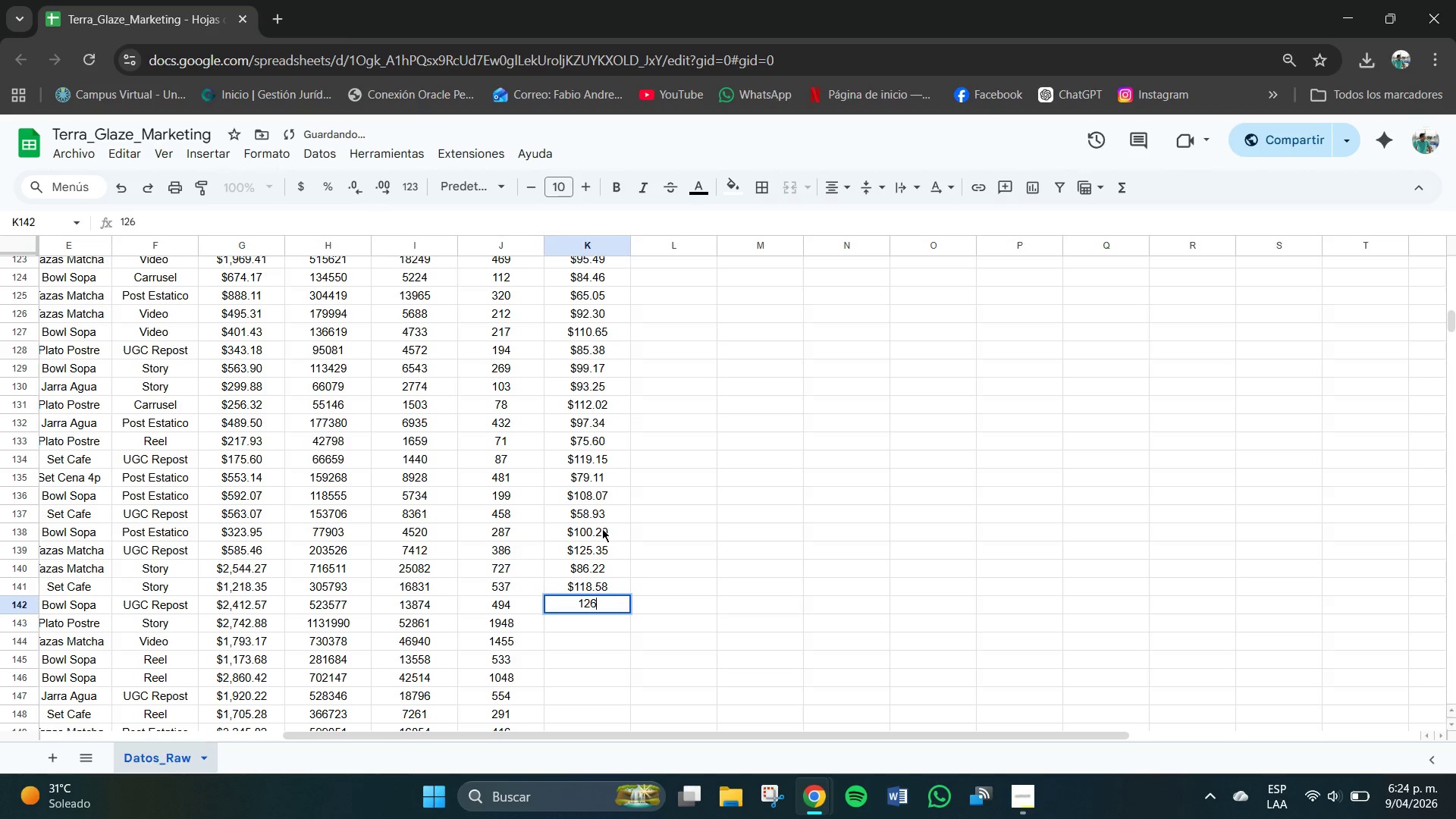 
key(NumpadDecimal)
 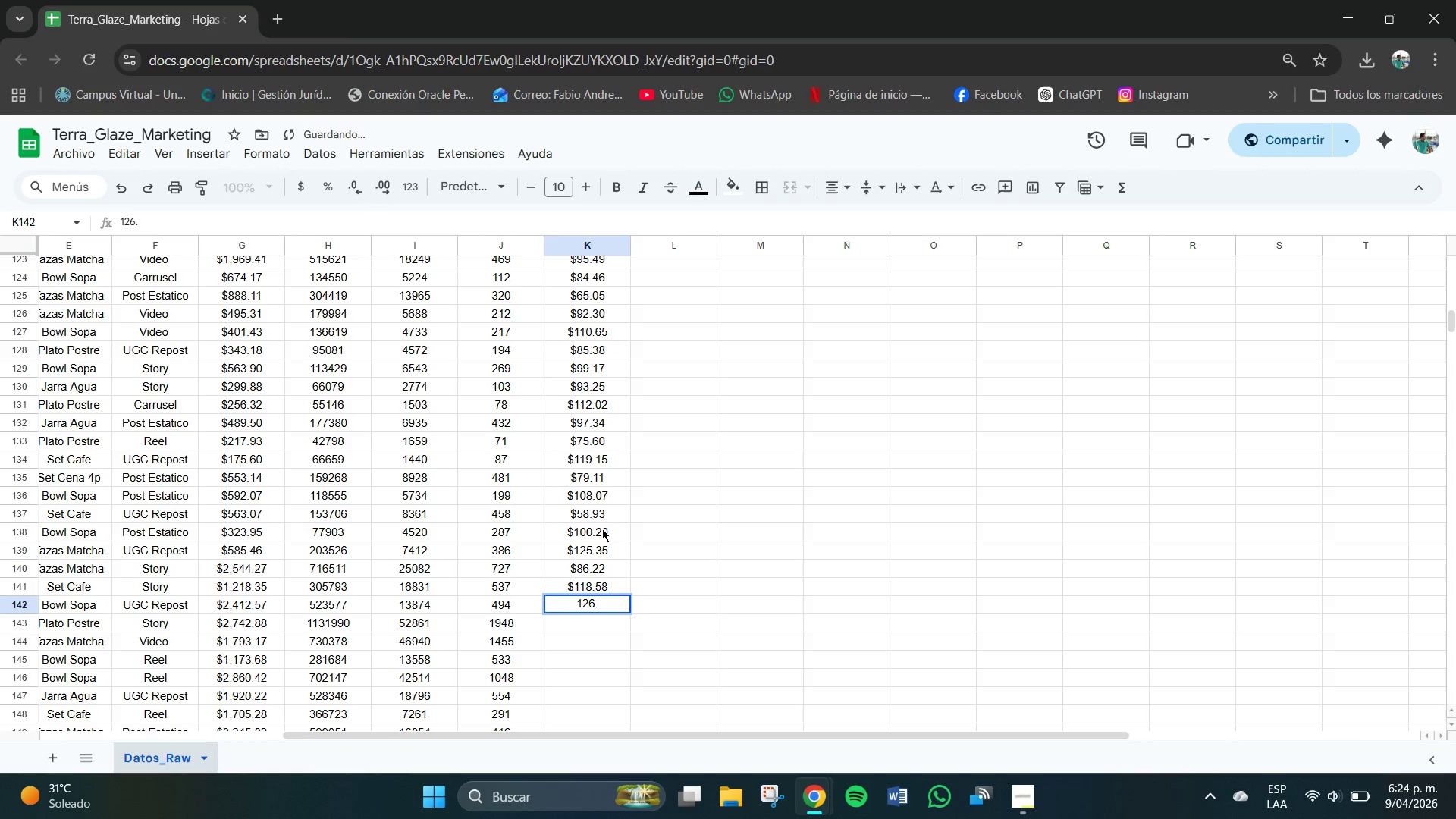 
key(Numpad3)
 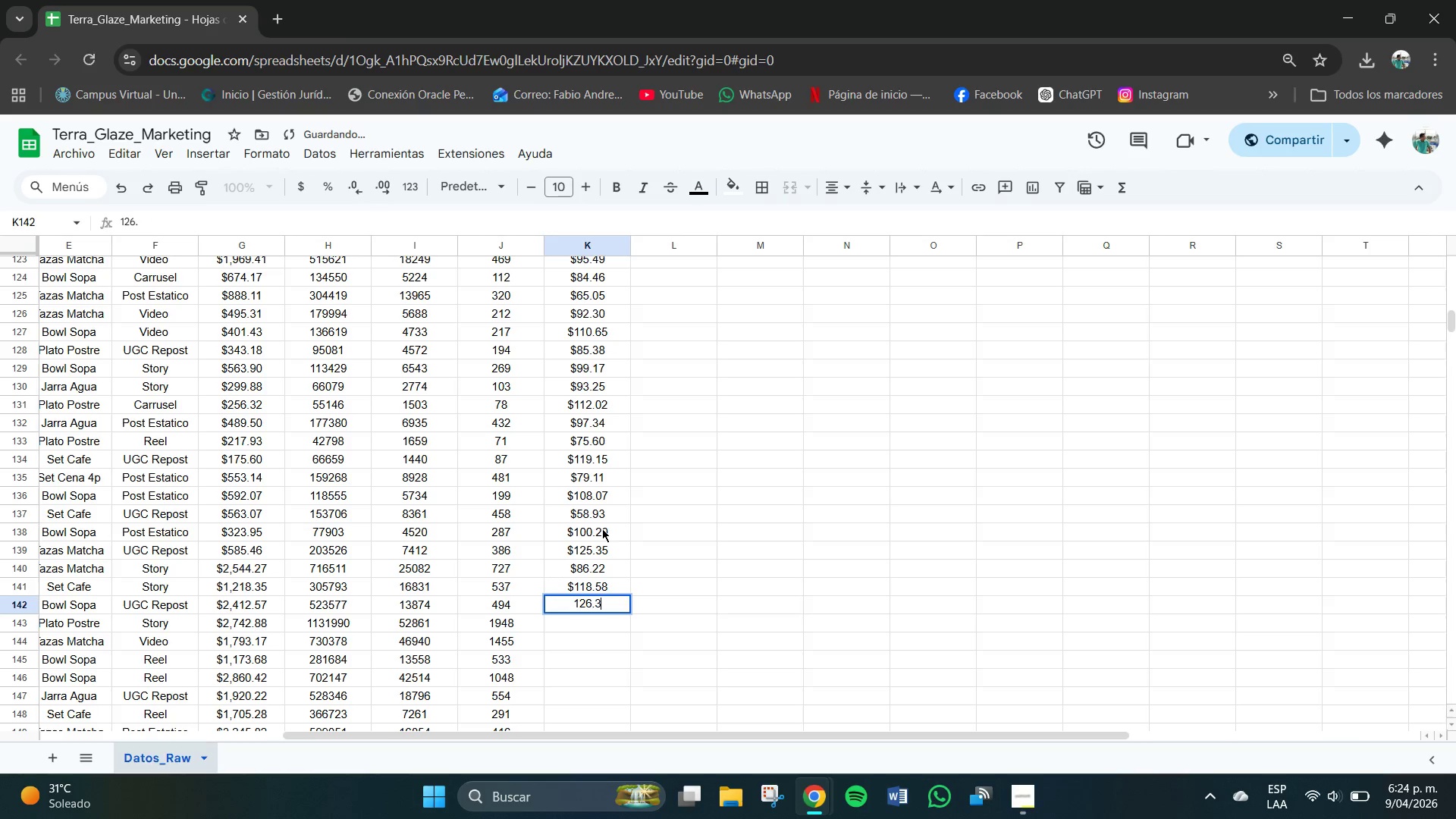 
key(Numpad3)
 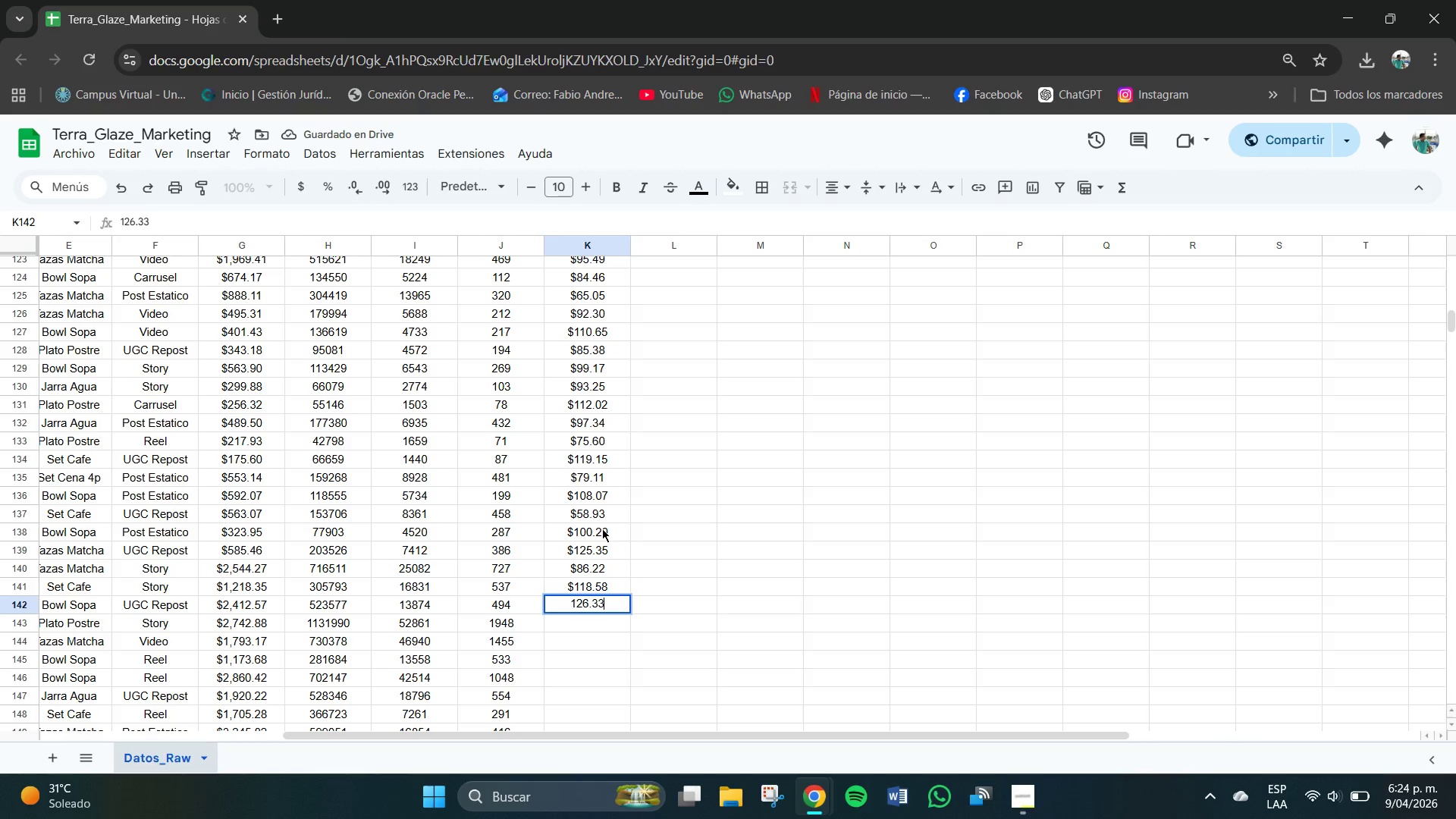 
key(NumpadEnter)
 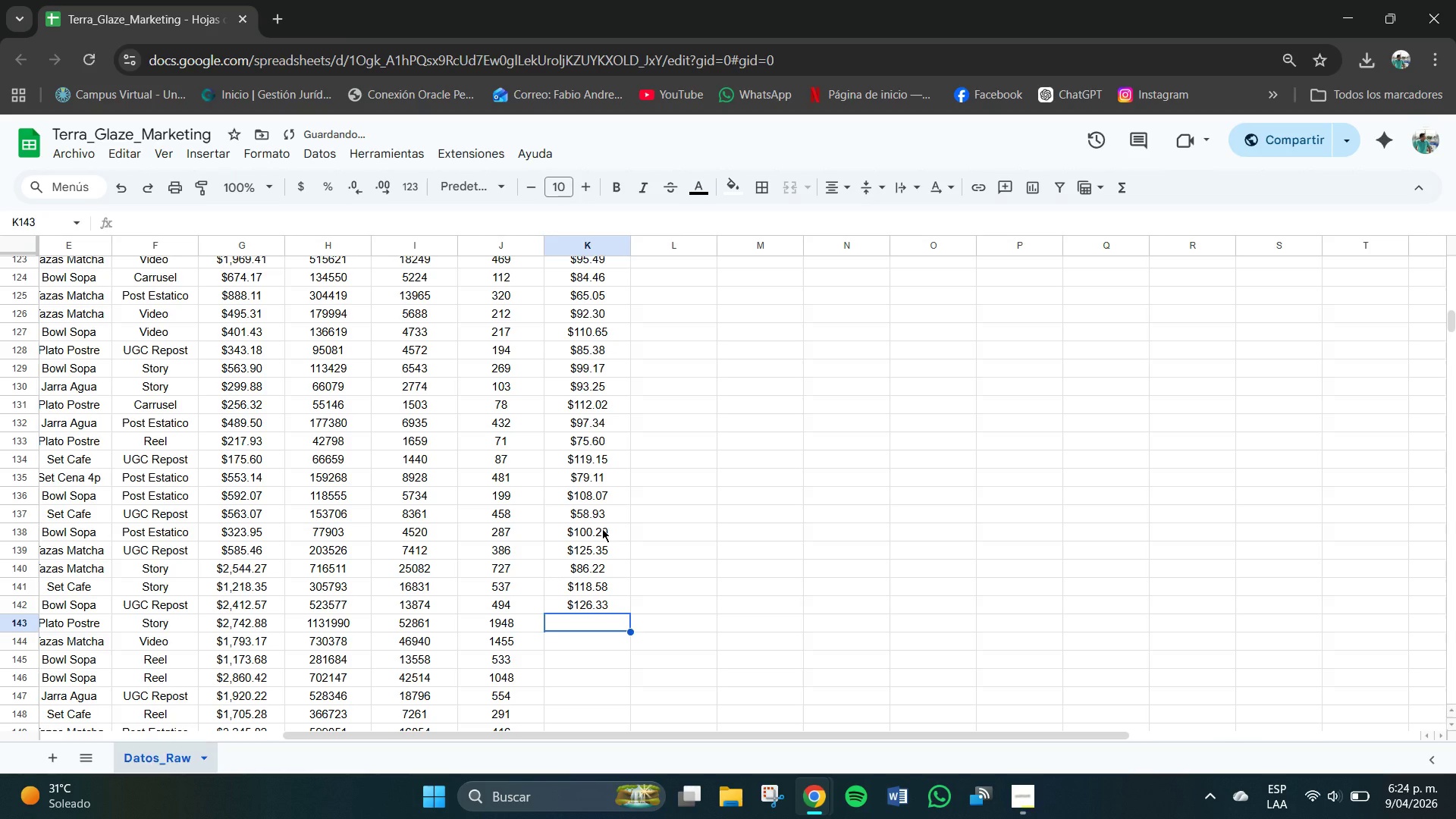 
key(Numpad1)
 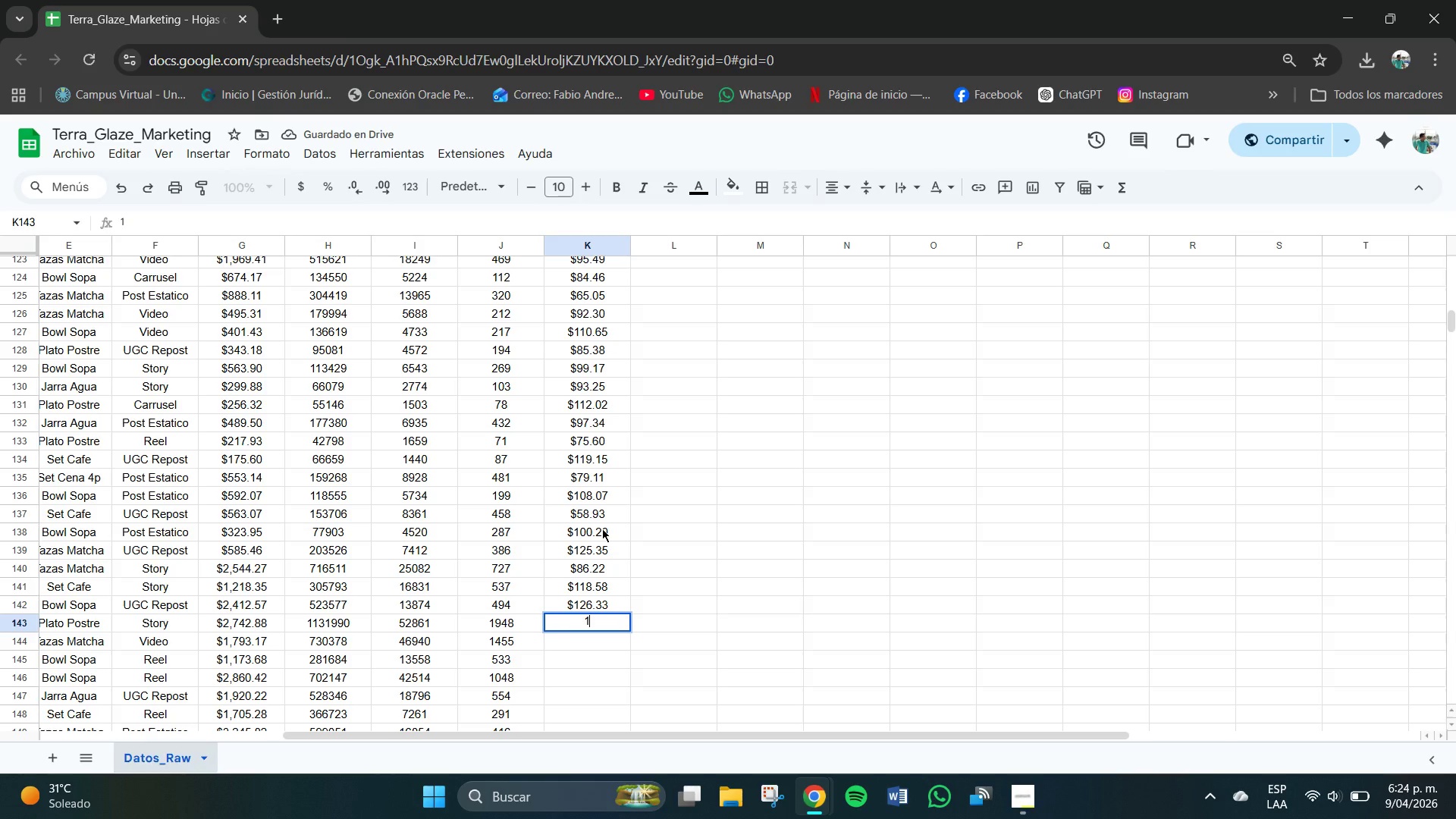 
key(Numpad4)
 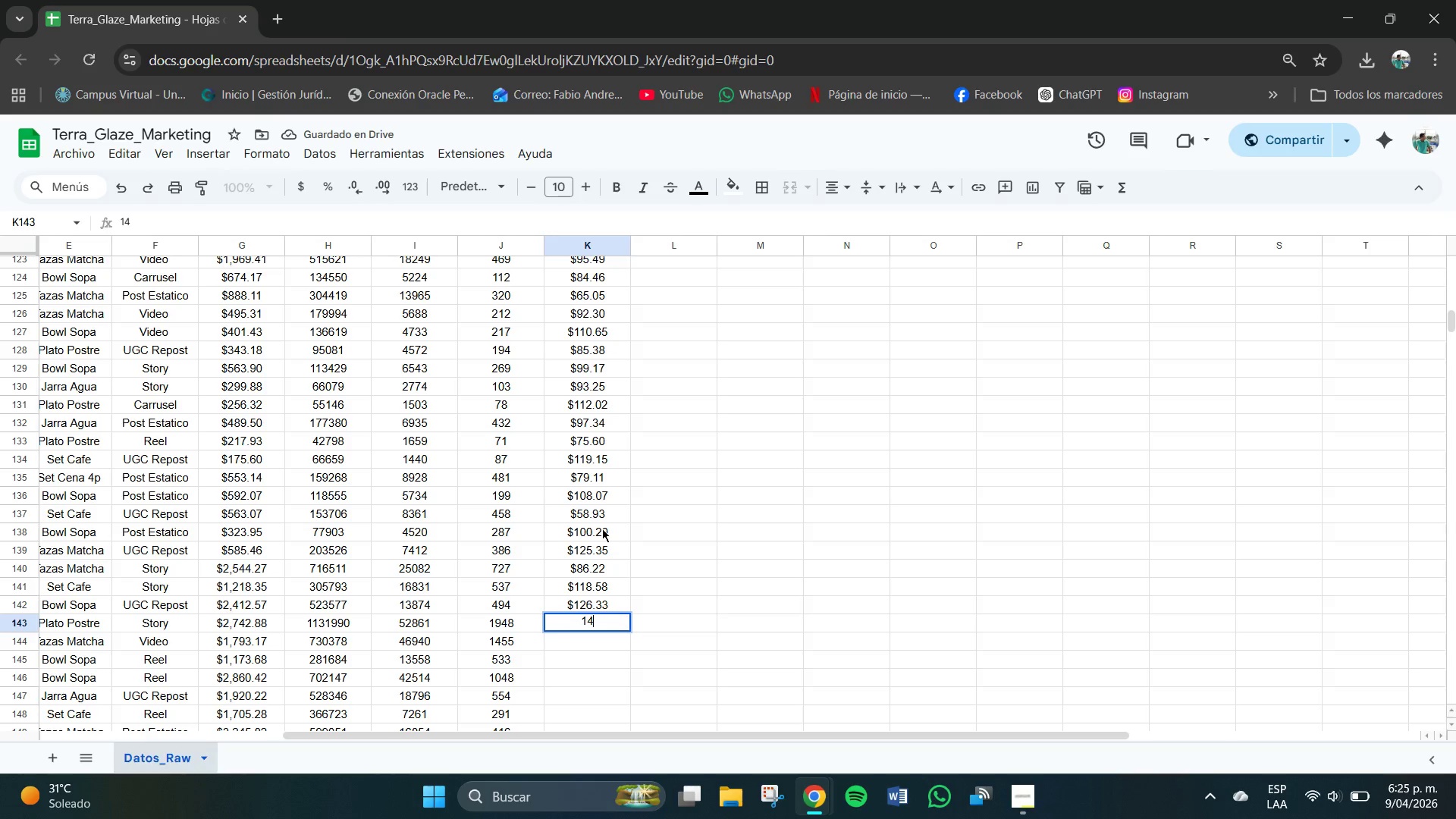 
key(Numpad0)
 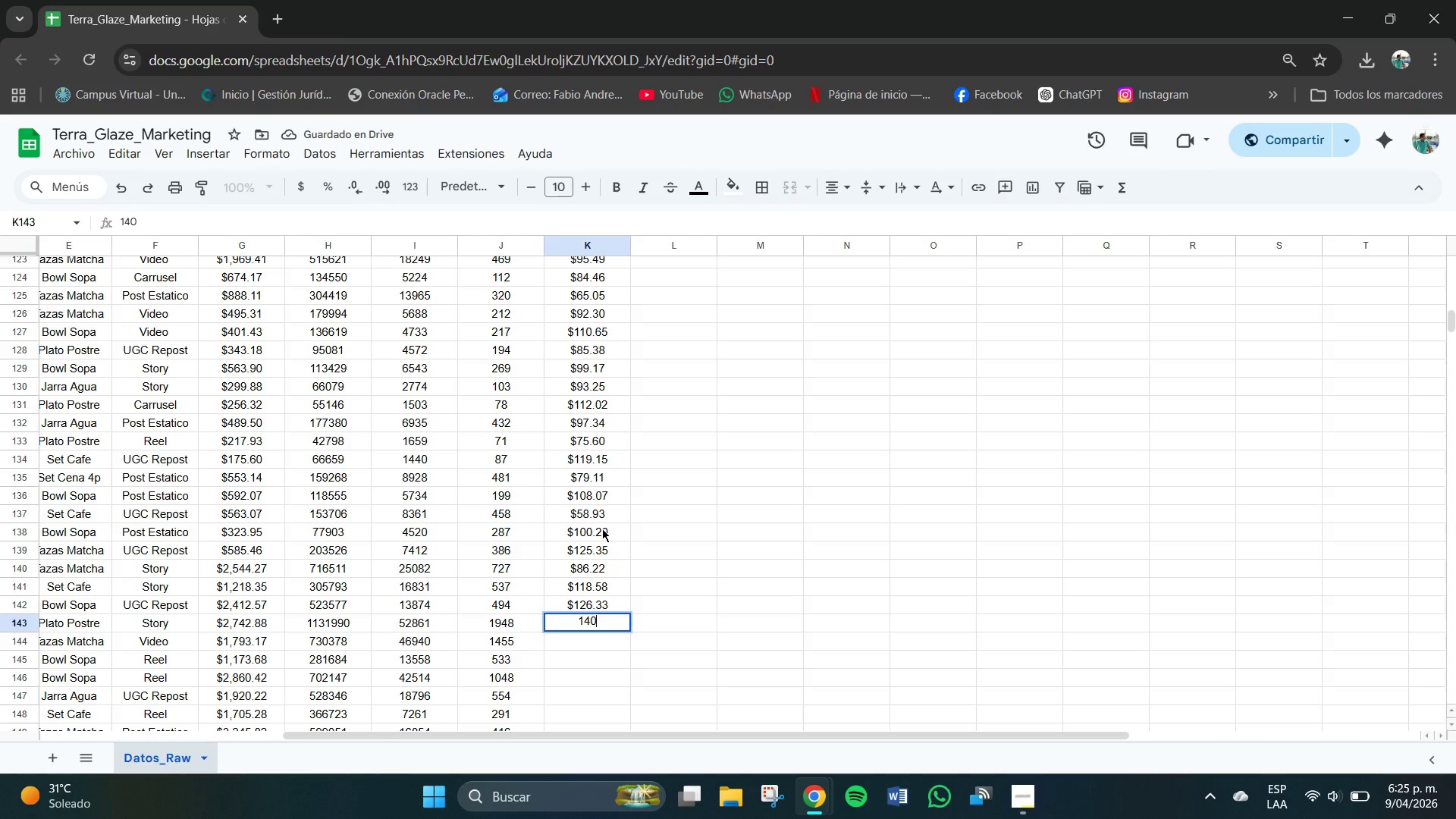 
key(NumpadDecimal)
 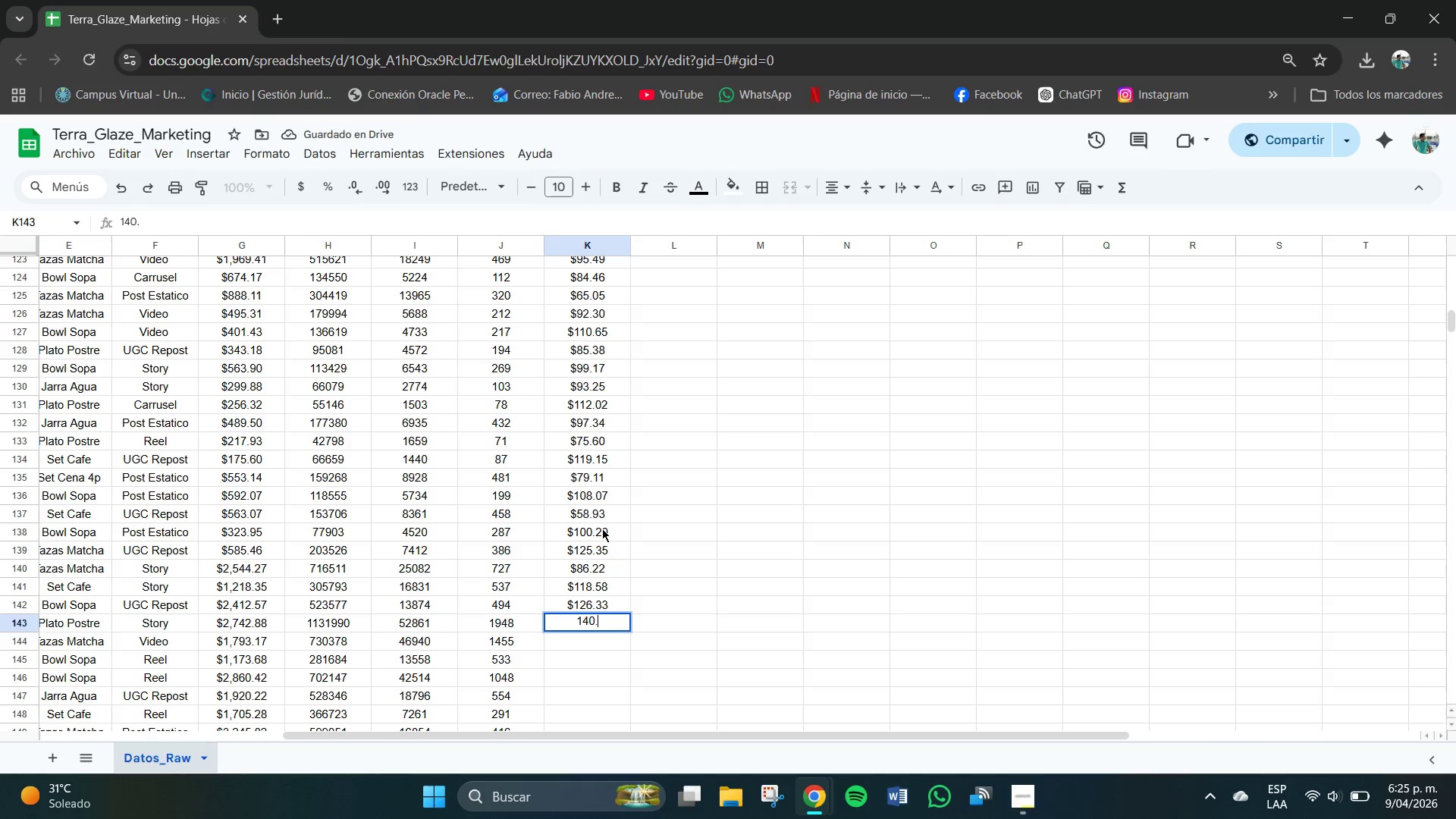 
key(Numpad5)
 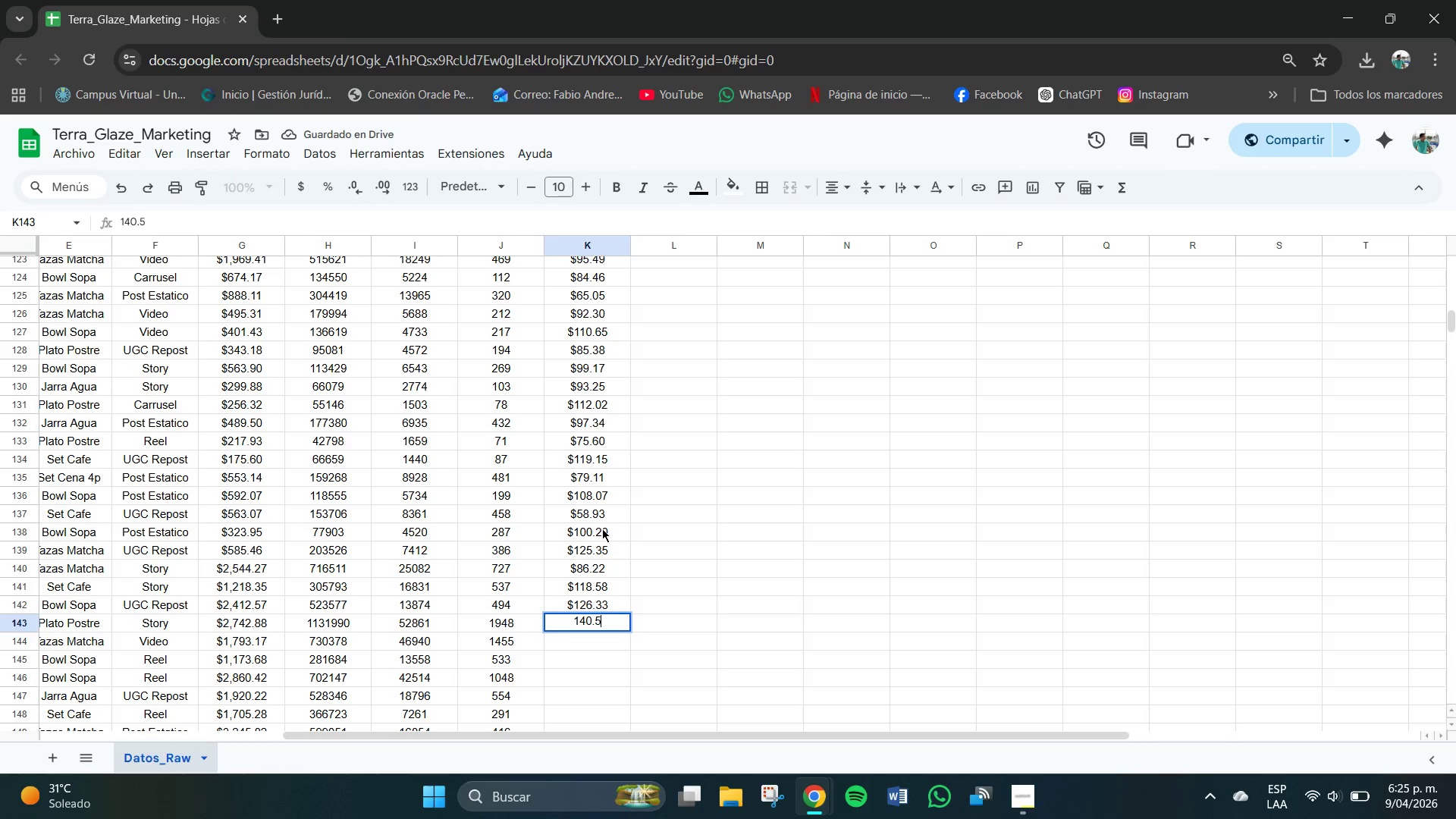 
key(Numpad4)
 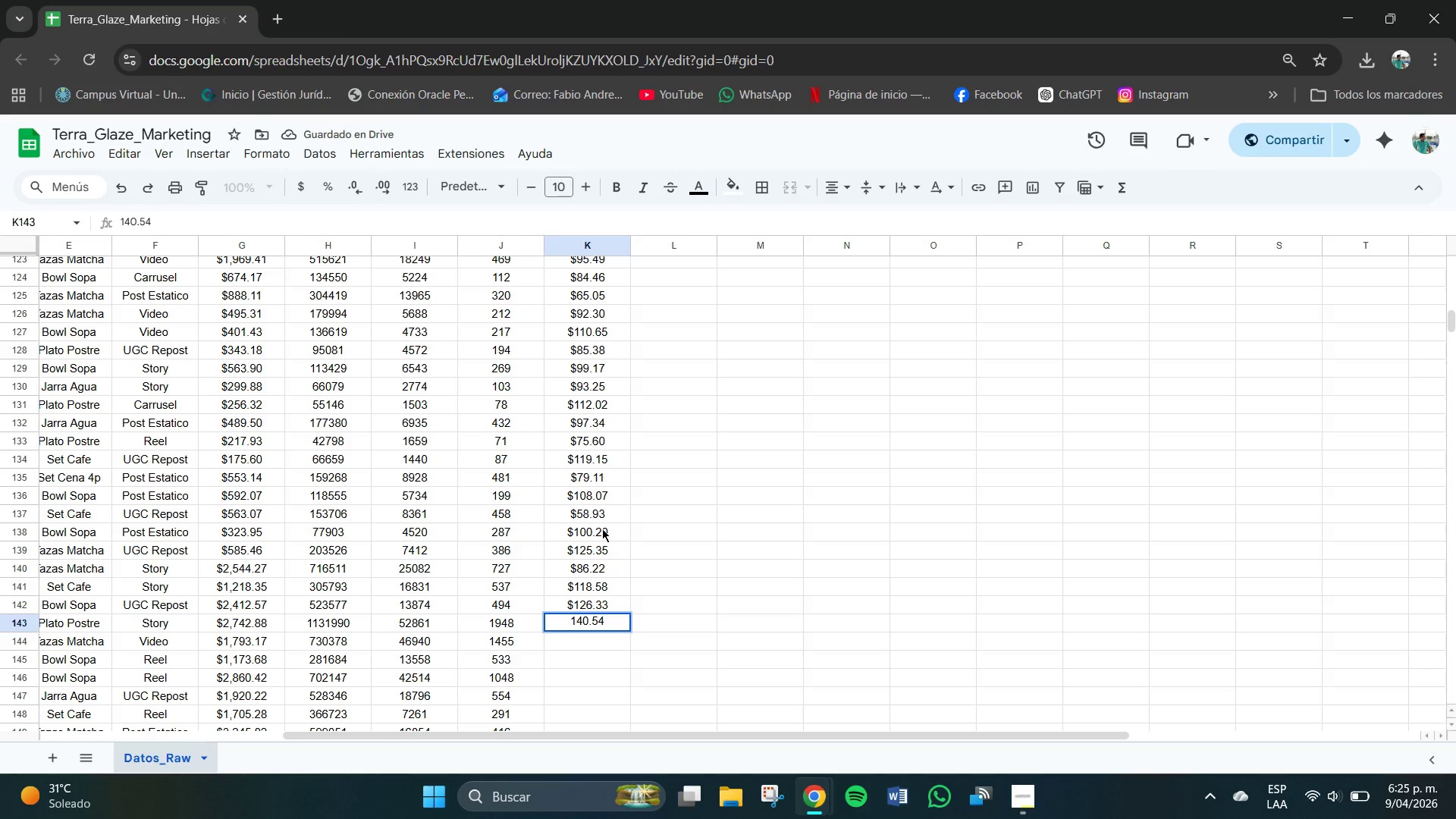 
key(NumpadEnter)
 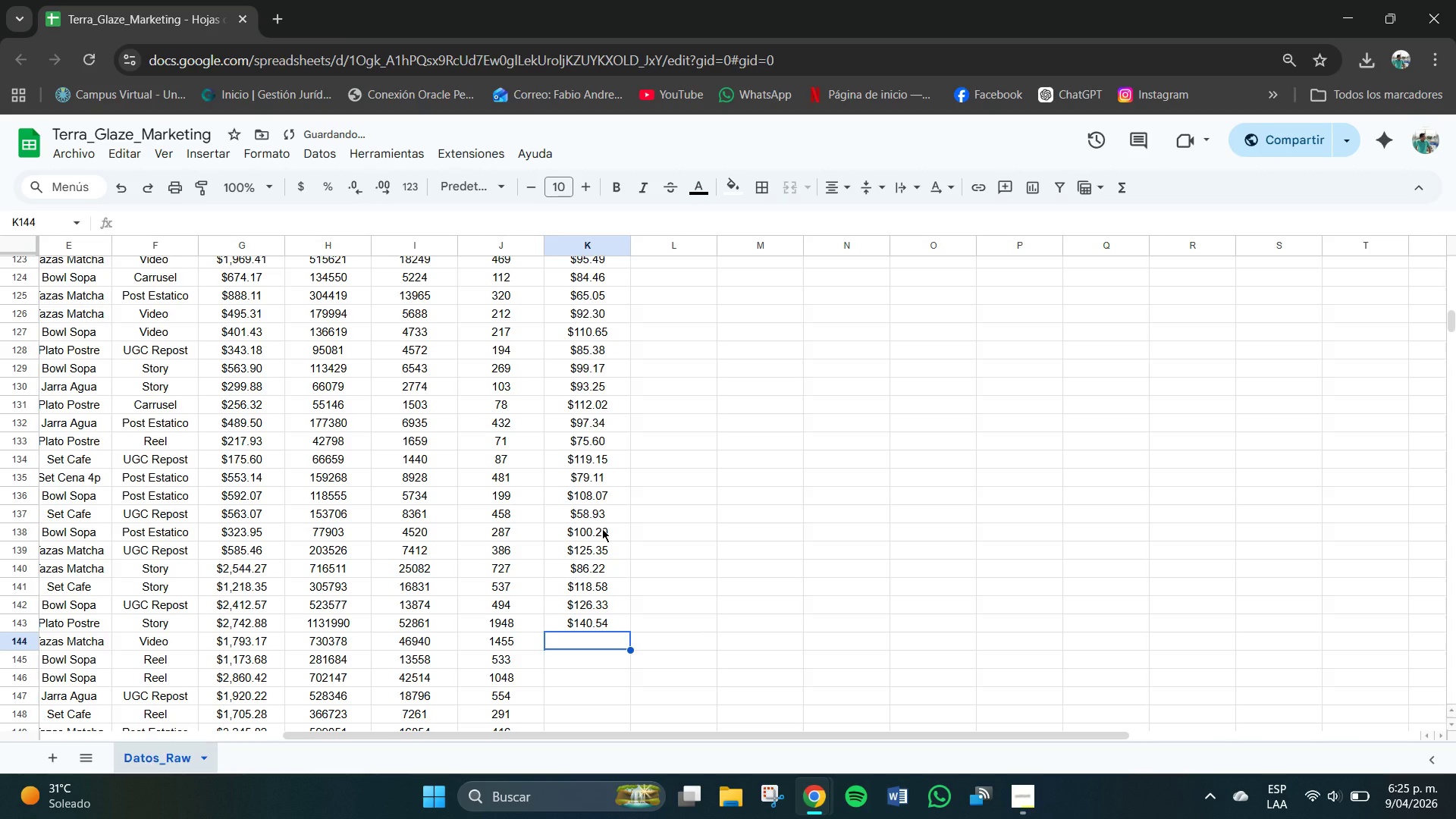 
key(Numpad9)
 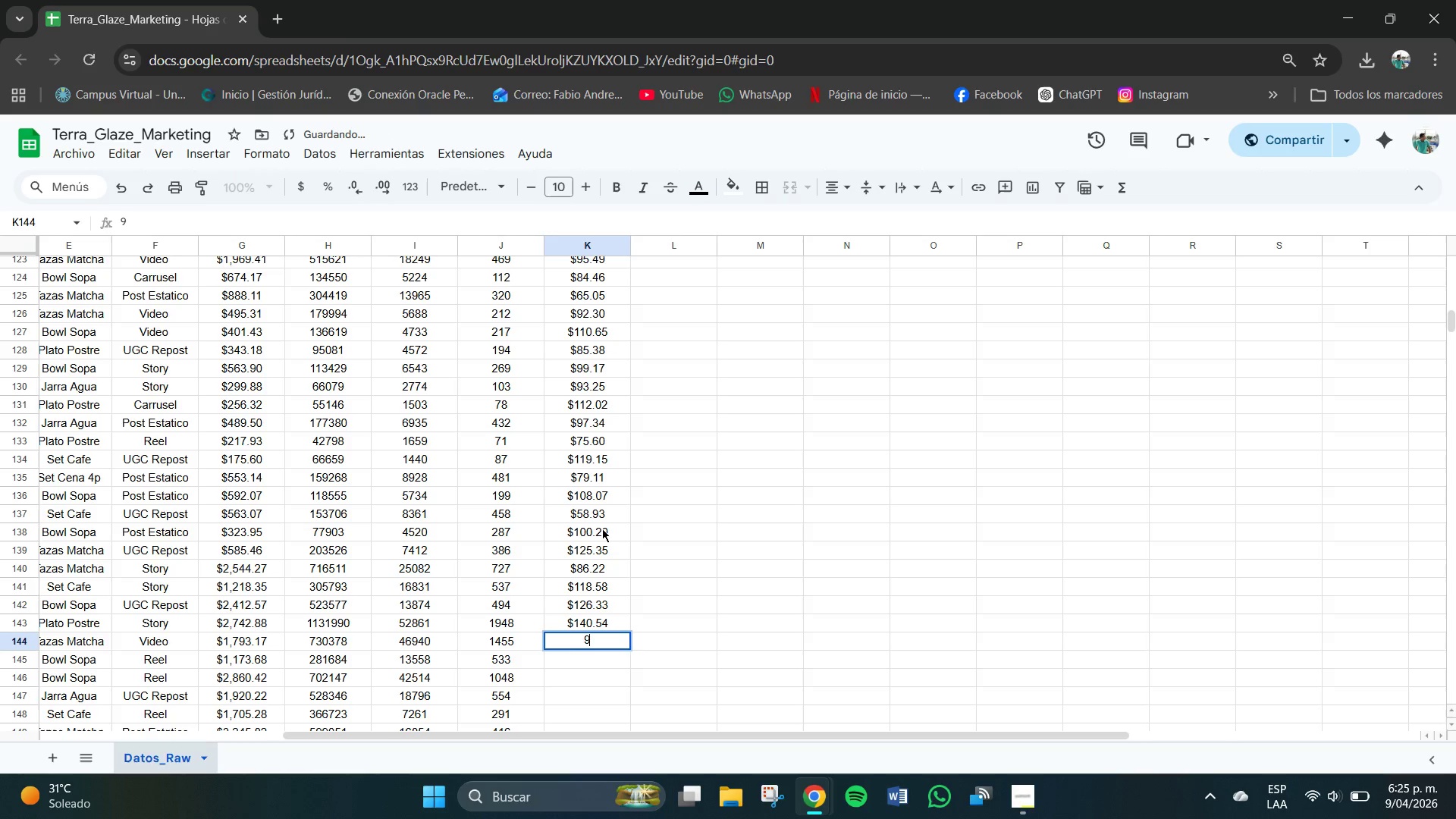 
key(Numpad5)
 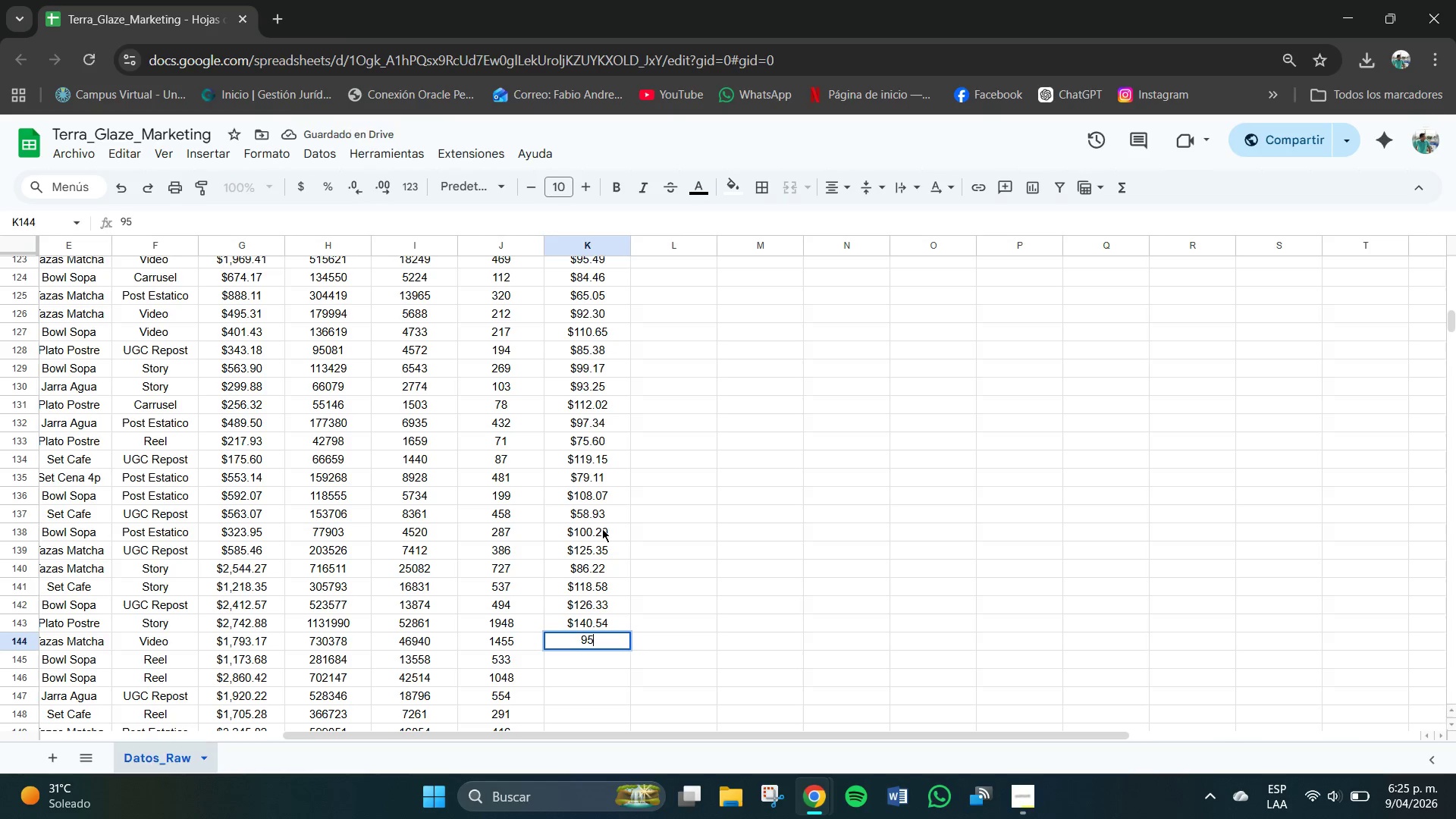 
key(NumpadDecimal)
 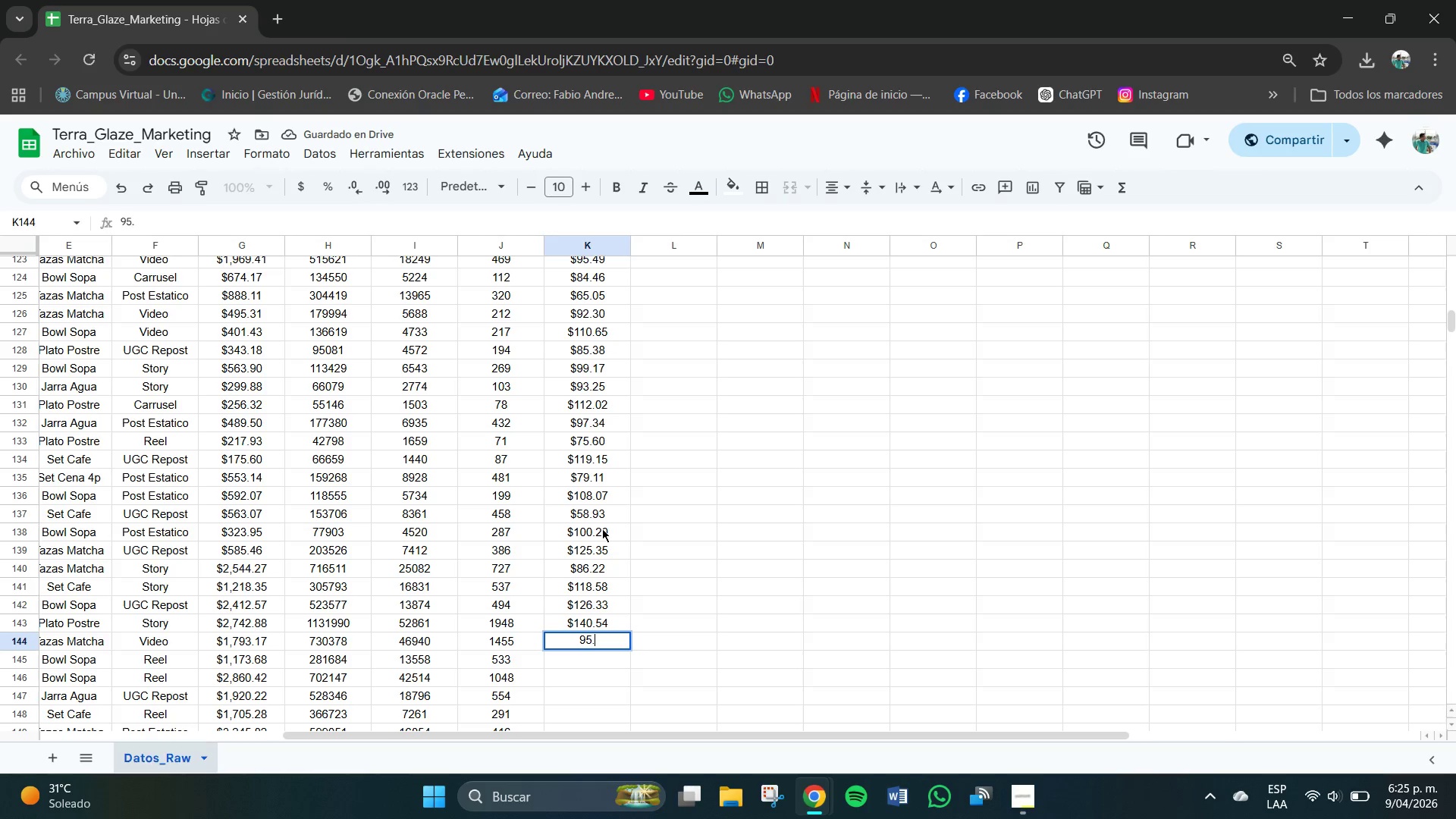 
key(Numpad3)
 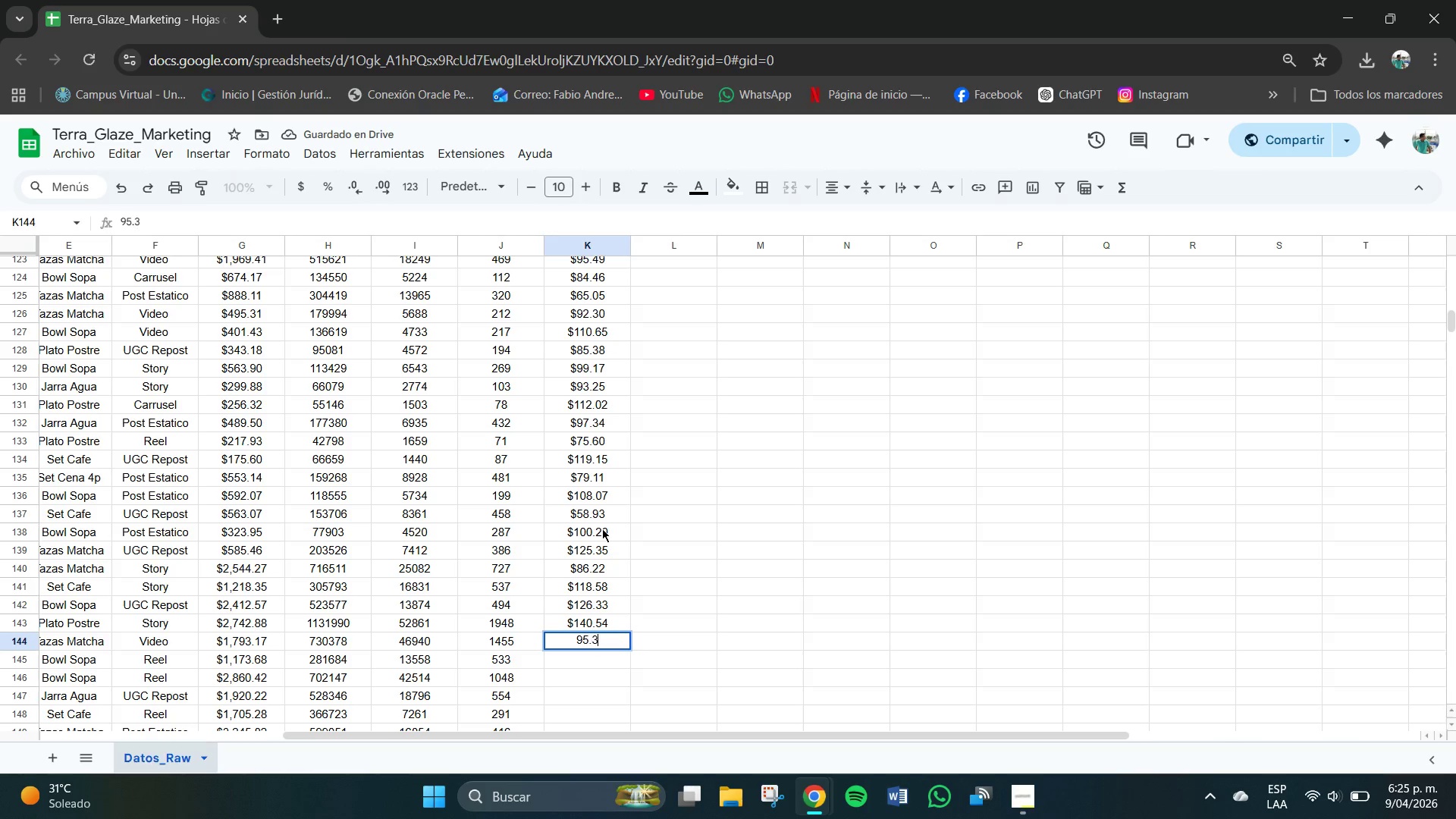 
key(Numpad6)
 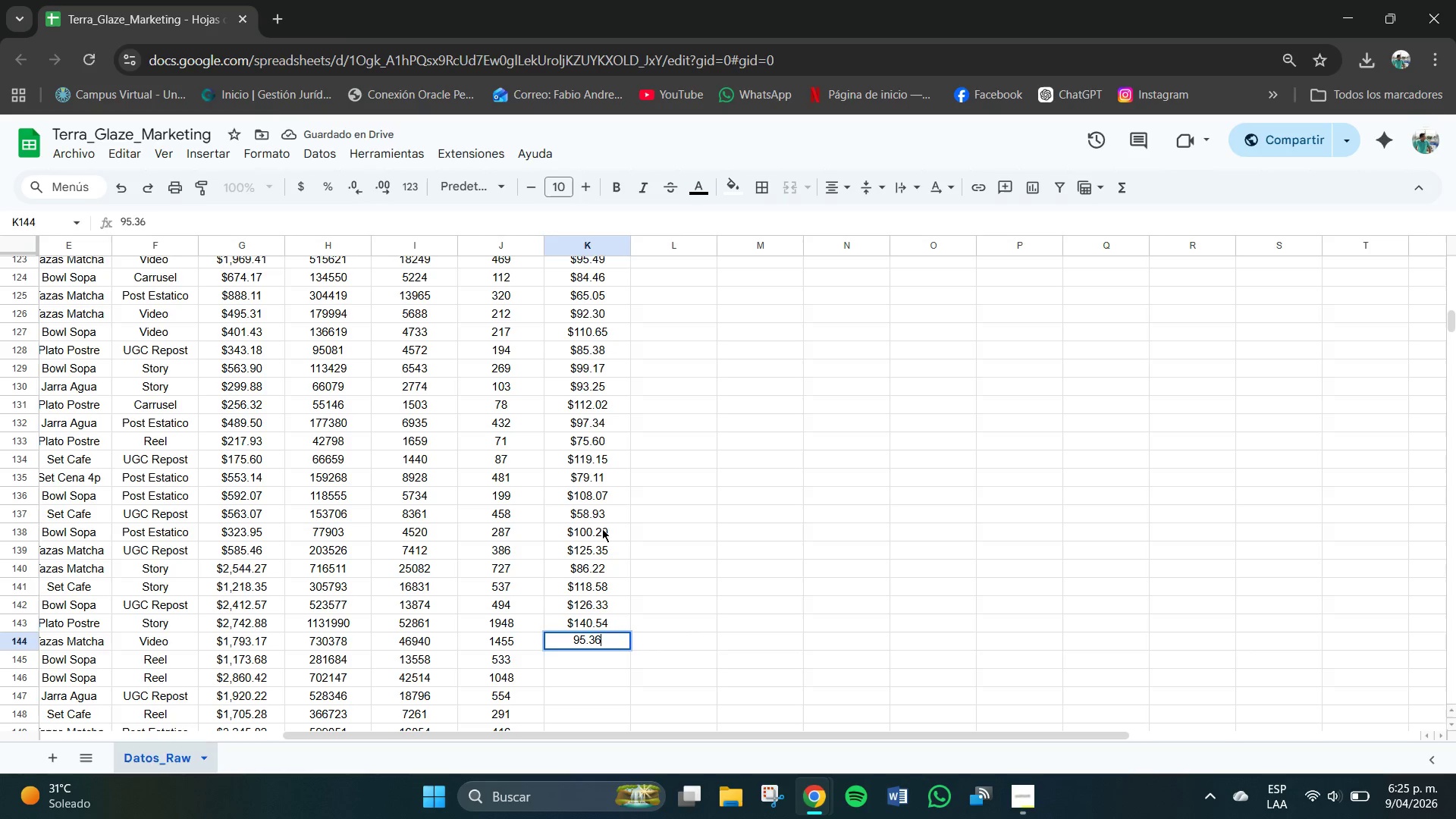 
key(NumpadEnter)
 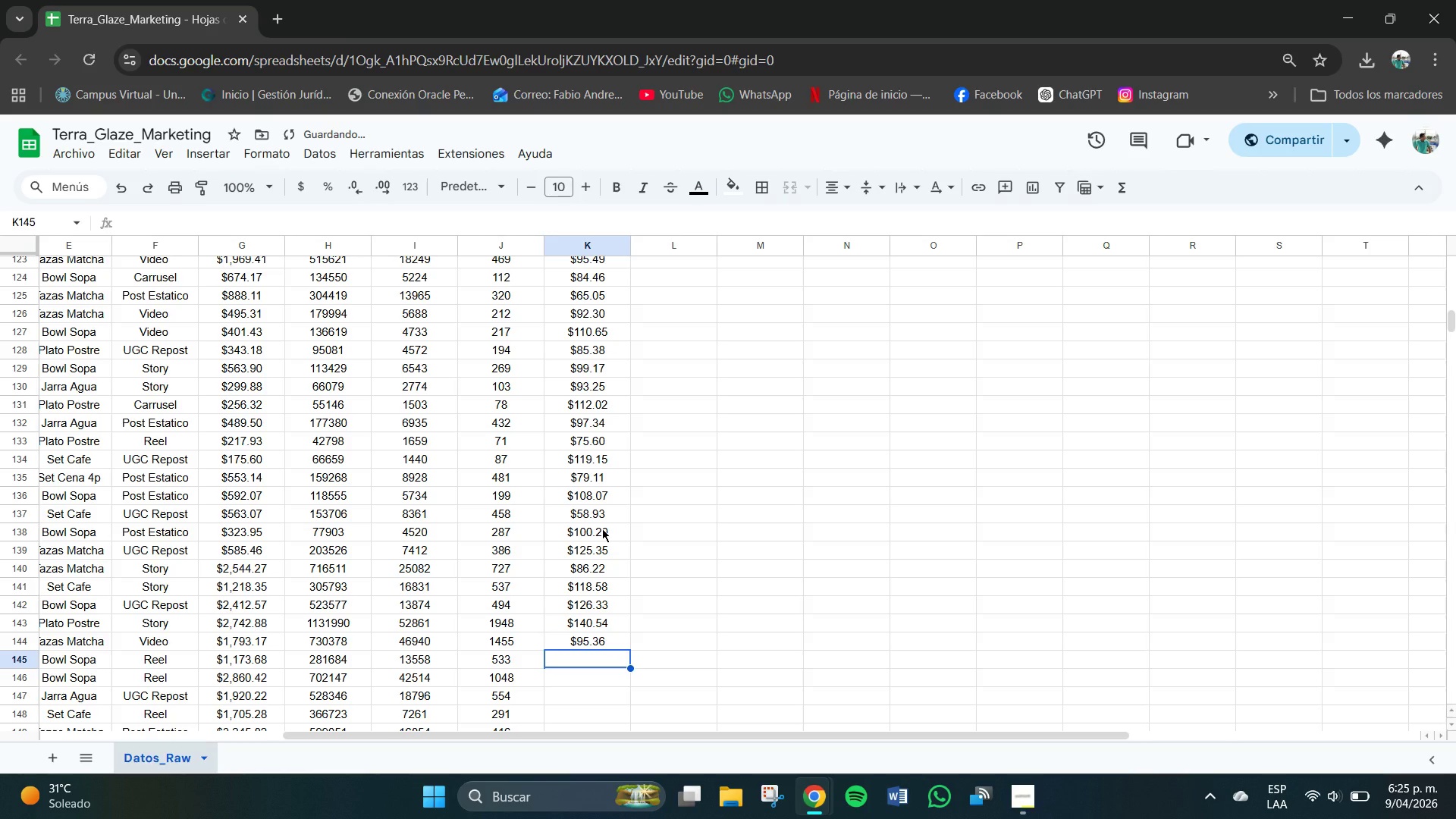 
key(Numpad1)
 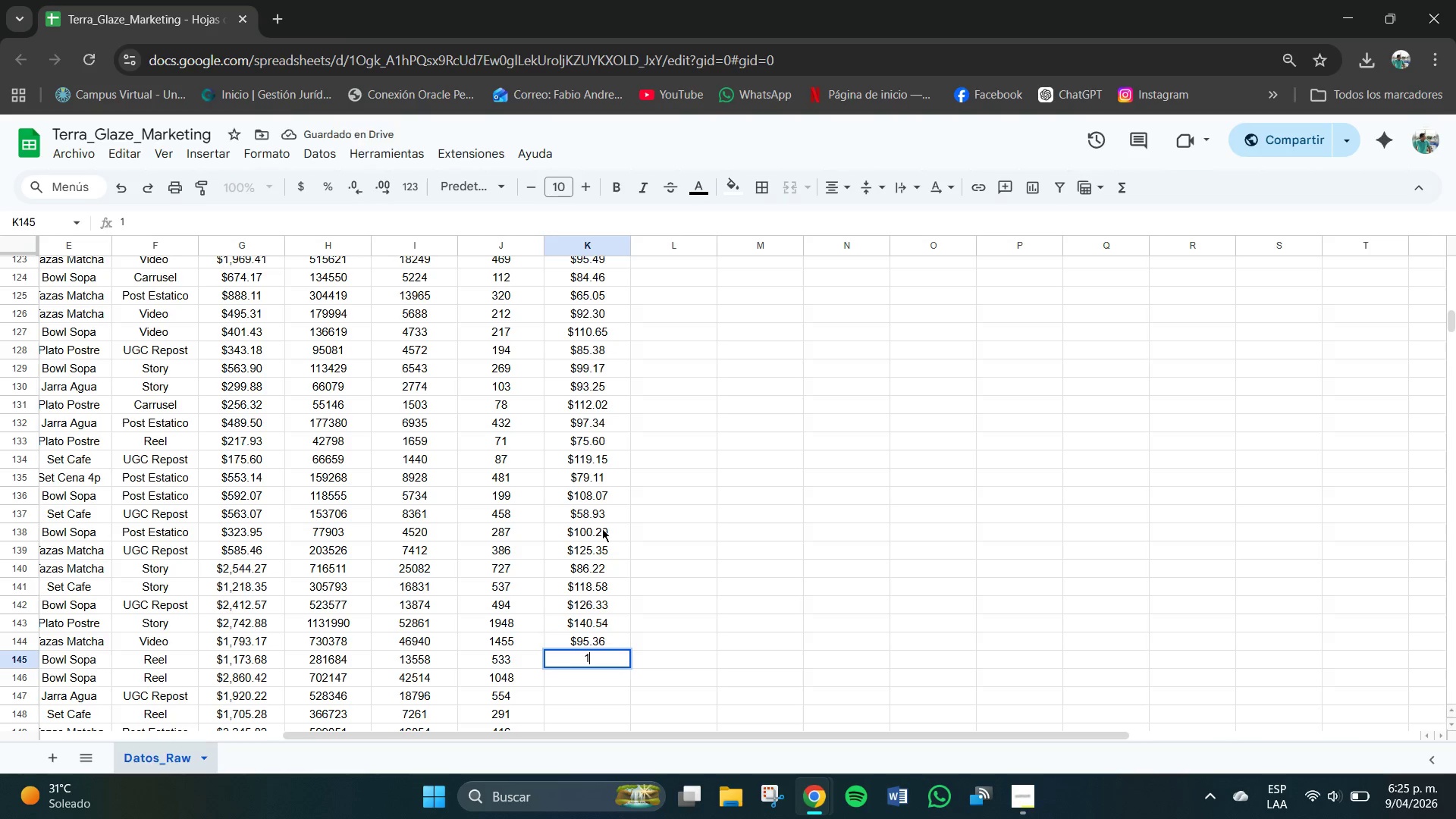 
key(Numpad1)
 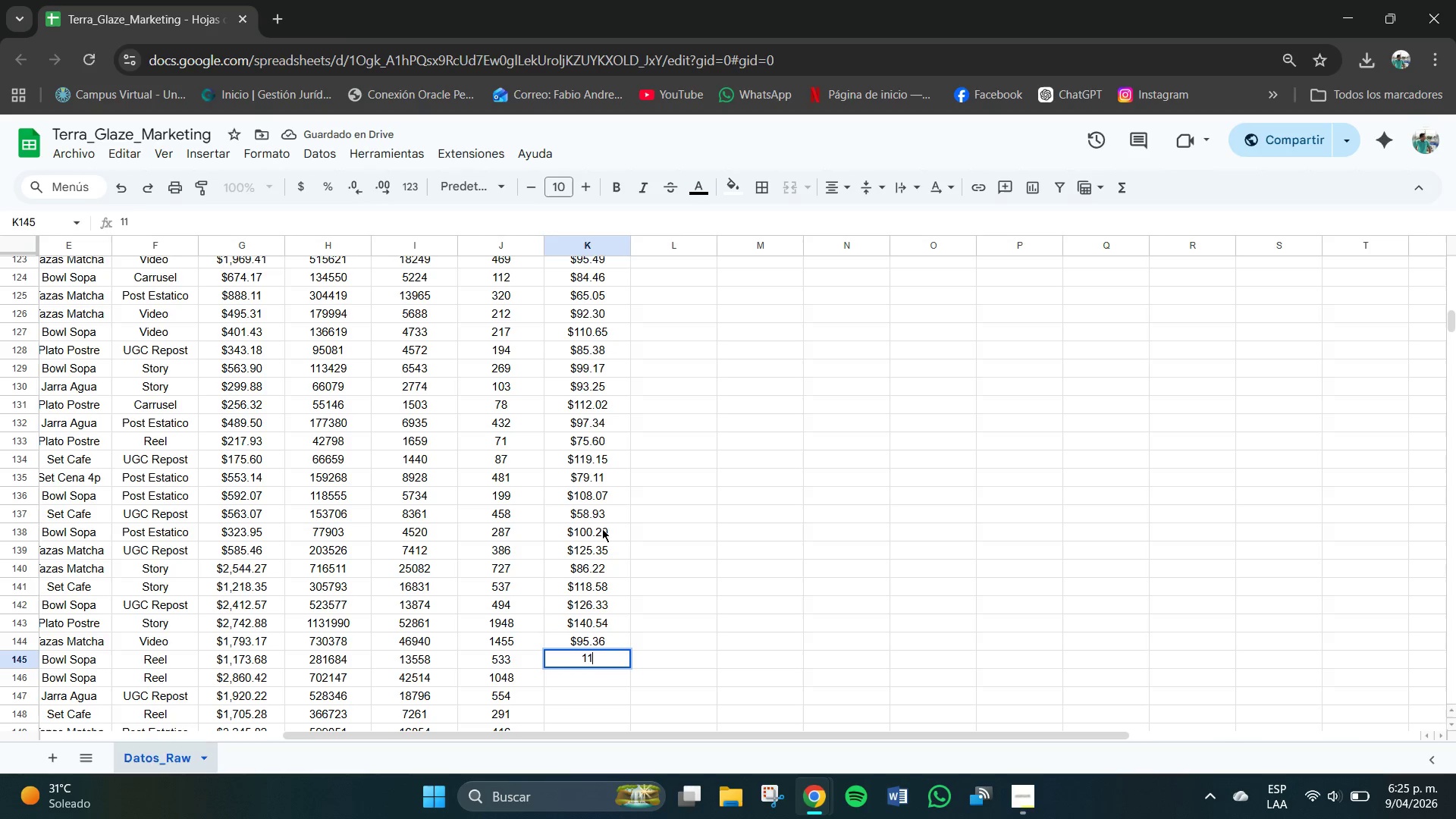 
key(Numpad9)
 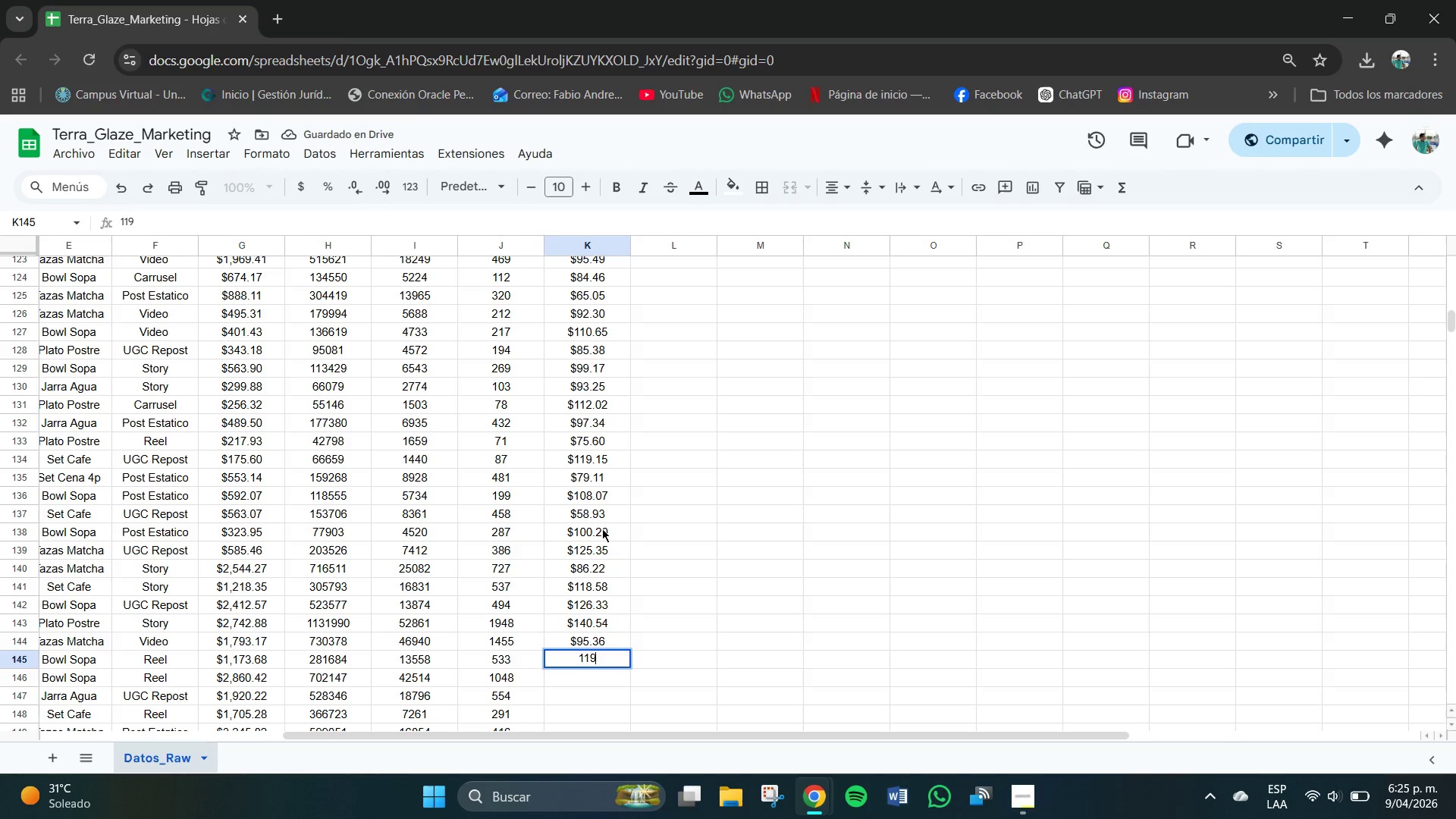 
key(NumpadDecimal)
 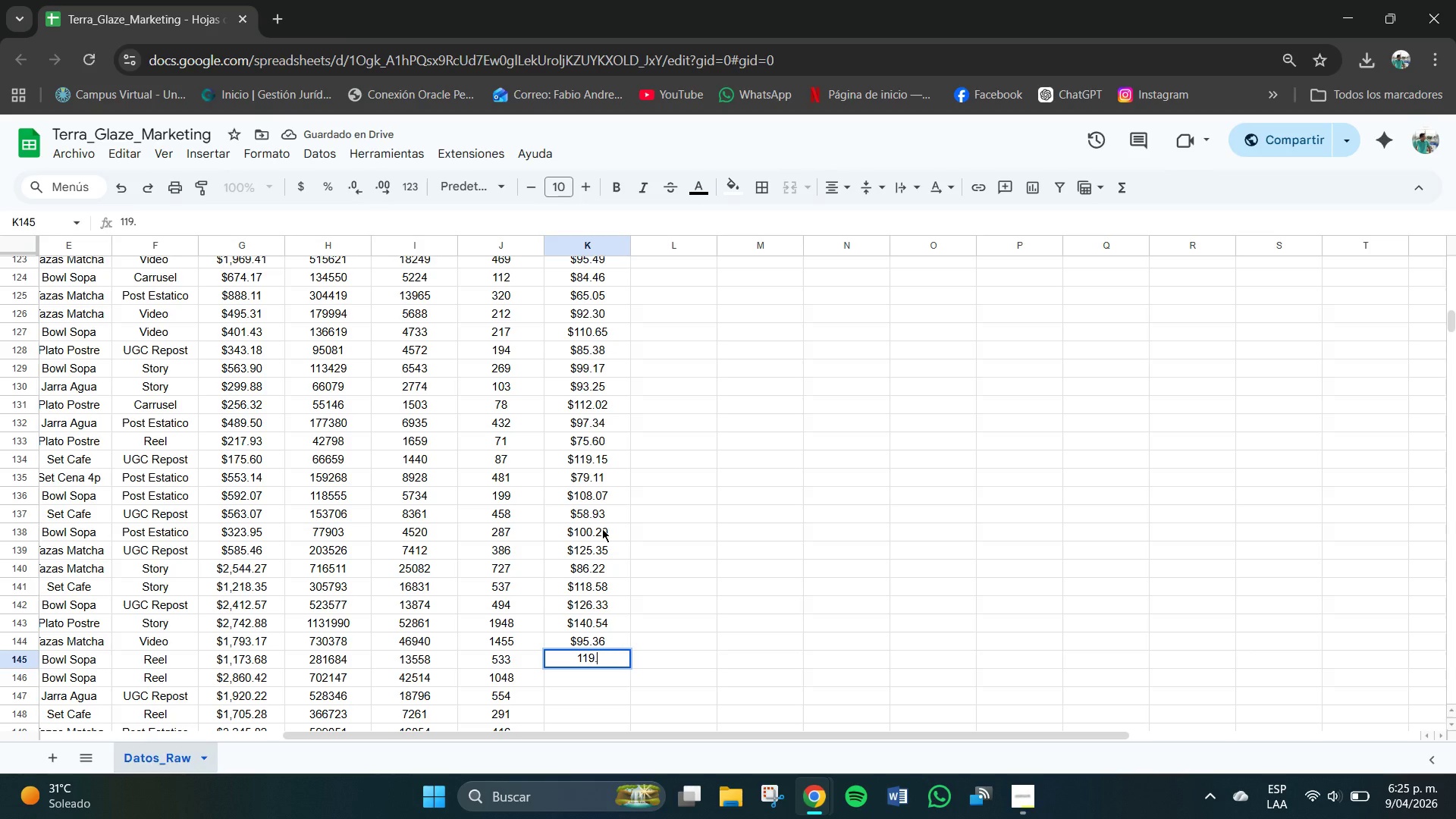 
key(Numpad9)
 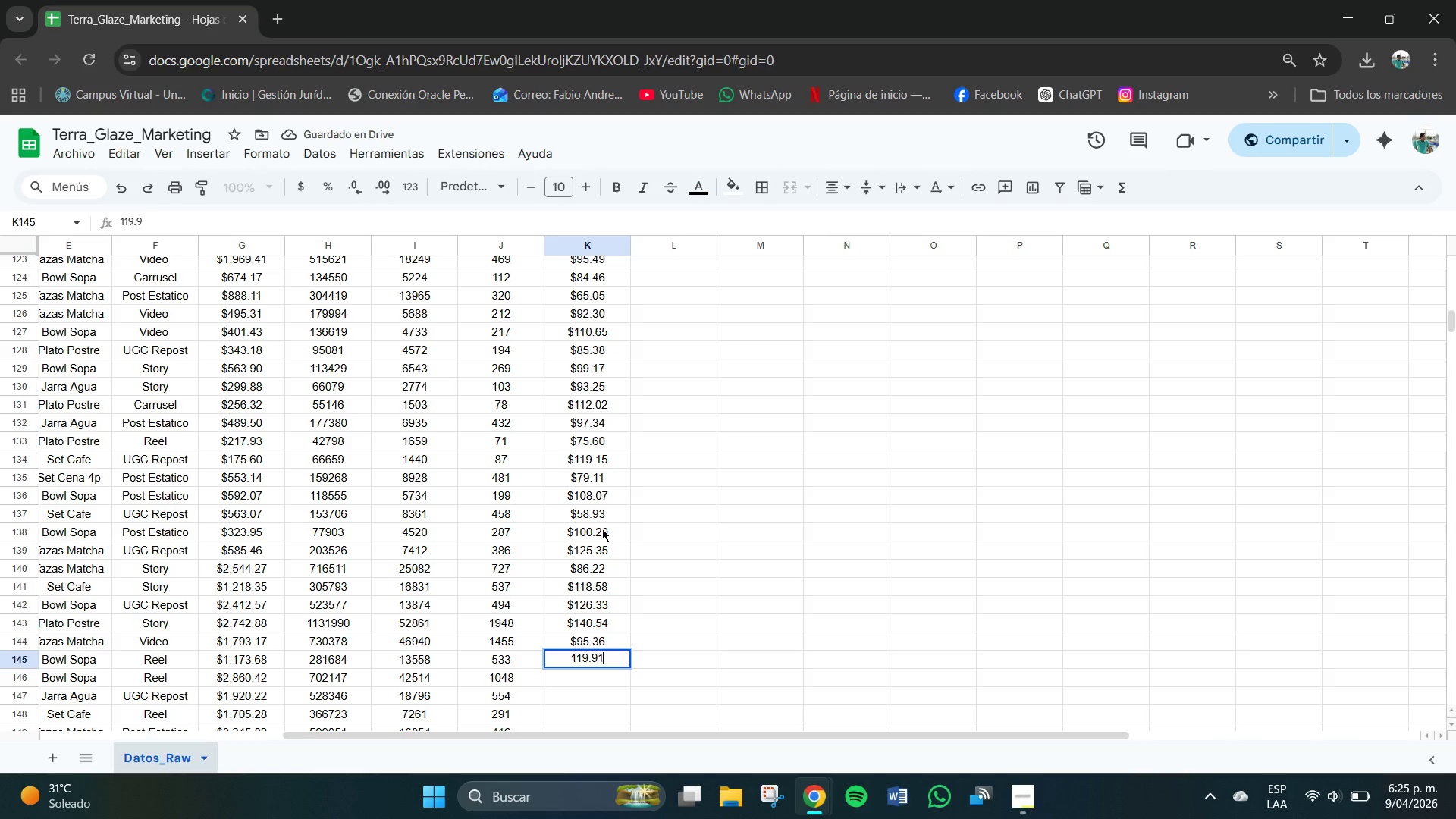 
key(Numpad1)
 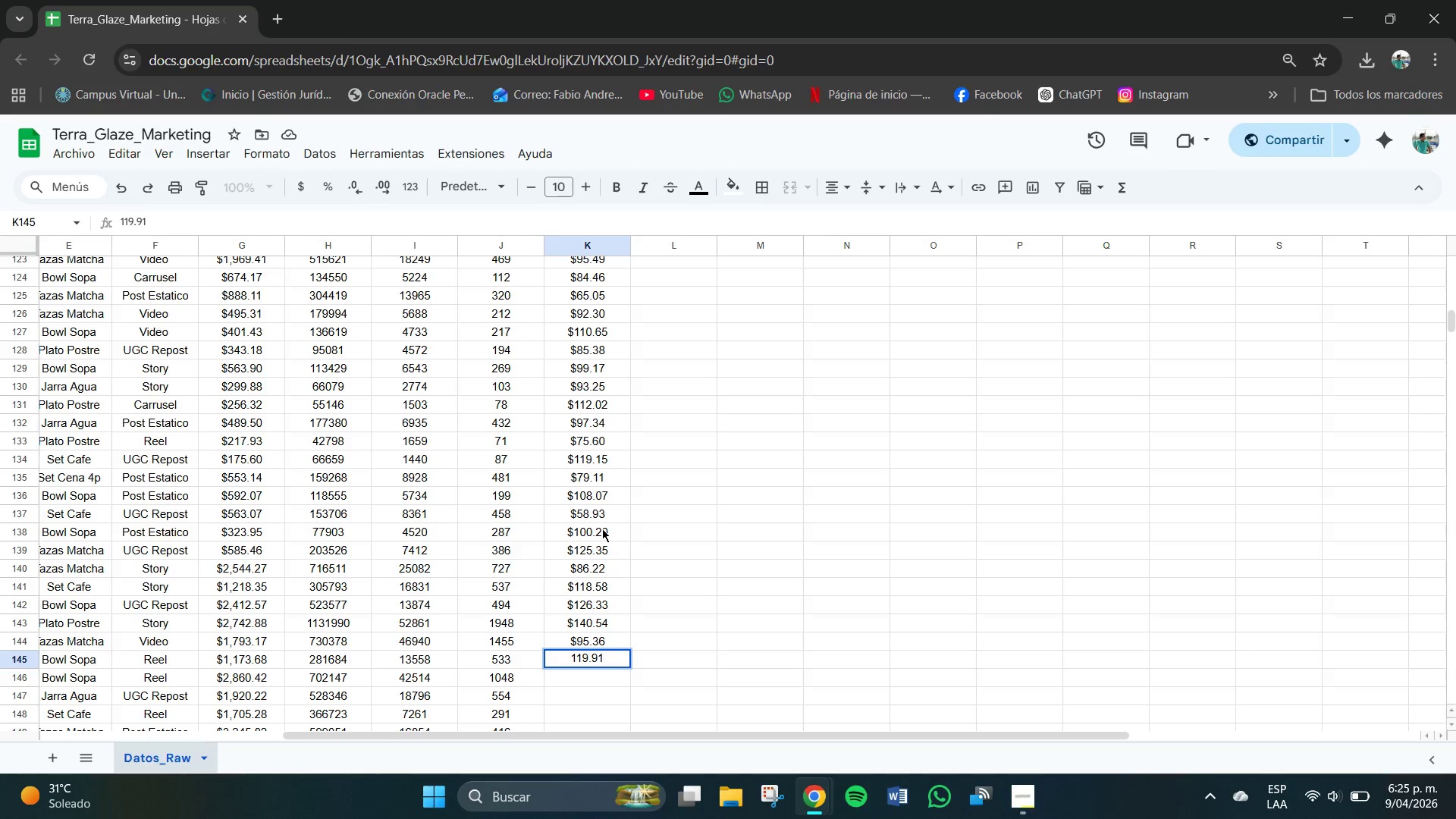 
key(NumpadEnter)
 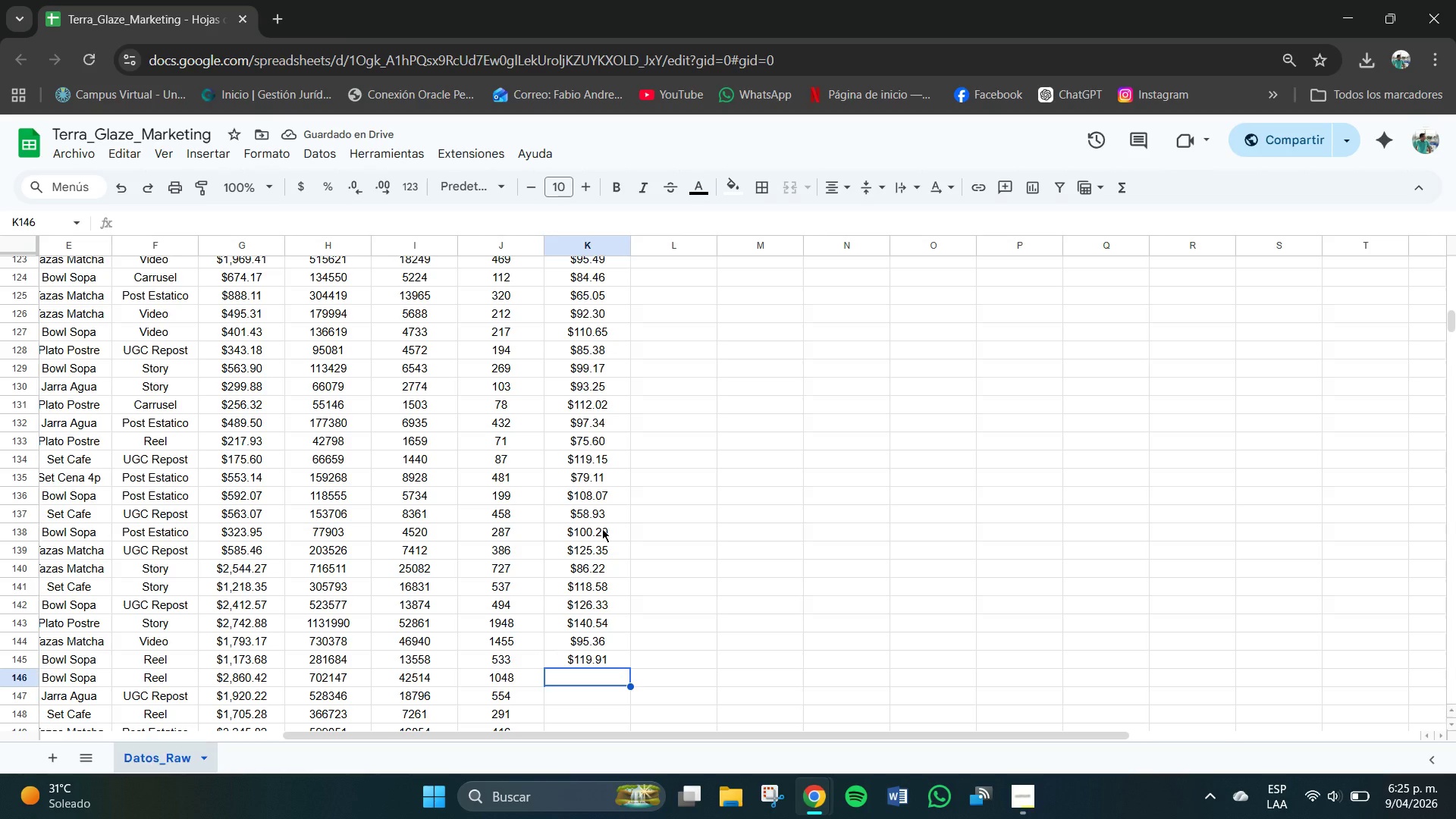 
wait(10.08)
 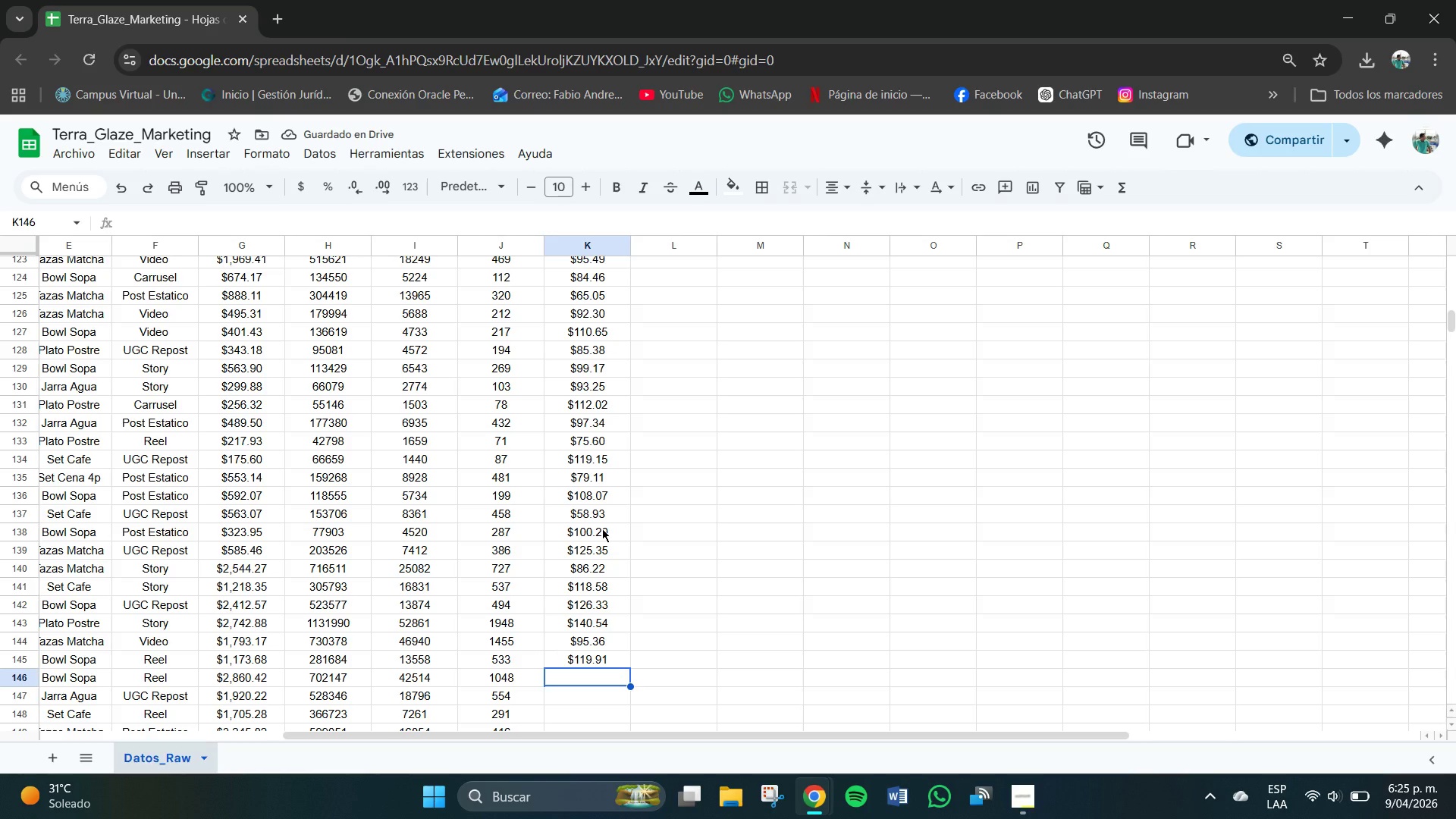 
key(Numpad1)
 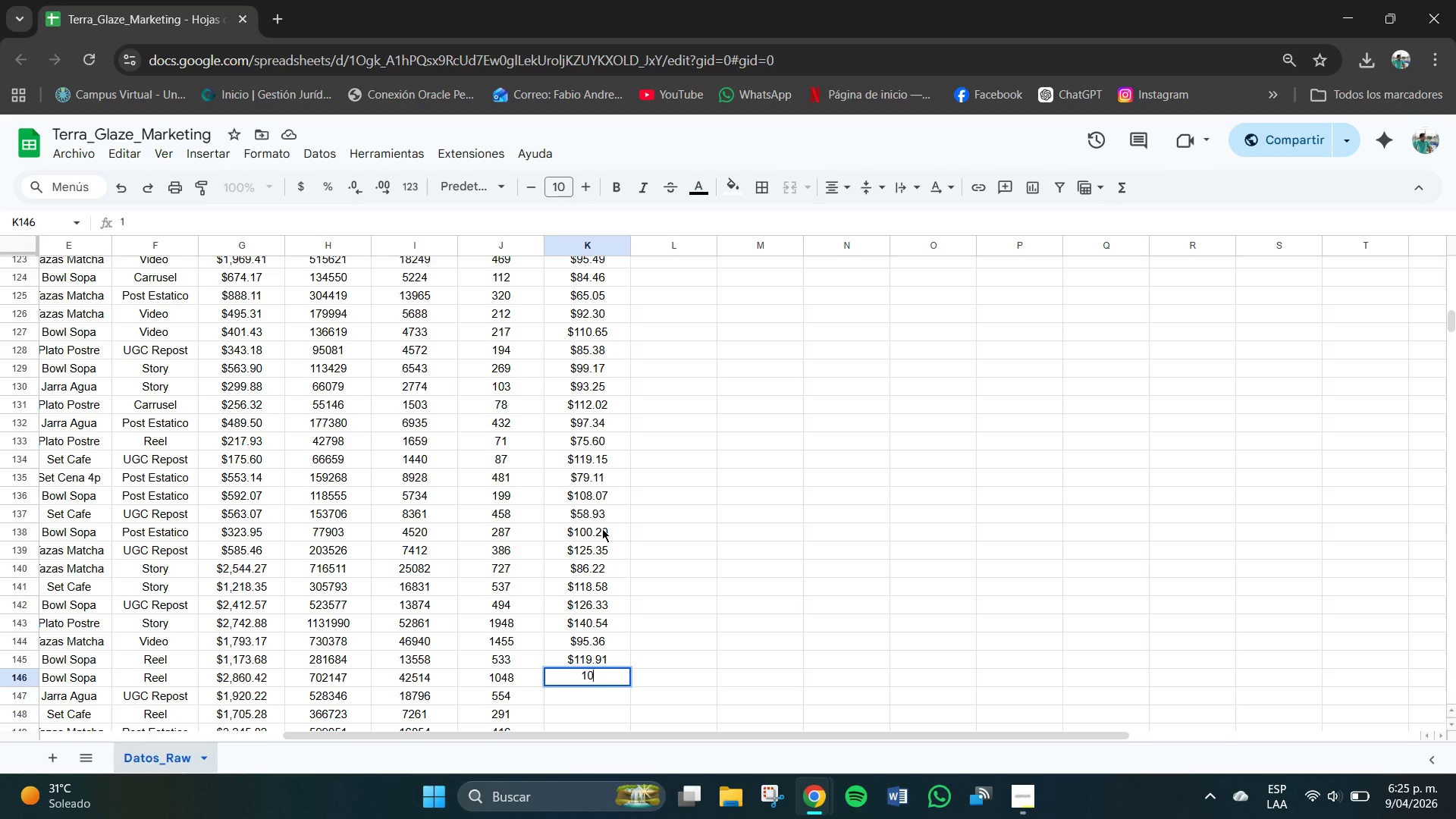 
key(Numpad0)
 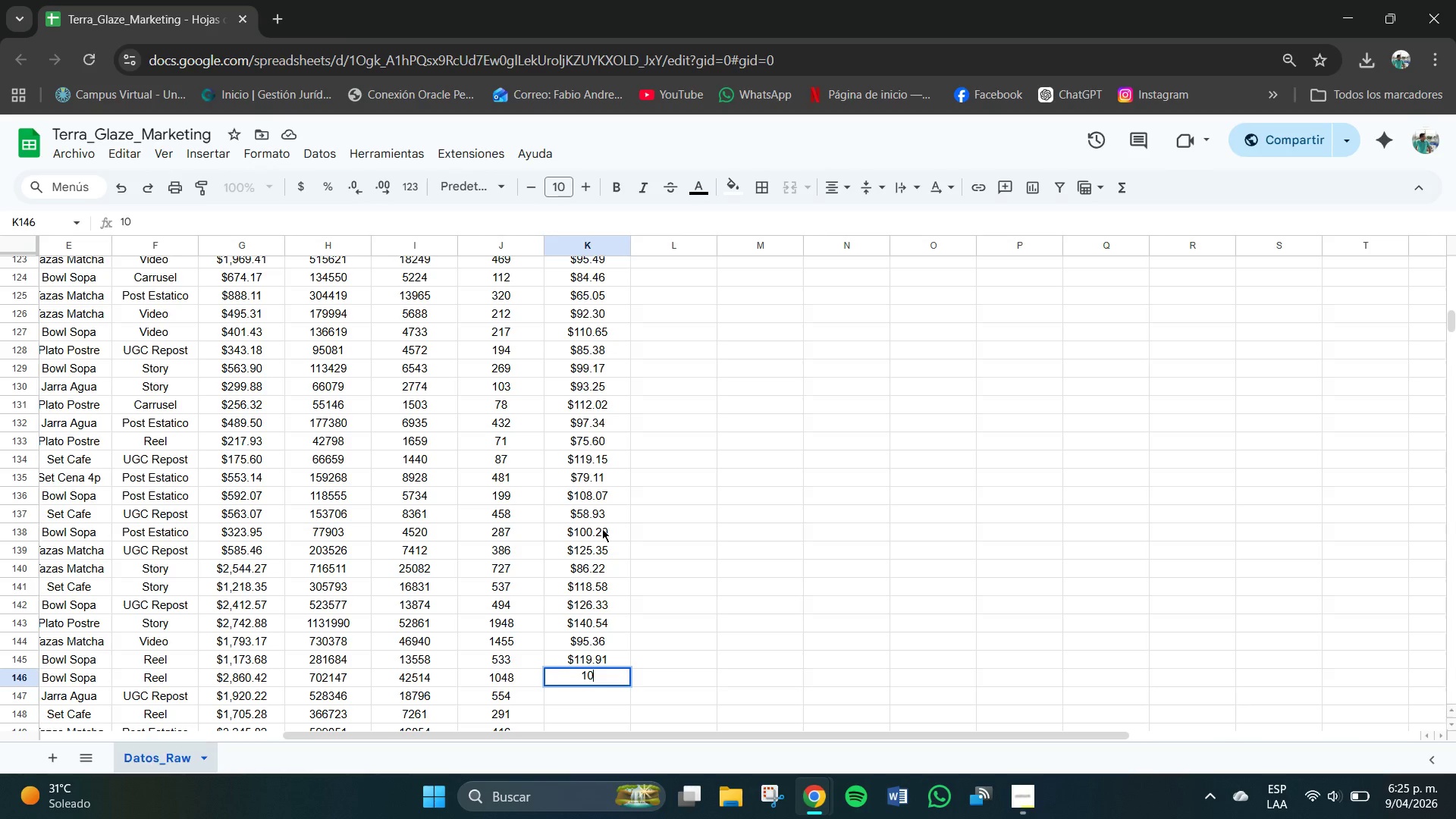 
key(Numpad9)
 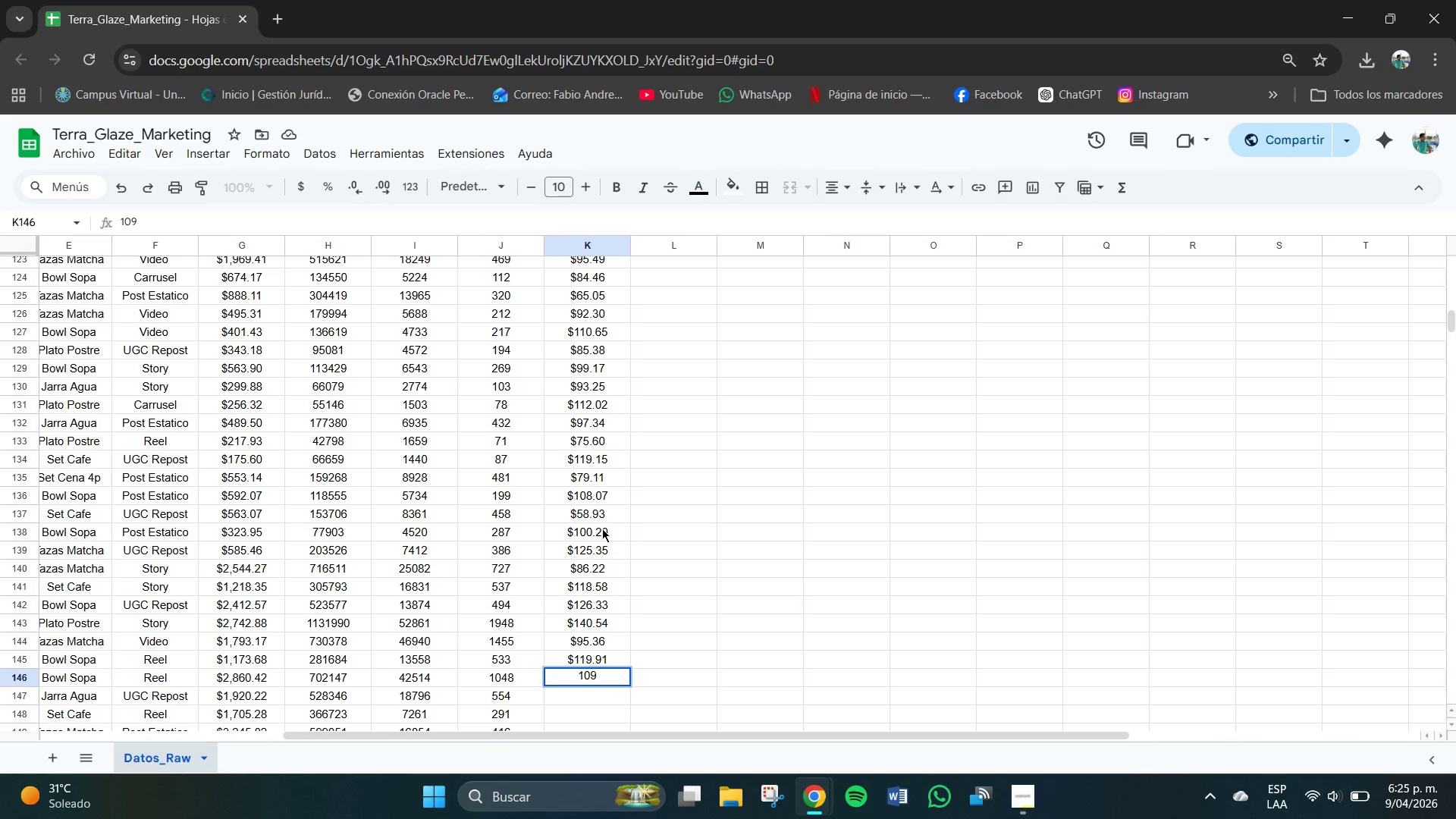 
key(Numpad3)
 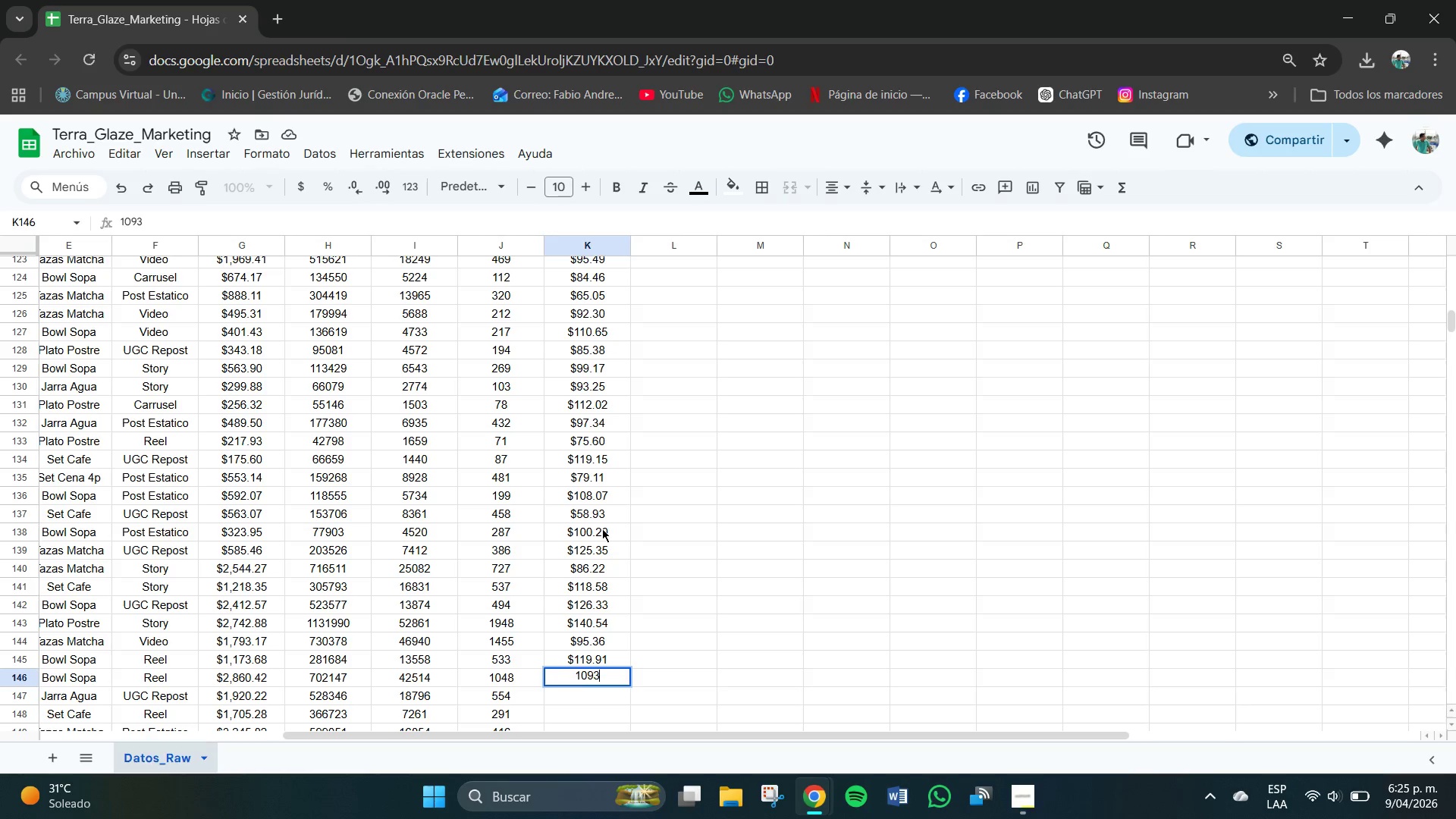 
key(Numpad7)
 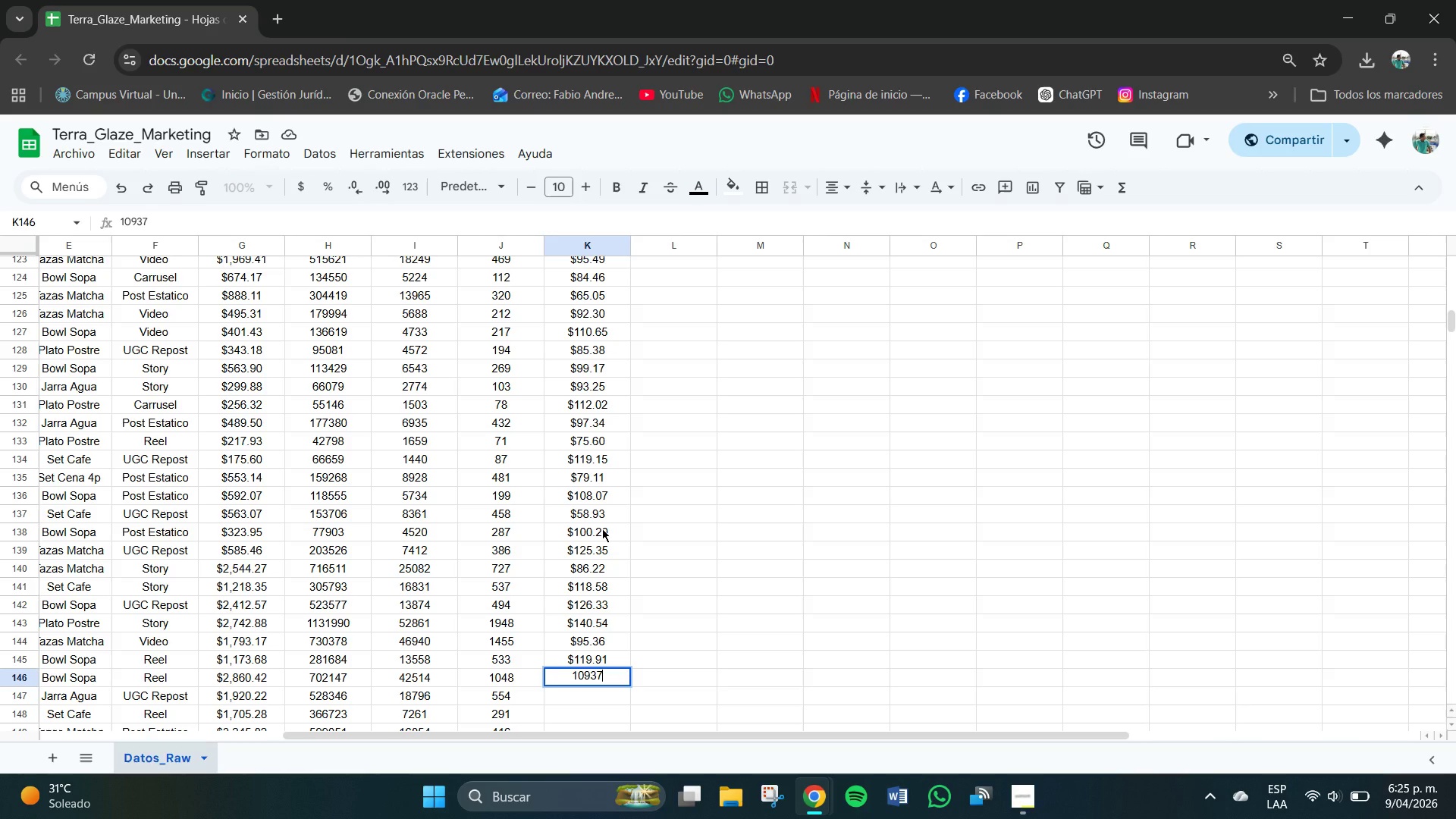 
key(Backspace)
 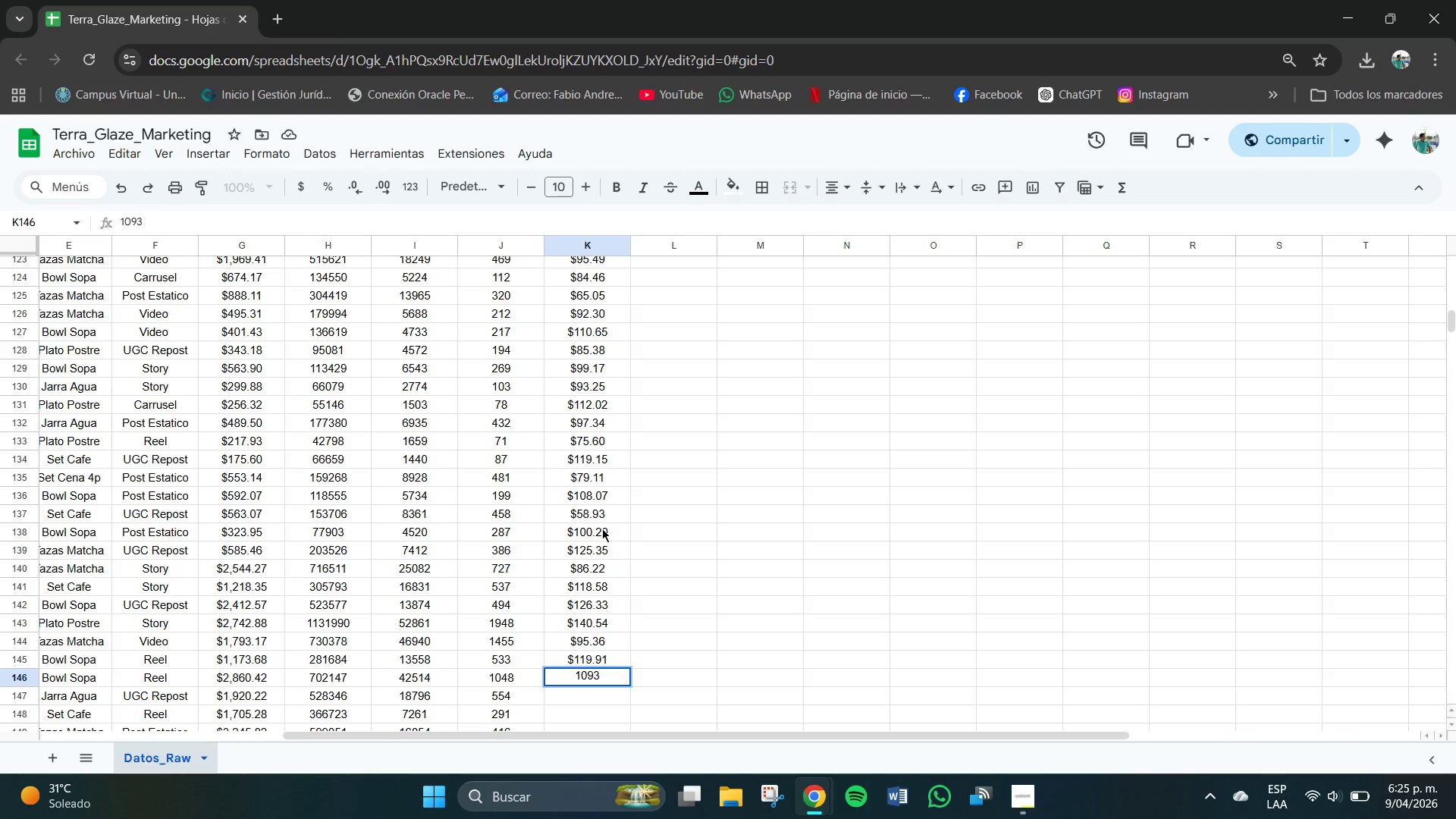 
key(Backspace)
 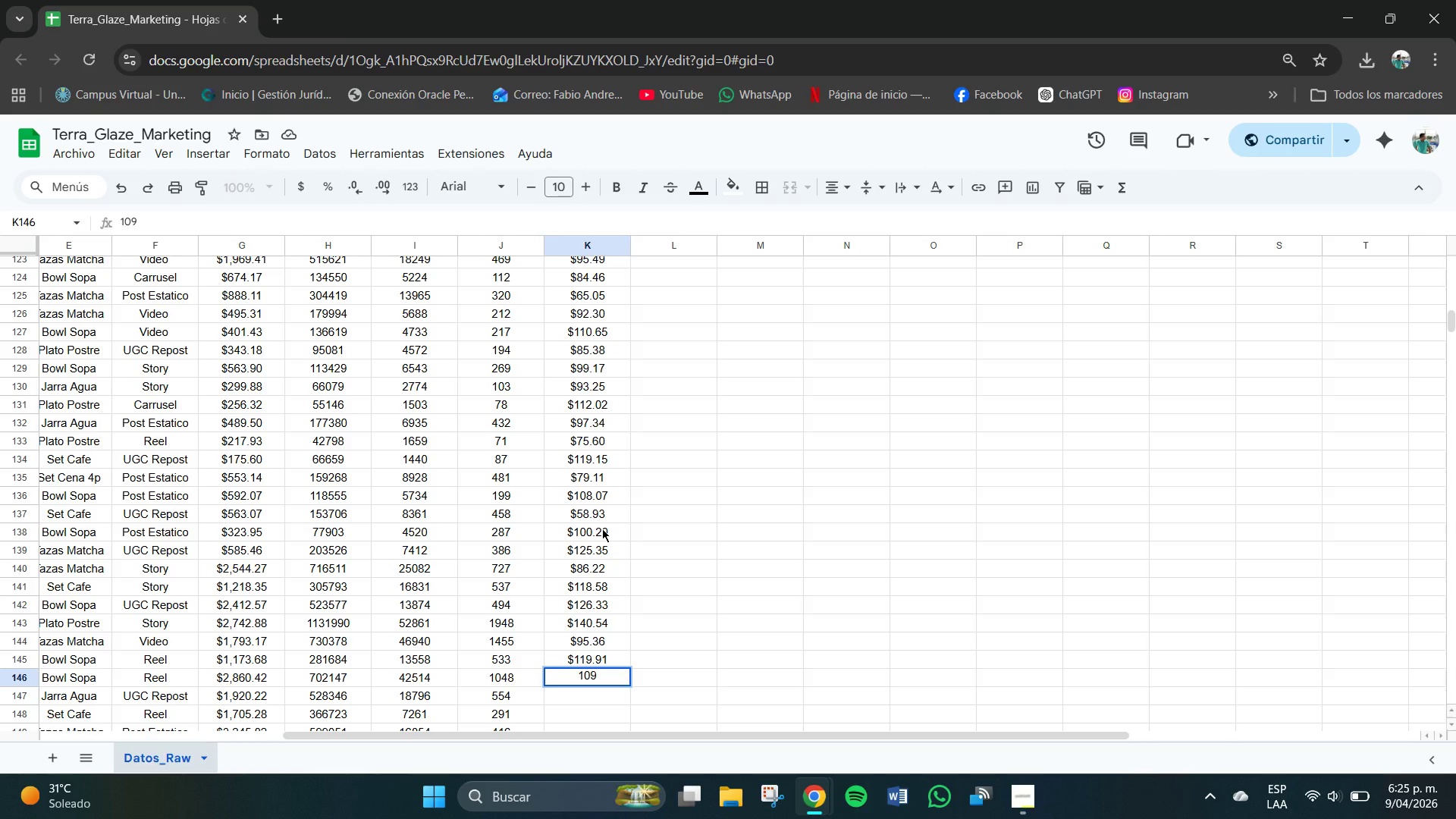 
key(NumpadDecimal)
 